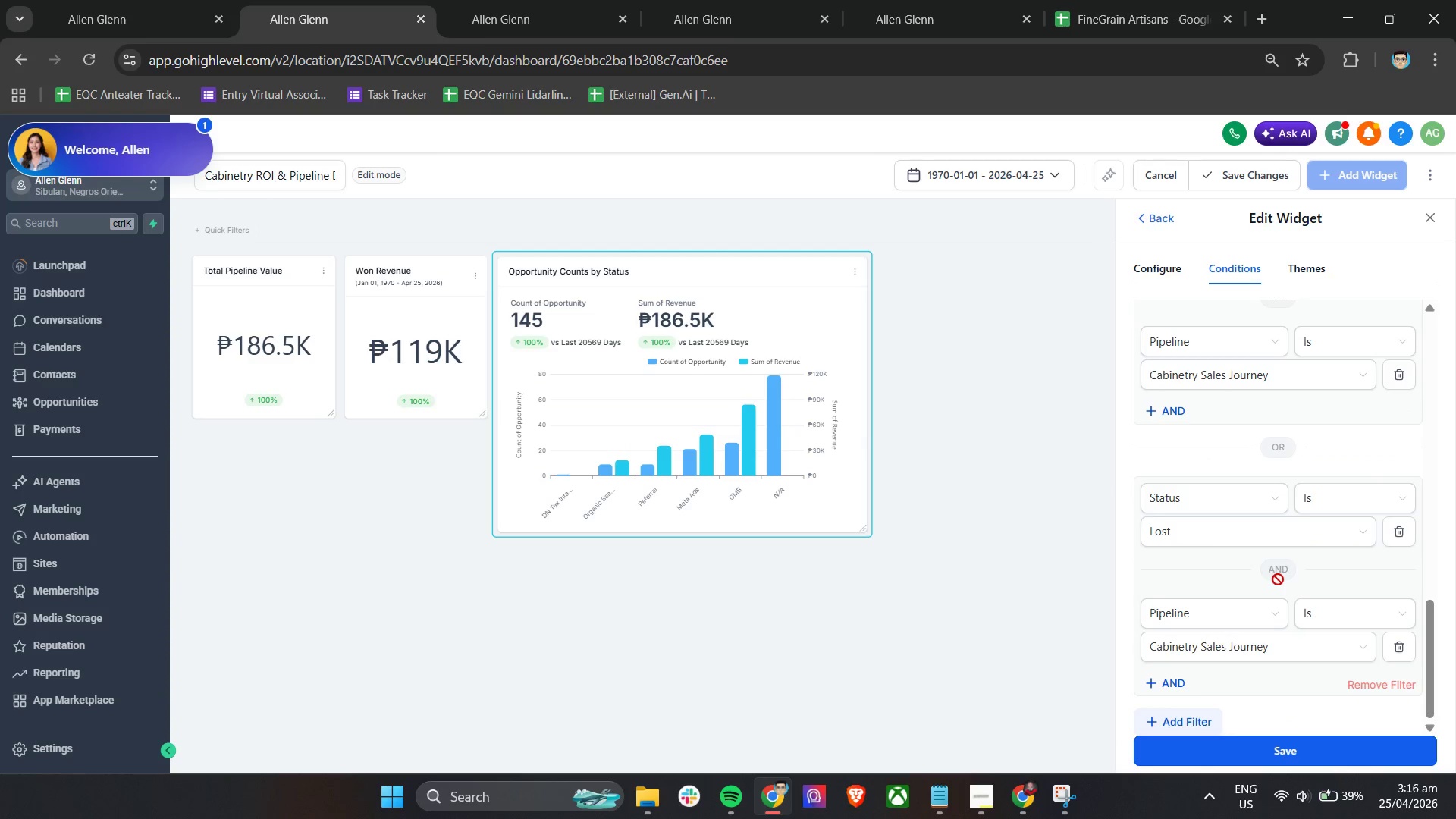 
wait(6.59)
 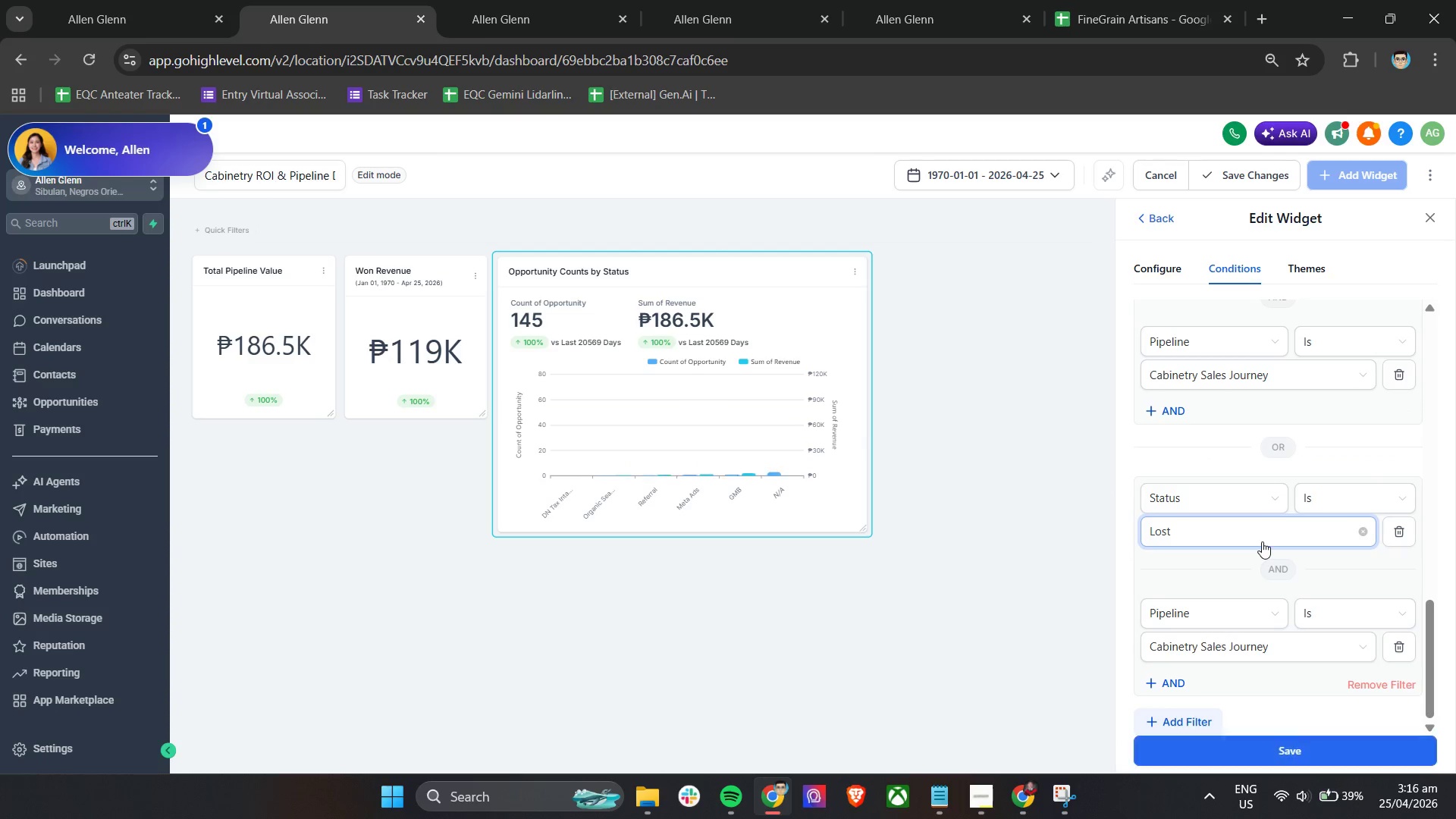 
scroll: coordinate [1346, 609], scroll_direction: down, amount: 2.0
 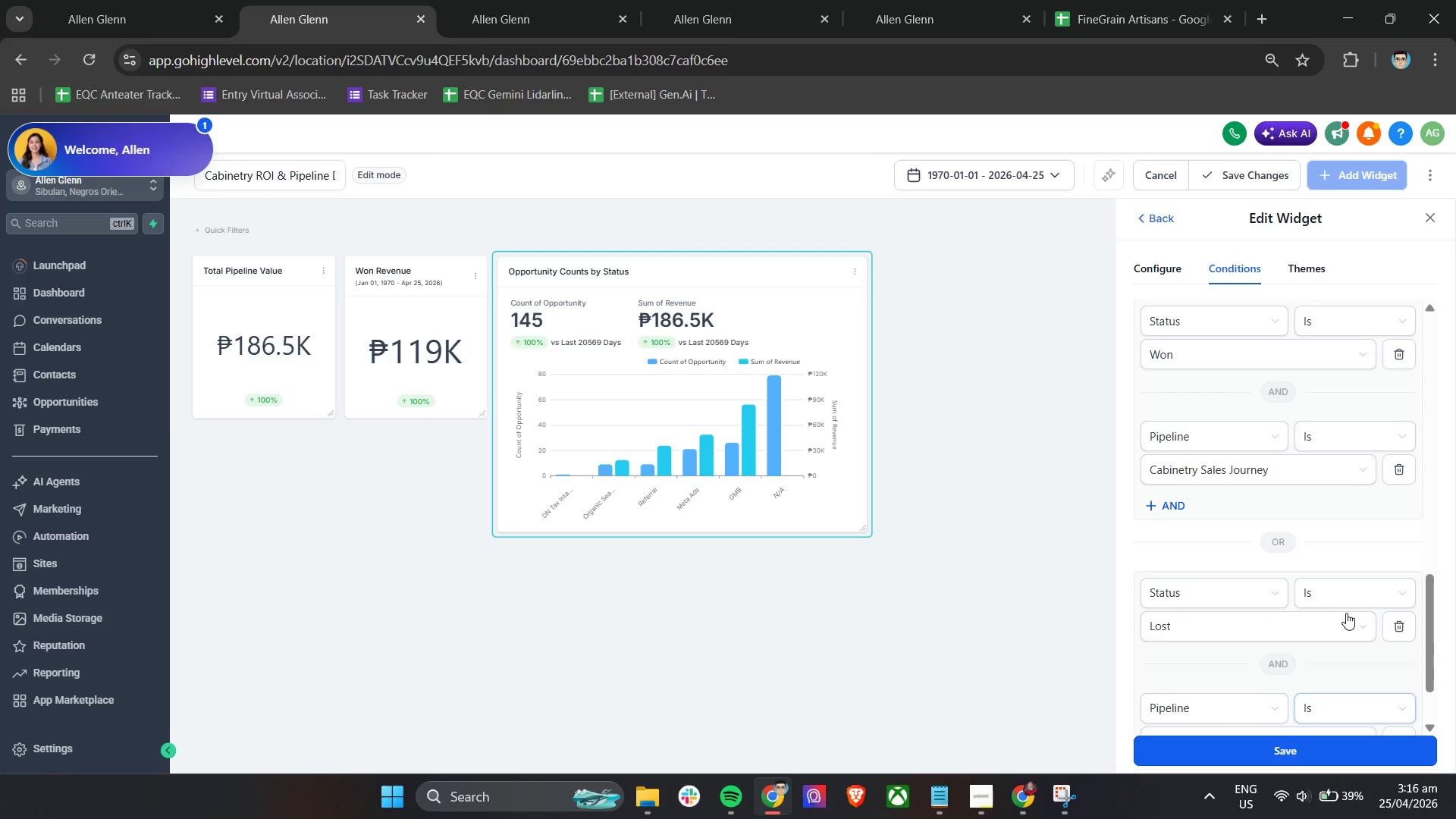 
scroll: coordinate [1246, 602], scroll_direction: up, amount: 3.0
 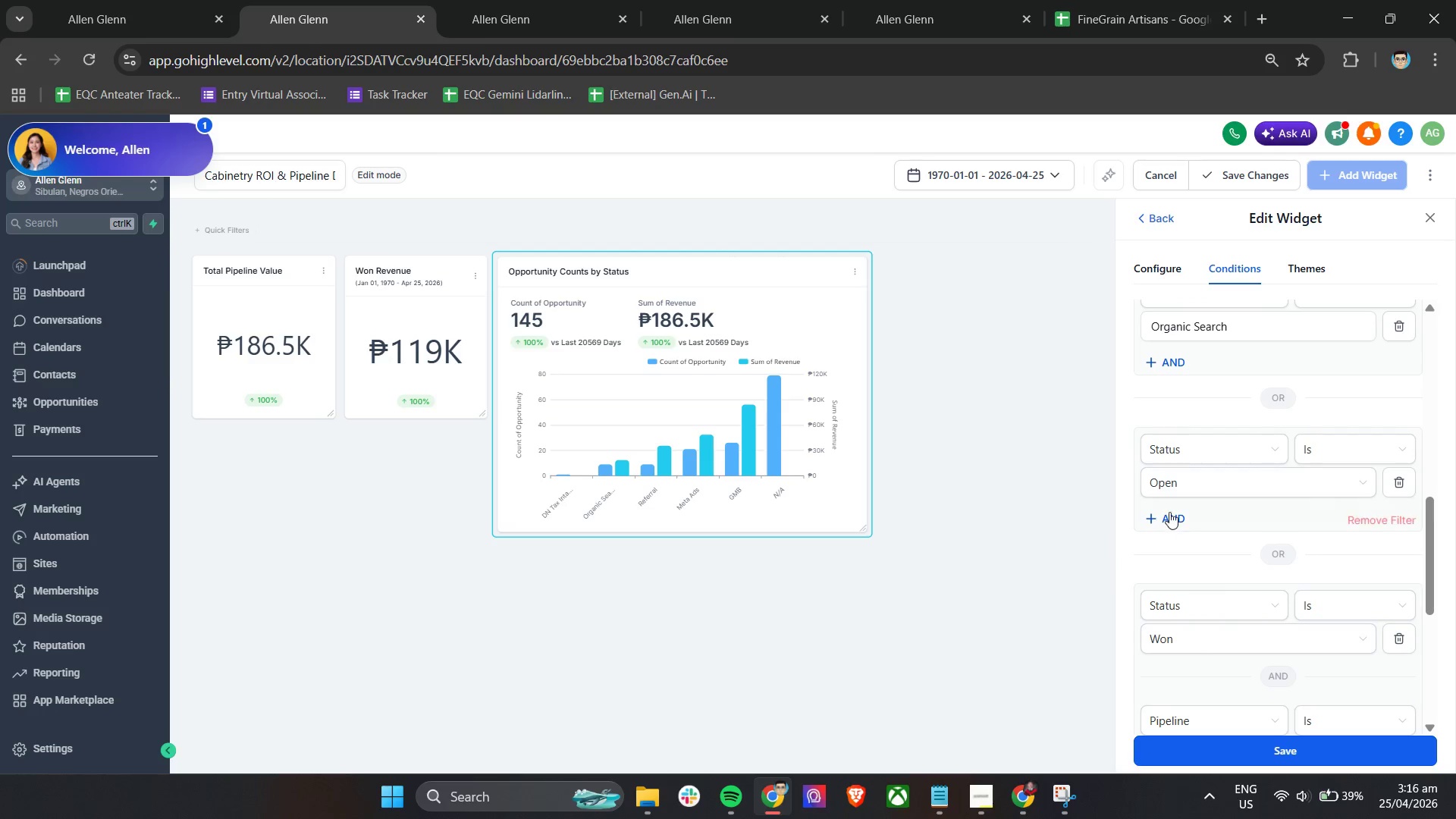 
left_click([1169, 510])
 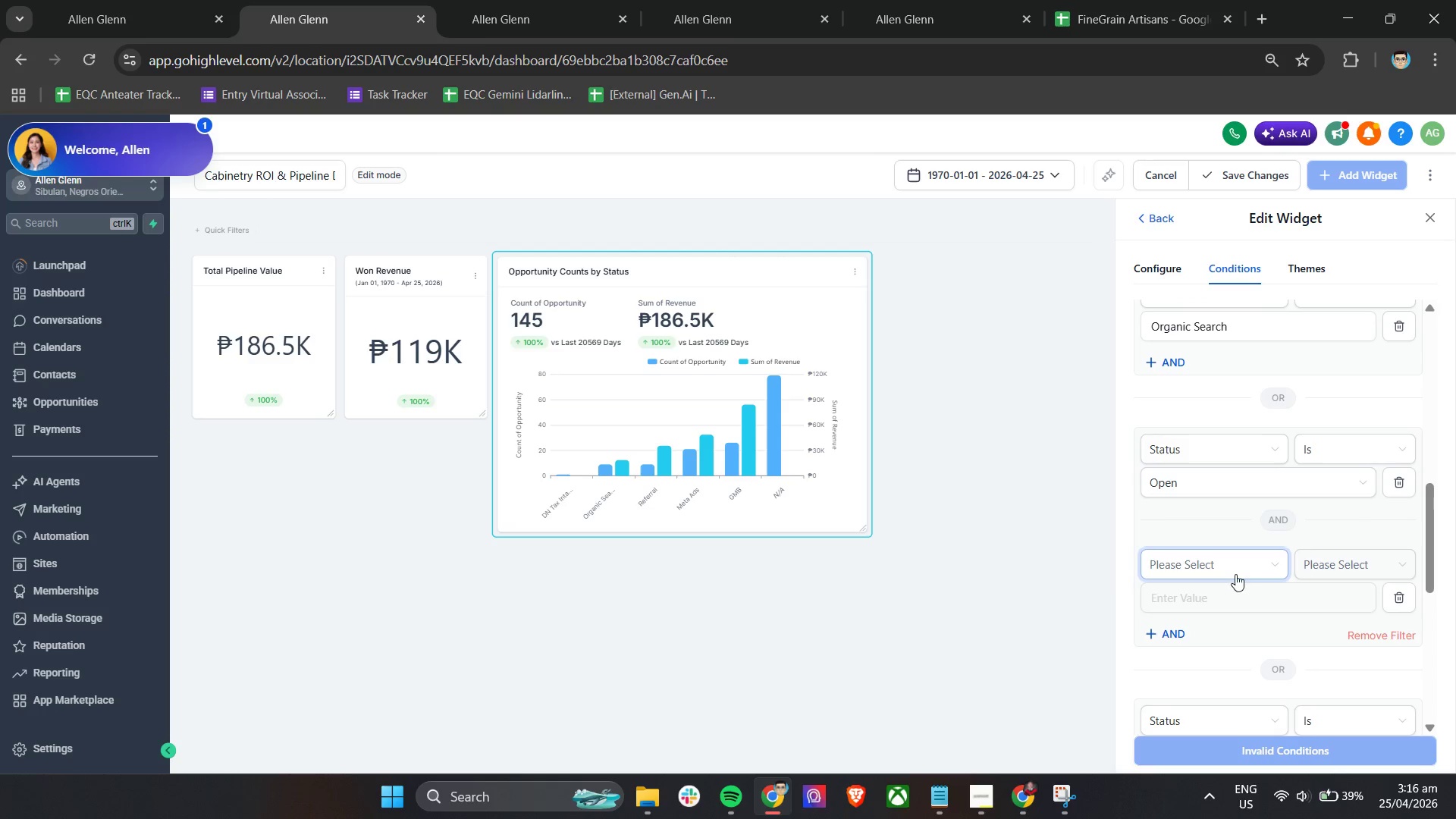 
left_click([1254, 573])
 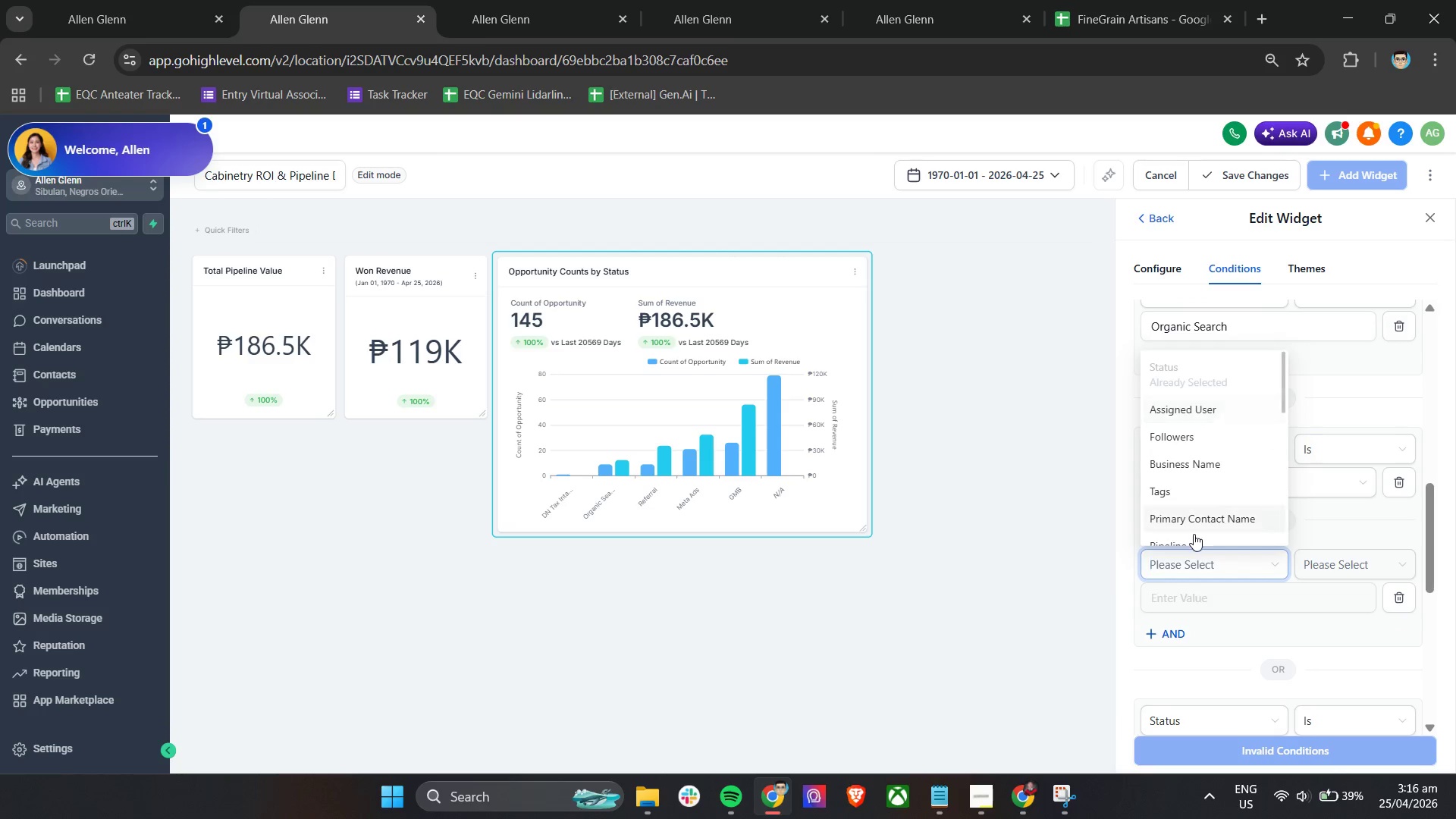 
left_click([1194, 539])
 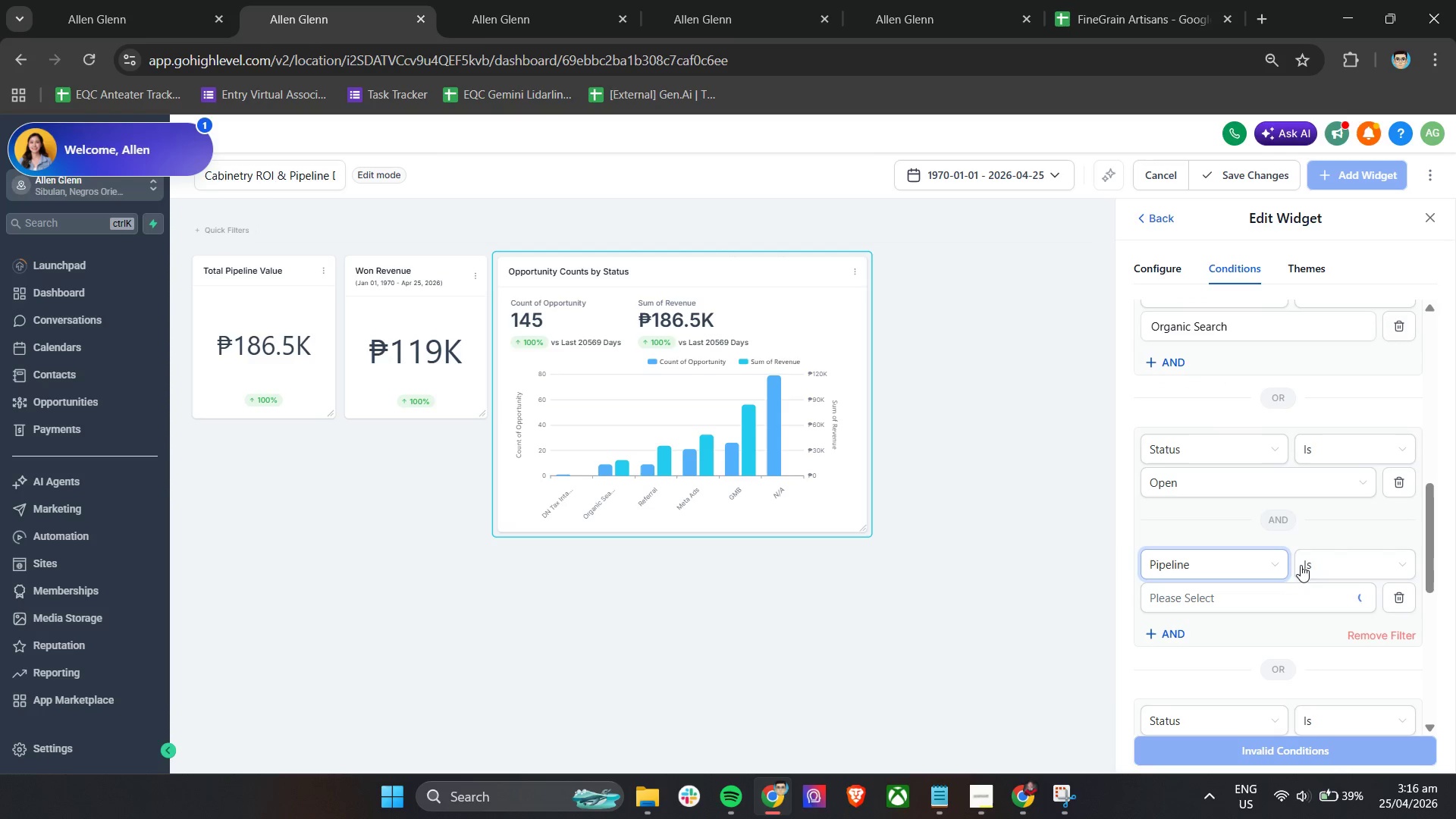 
left_click([1323, 568])
 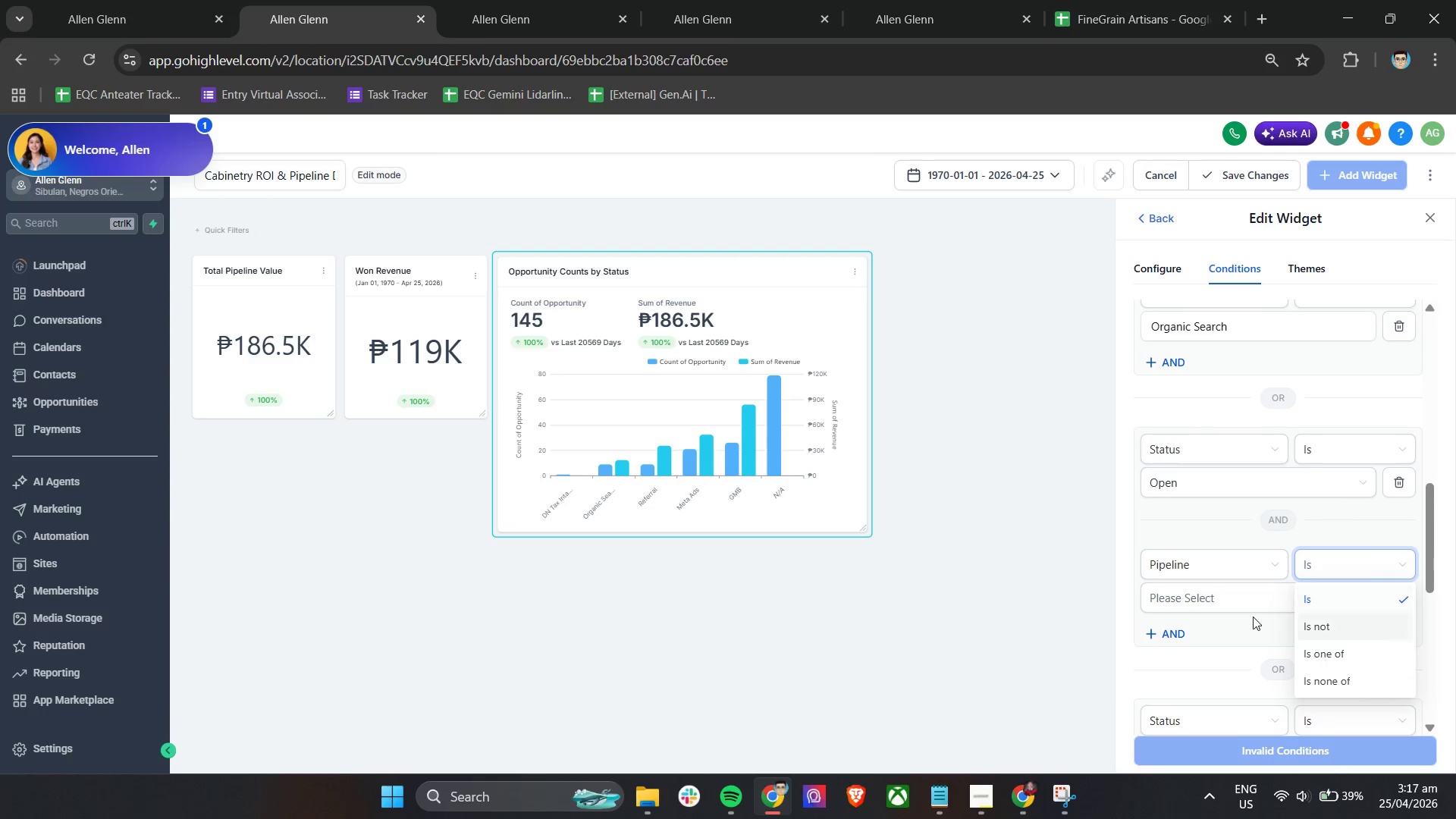 
left_click([1220, 599])
 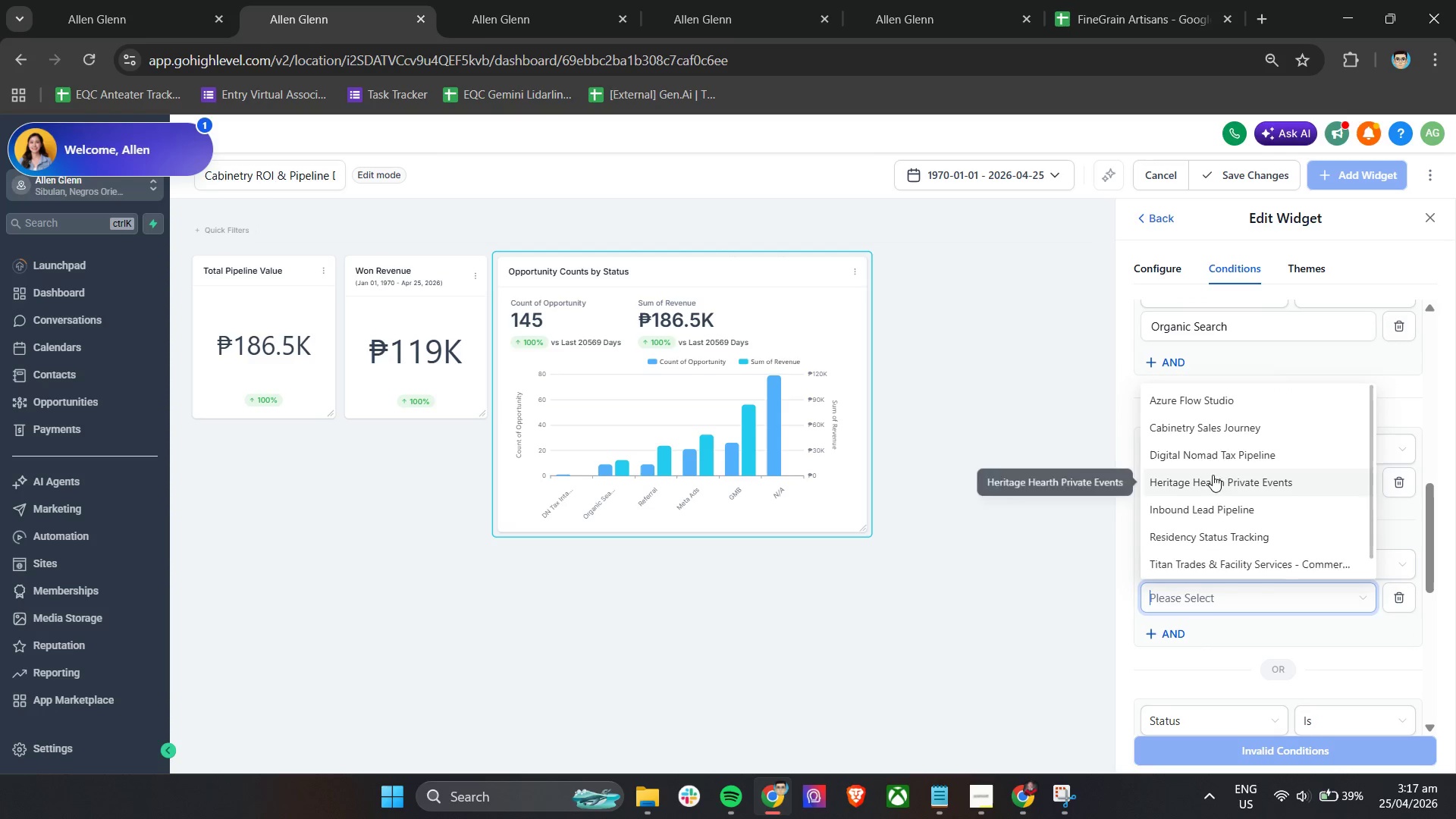 
left_click([1203, 430])
 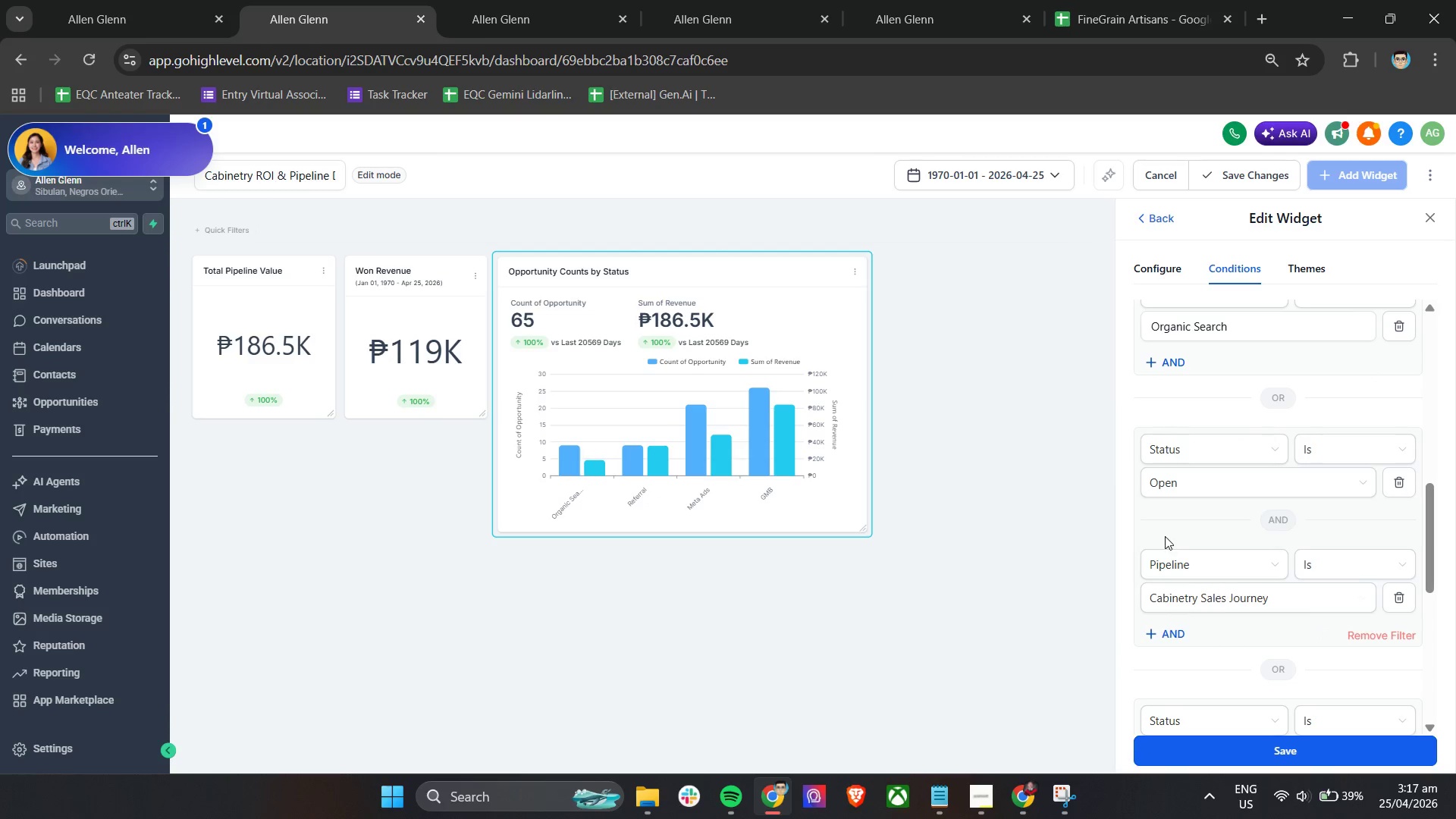 
wait(8.52)
 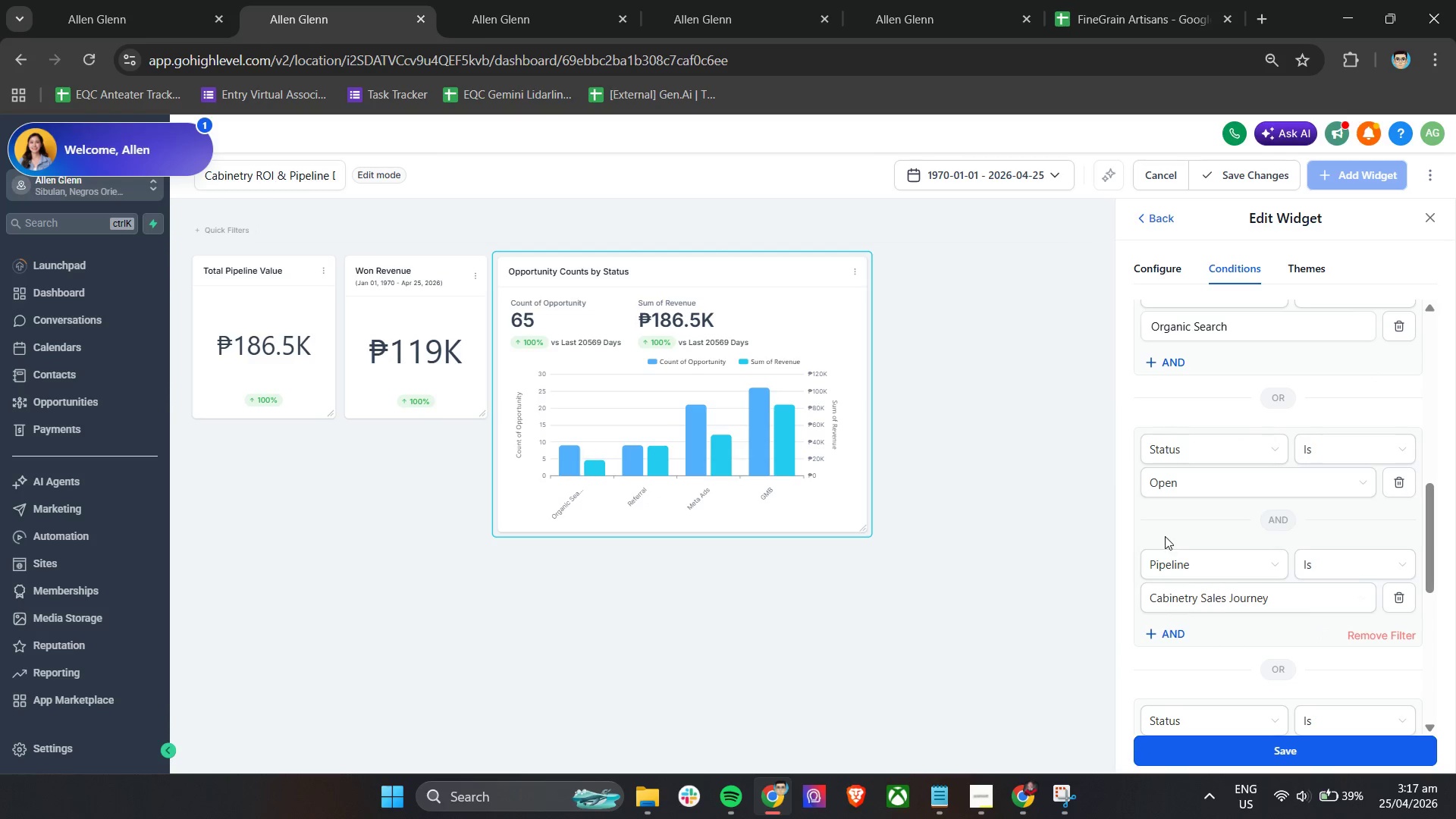 
scroll: coordinate [1298, 635], scroll_direction: up, amount: 2.0
 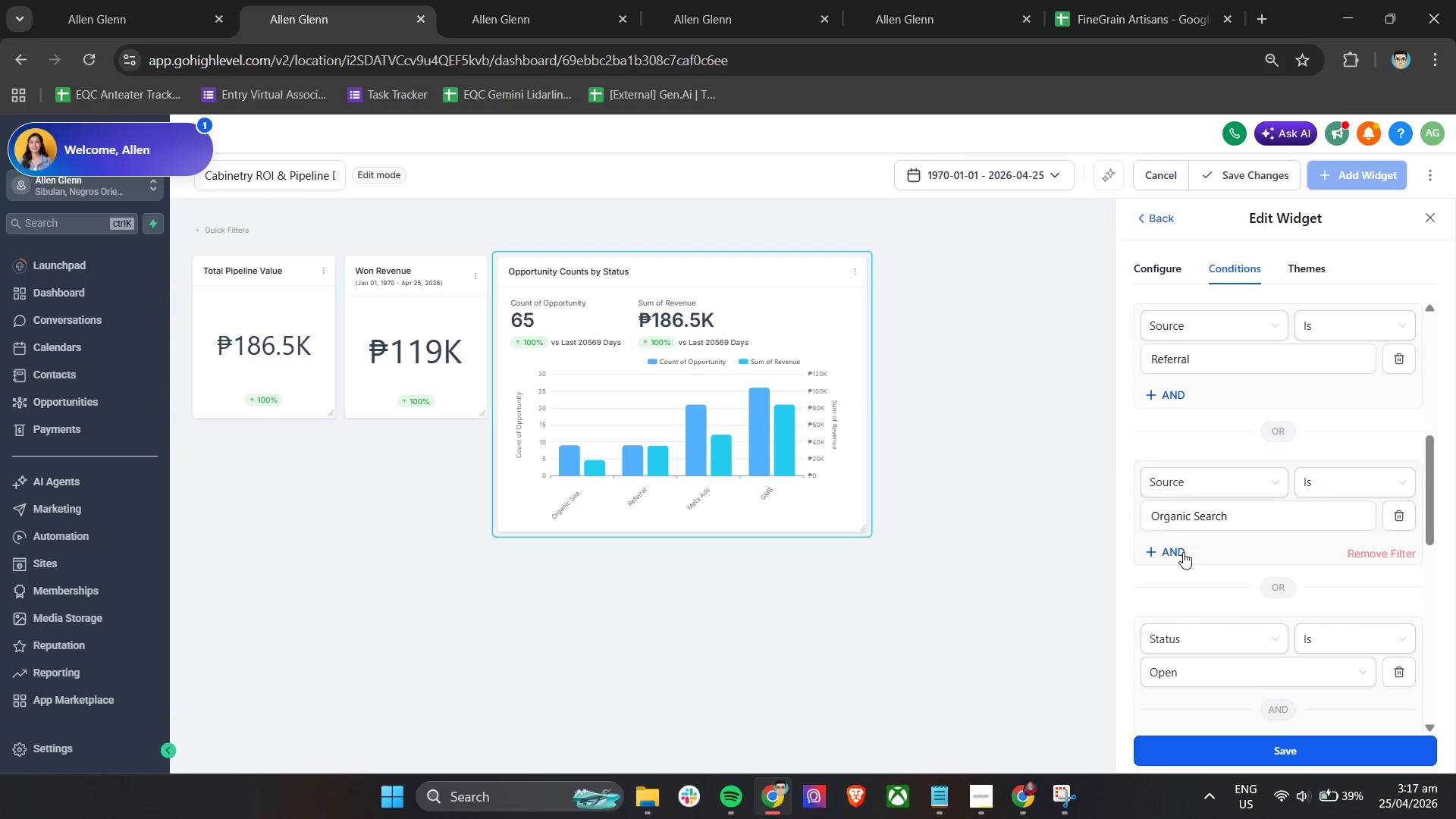 
left_click([1182, 551])
 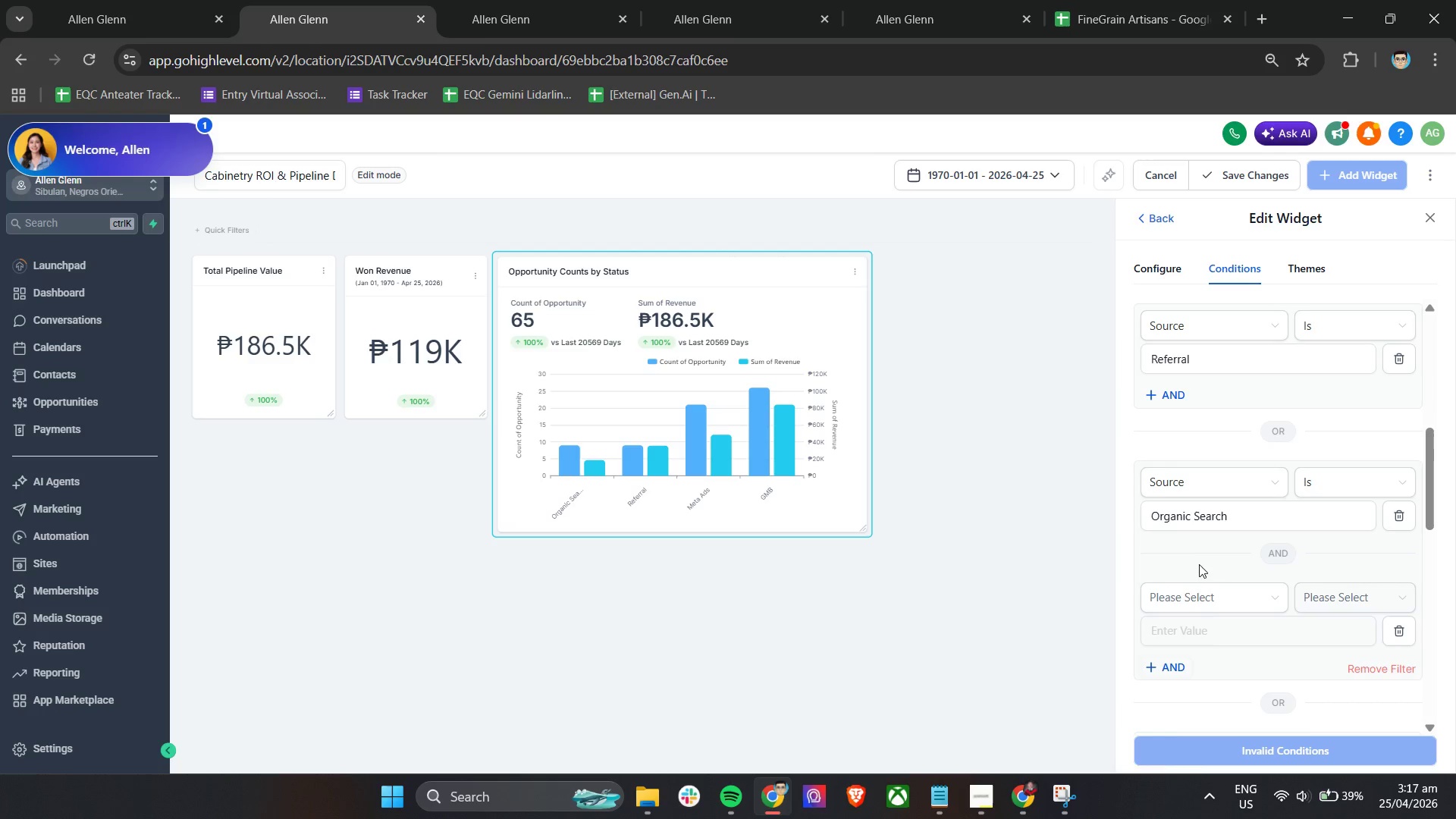 
scroll: coordinate [1207, 565], scroll_direction: down, amount: 1.0
 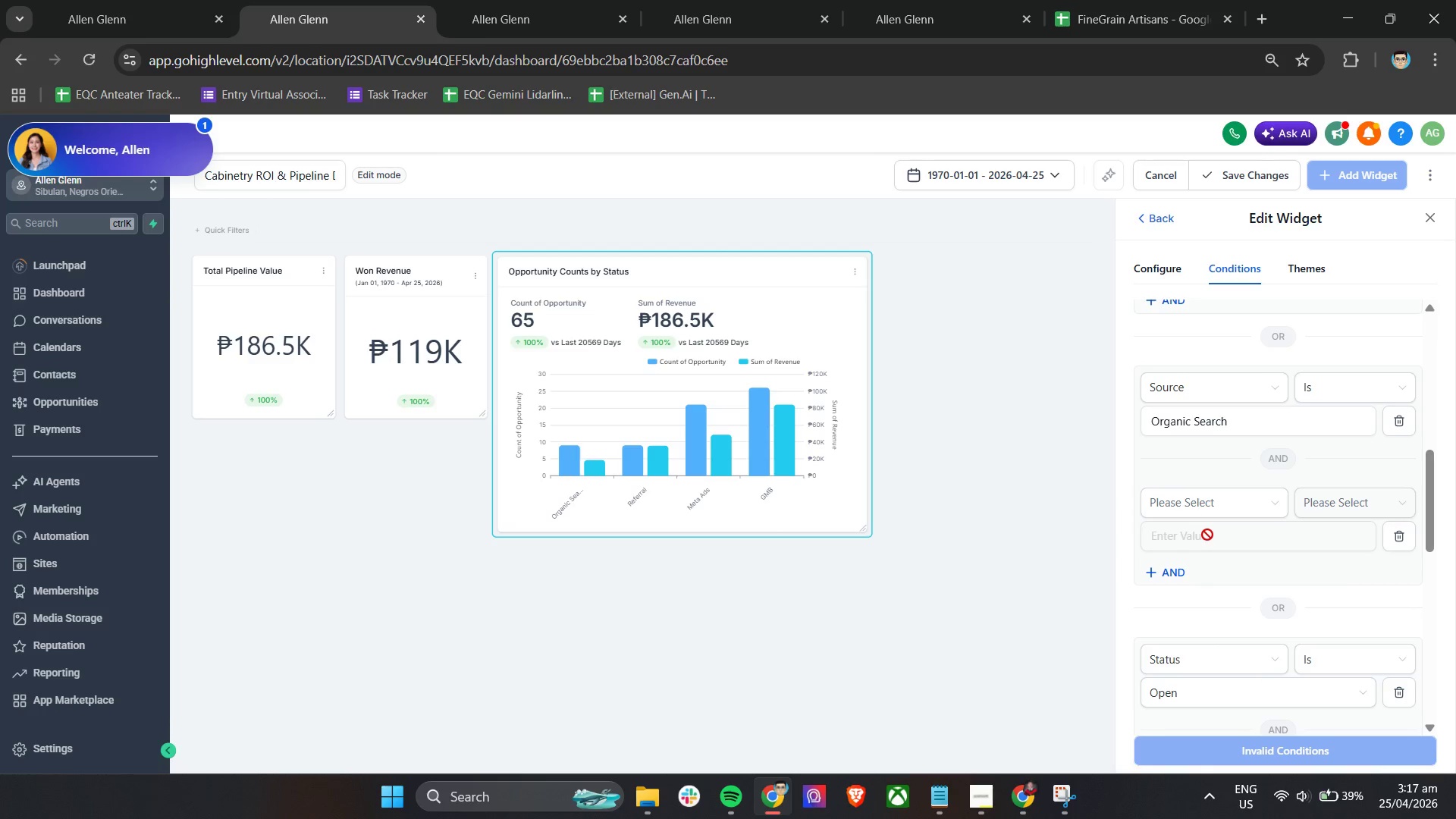 
double_click([1208, 506])
 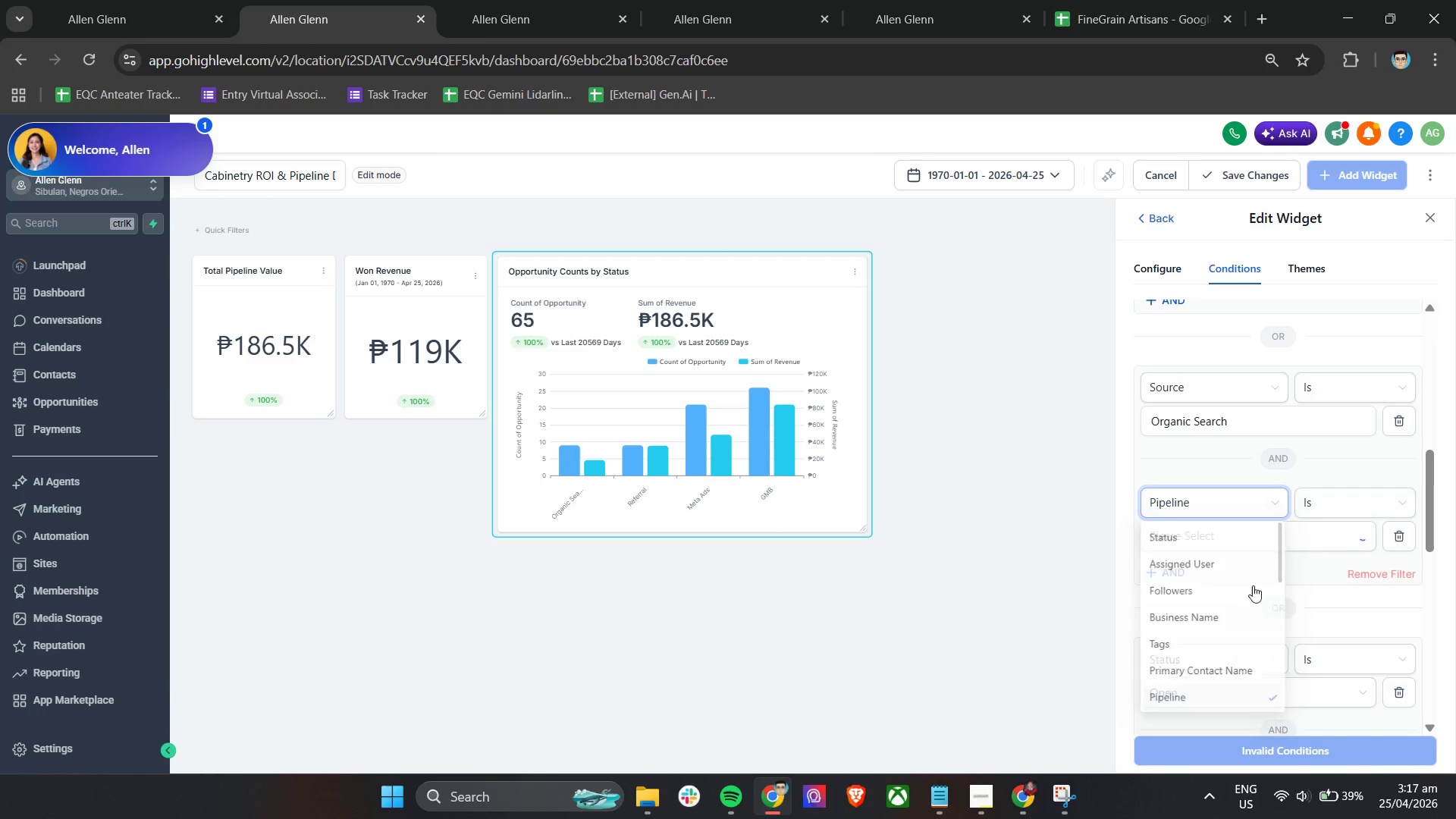 
left_click([1266, 541])
 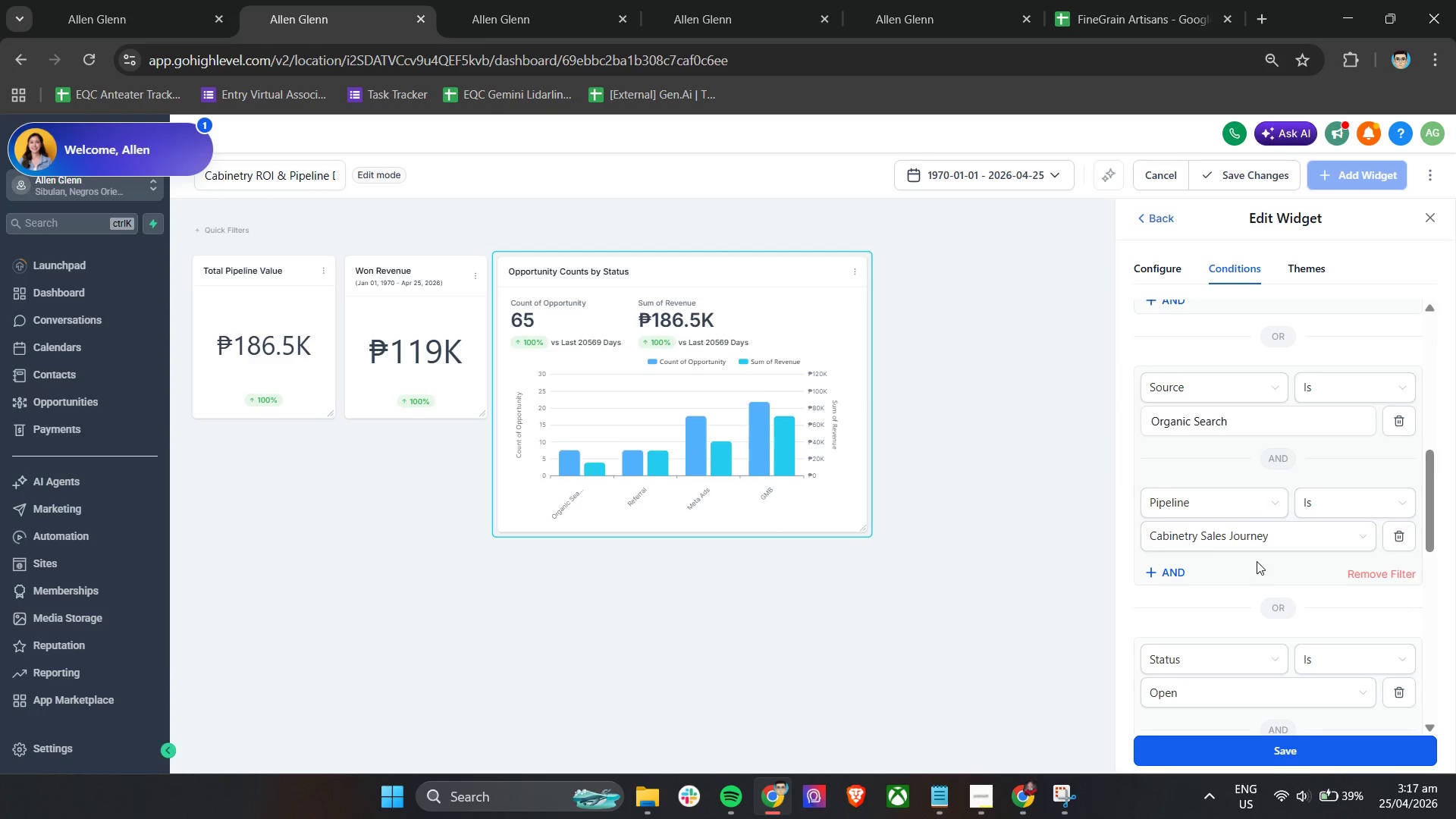 
scroll: coordinate [1258, 563], scroll_direction: up, amount: 3.0
 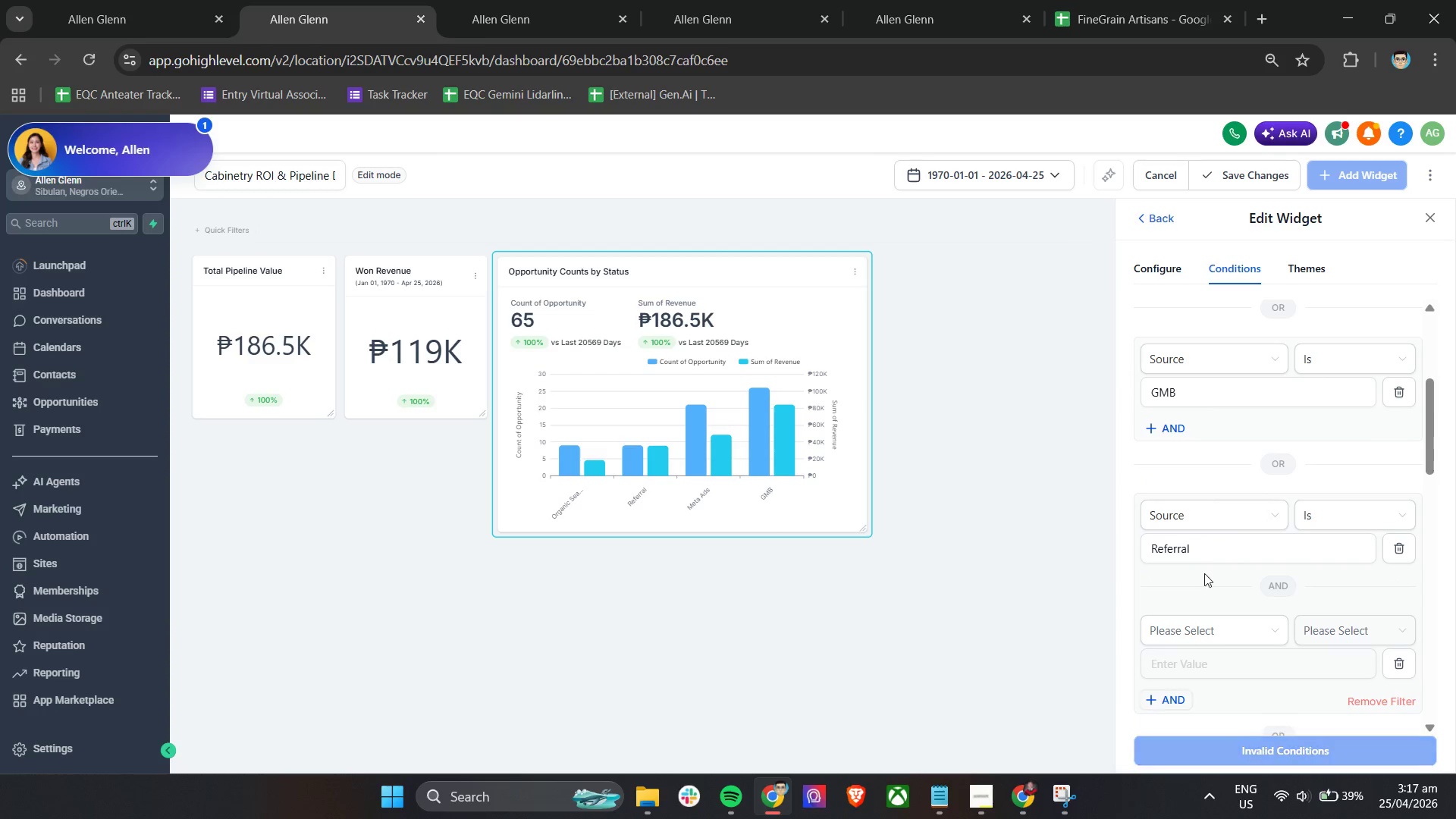 
scroll: coordinate [1242, 566], scroll_direction: down, amount: 2.0
 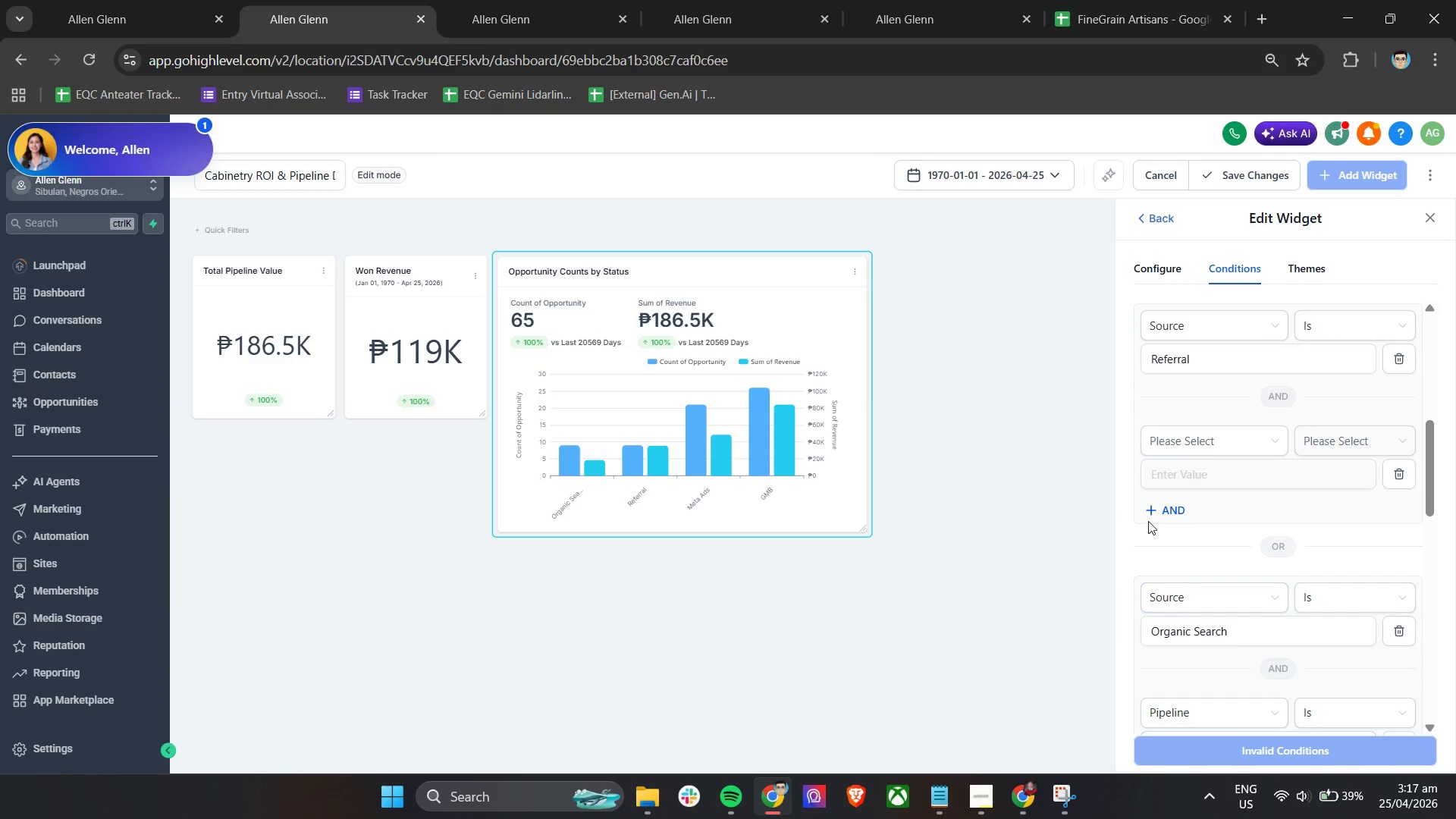 
left_click([1159, 508])
 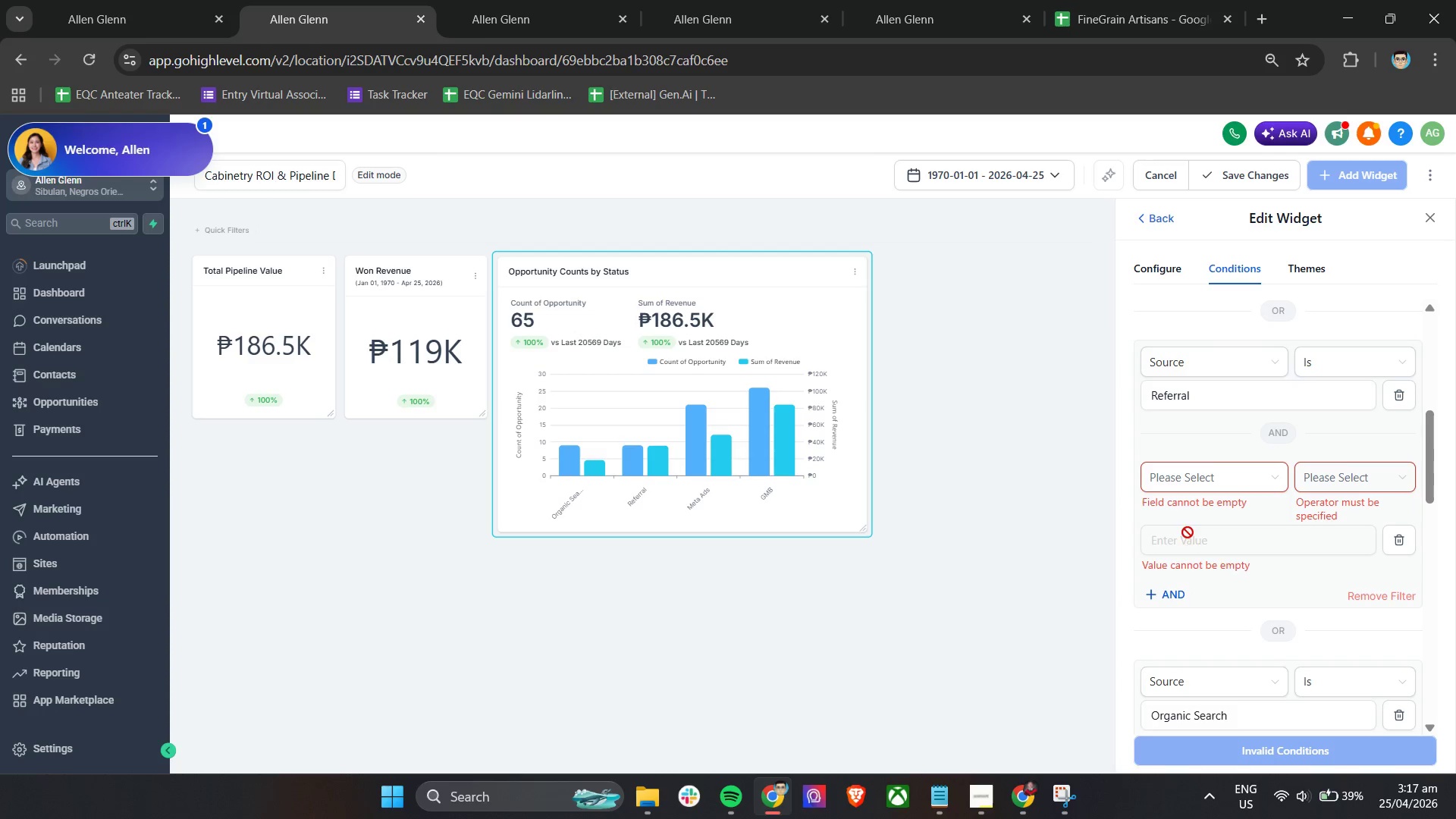 
left_click([1208, 480])
 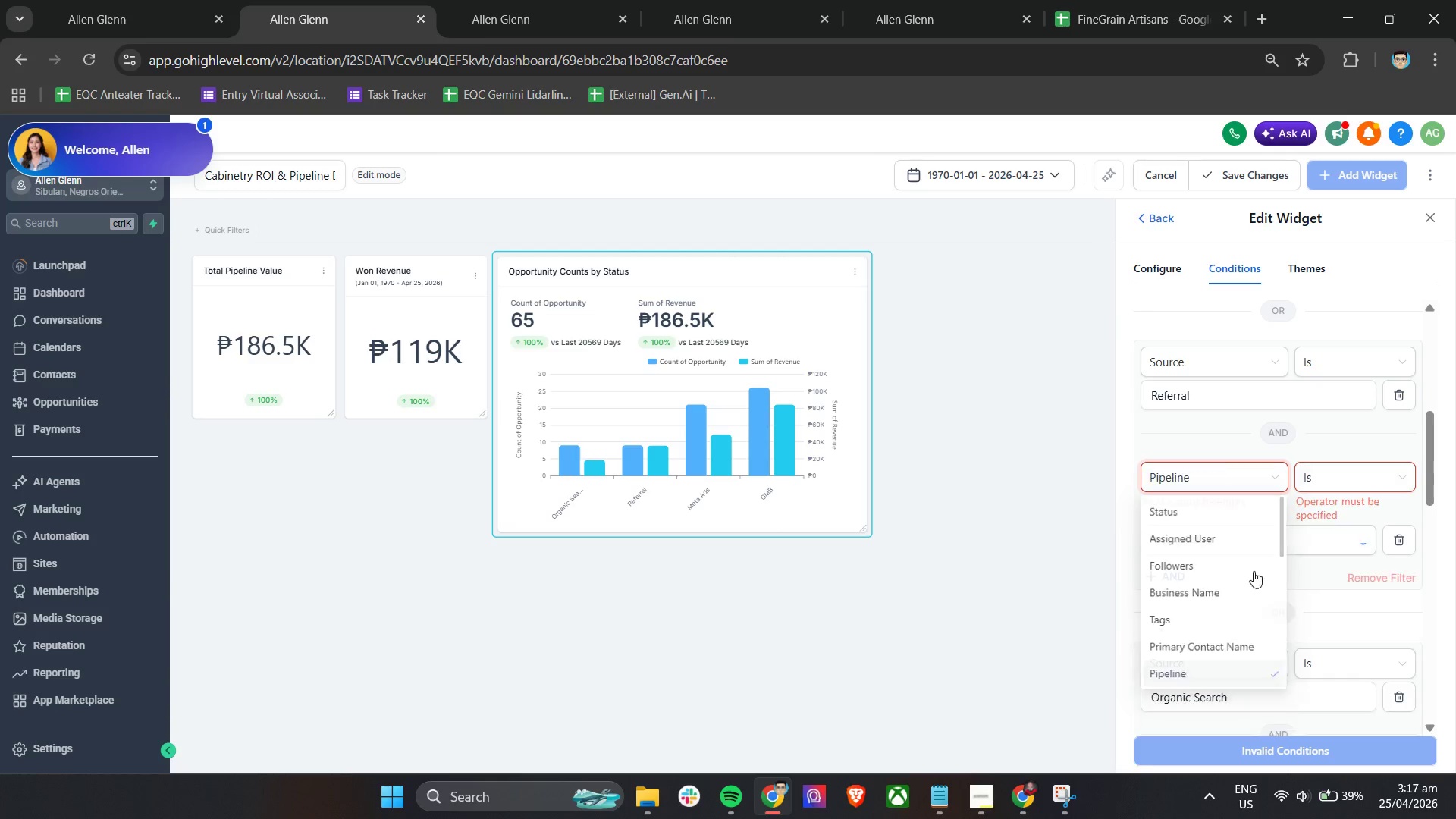 
left_click([1241, 516])
 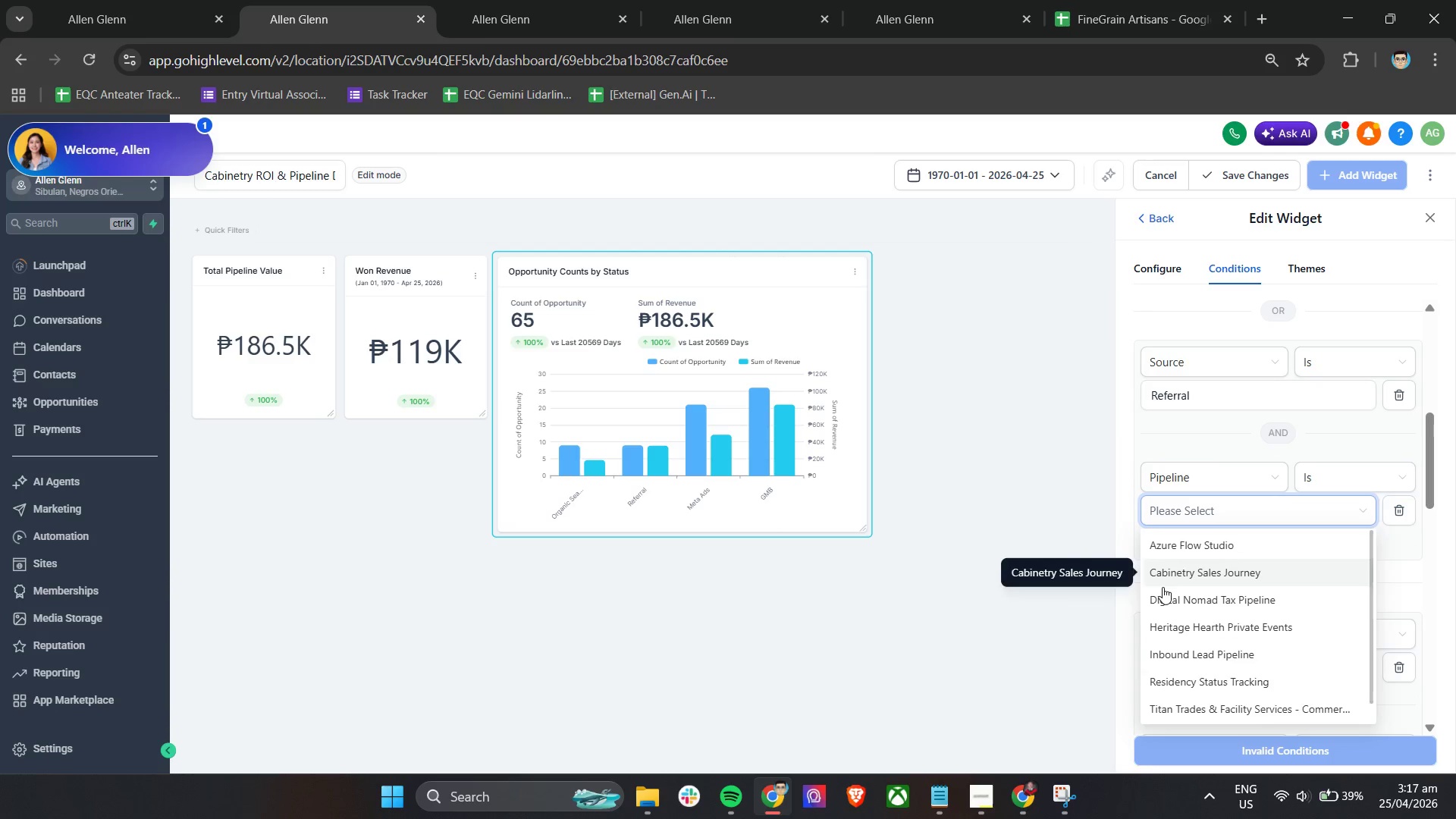 
left_click([1170, 575])
 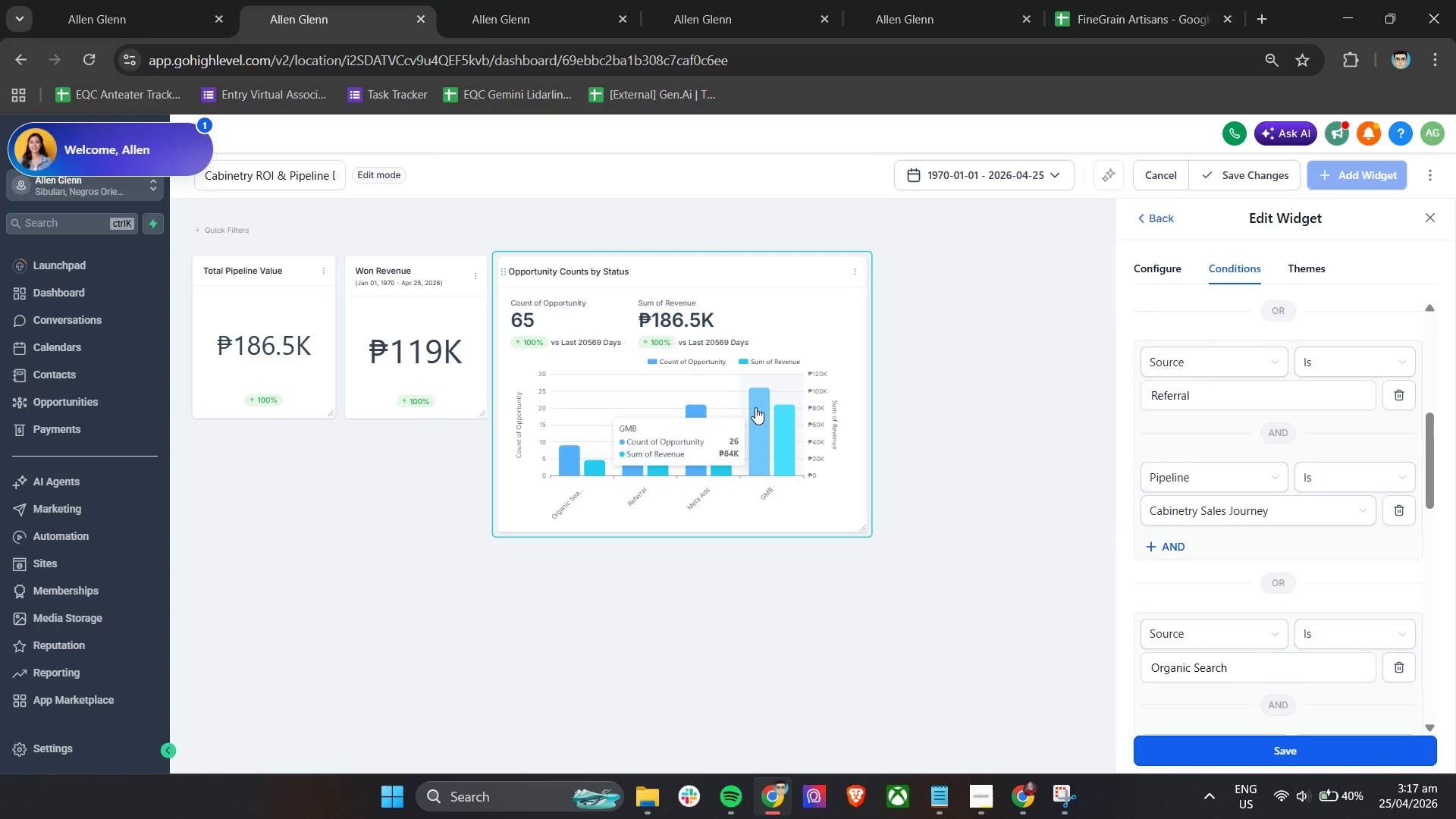 
wait(12.95)
 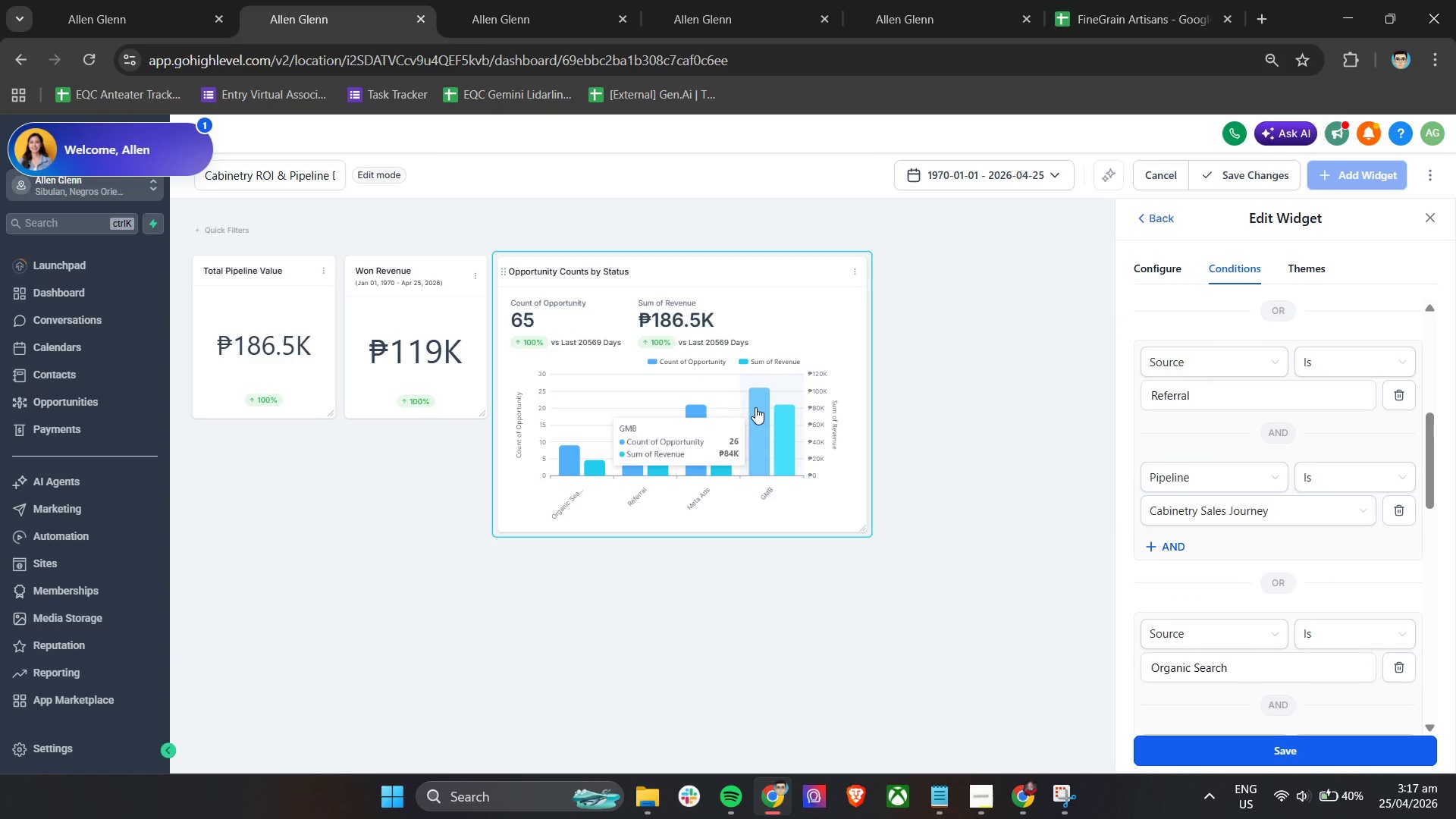 
scroll: coordinate [1273, 601], scroll_direction: up, amount: 3.0
 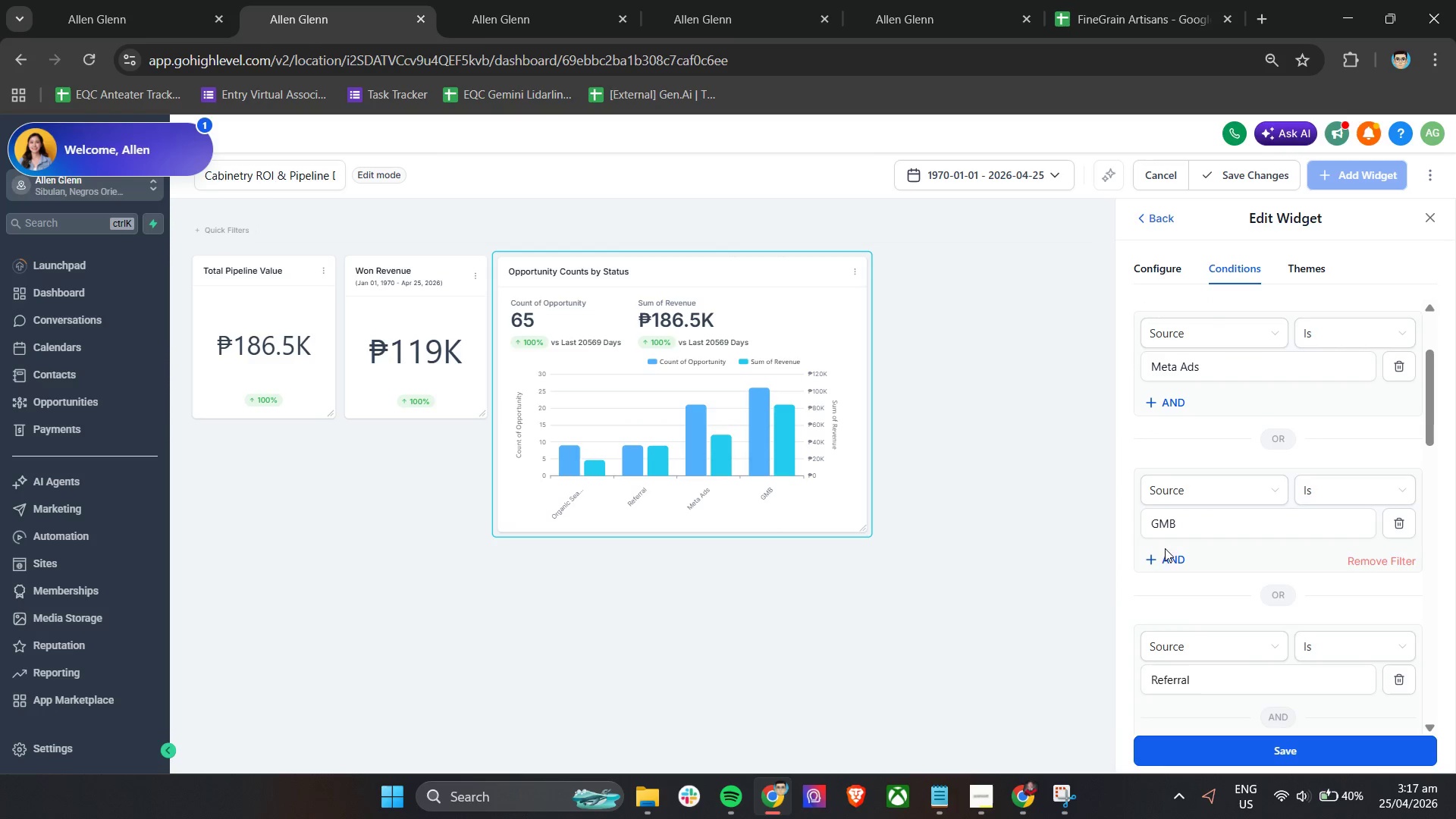 
left_click([1165, 560])
 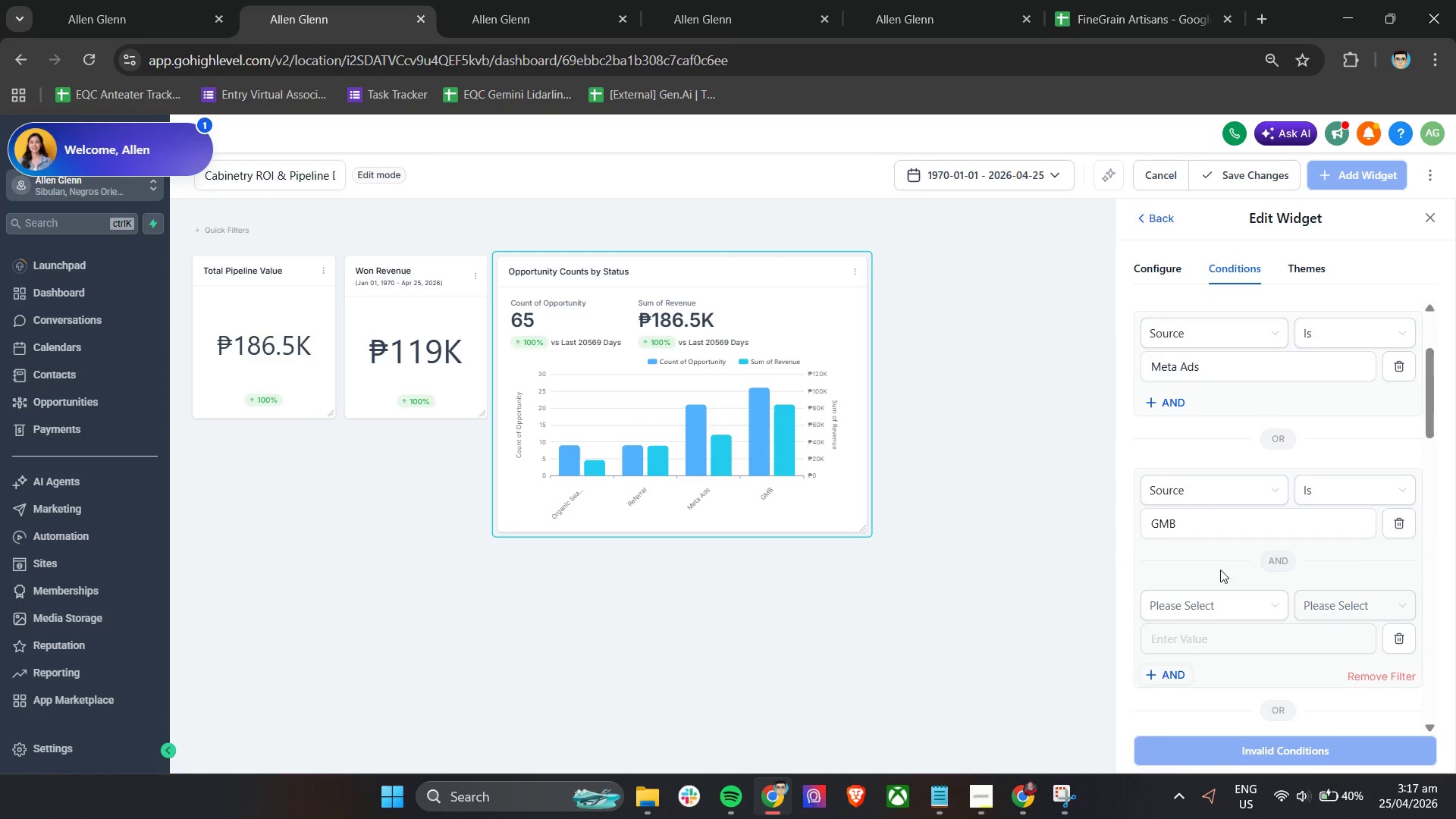 
scroll: coordinate [1271, 591], scroll_direction: down, amount: 1.0
 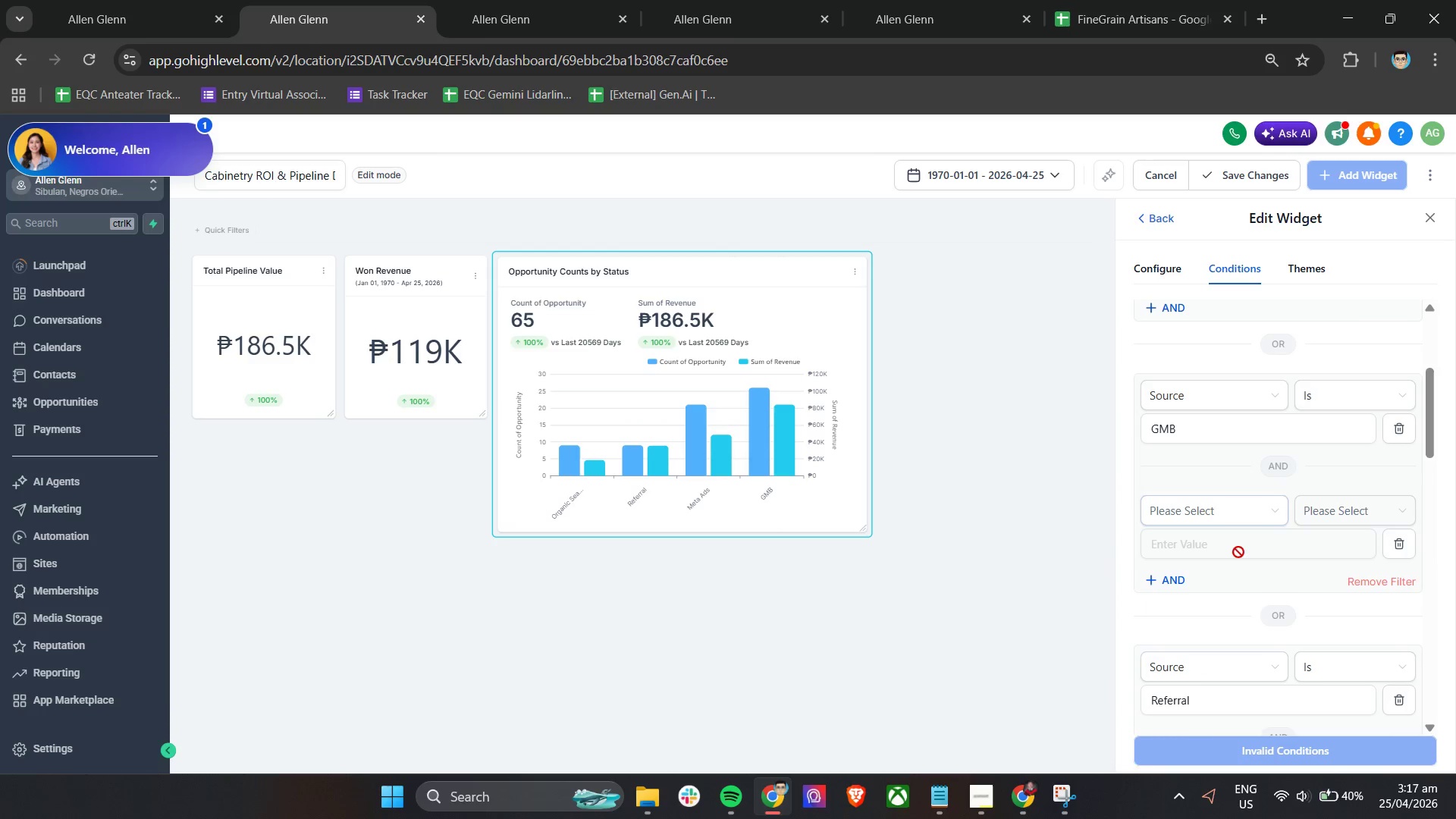 
left_click([1230, 525])
 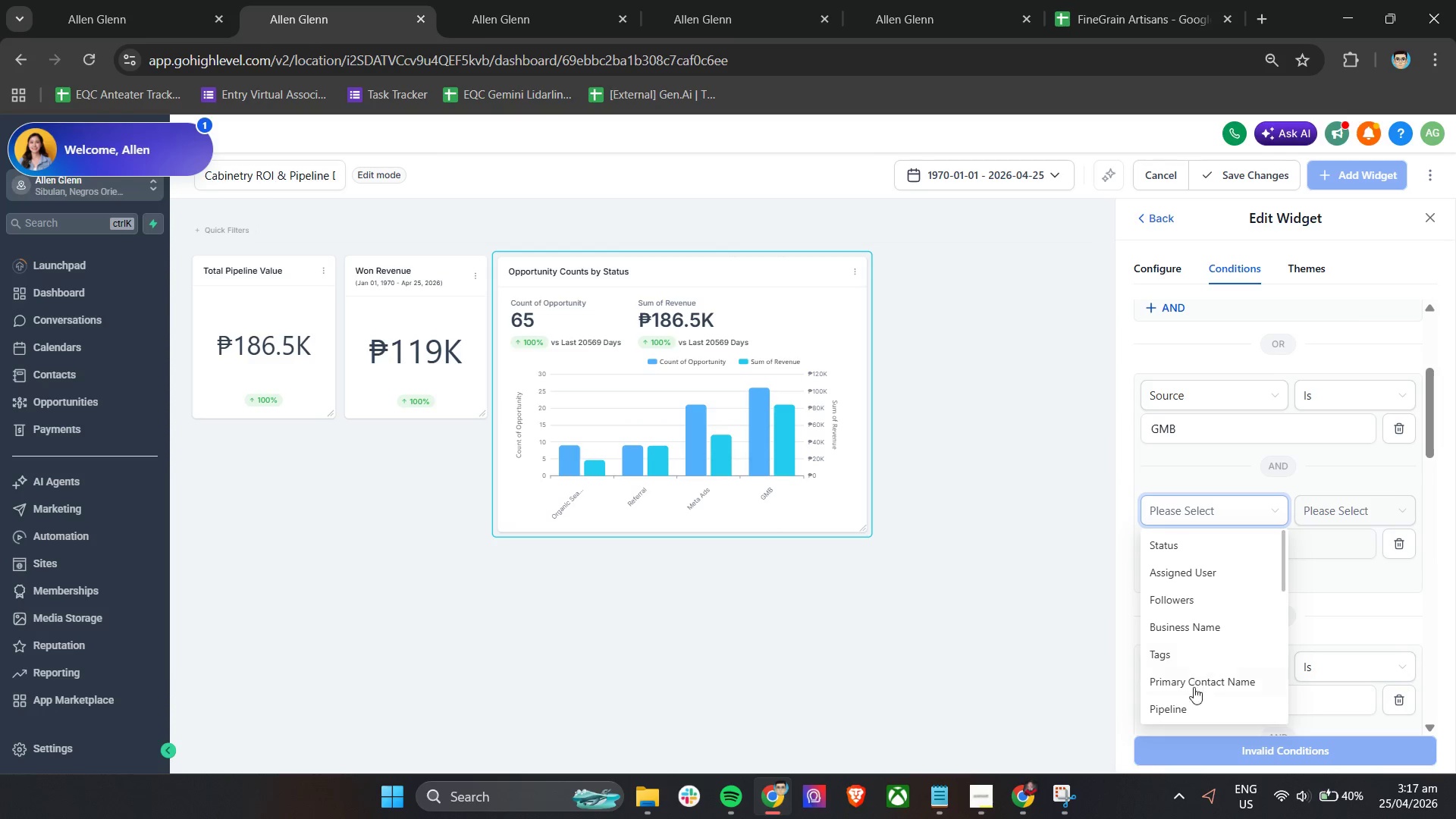 
left_click([1190, 703])
 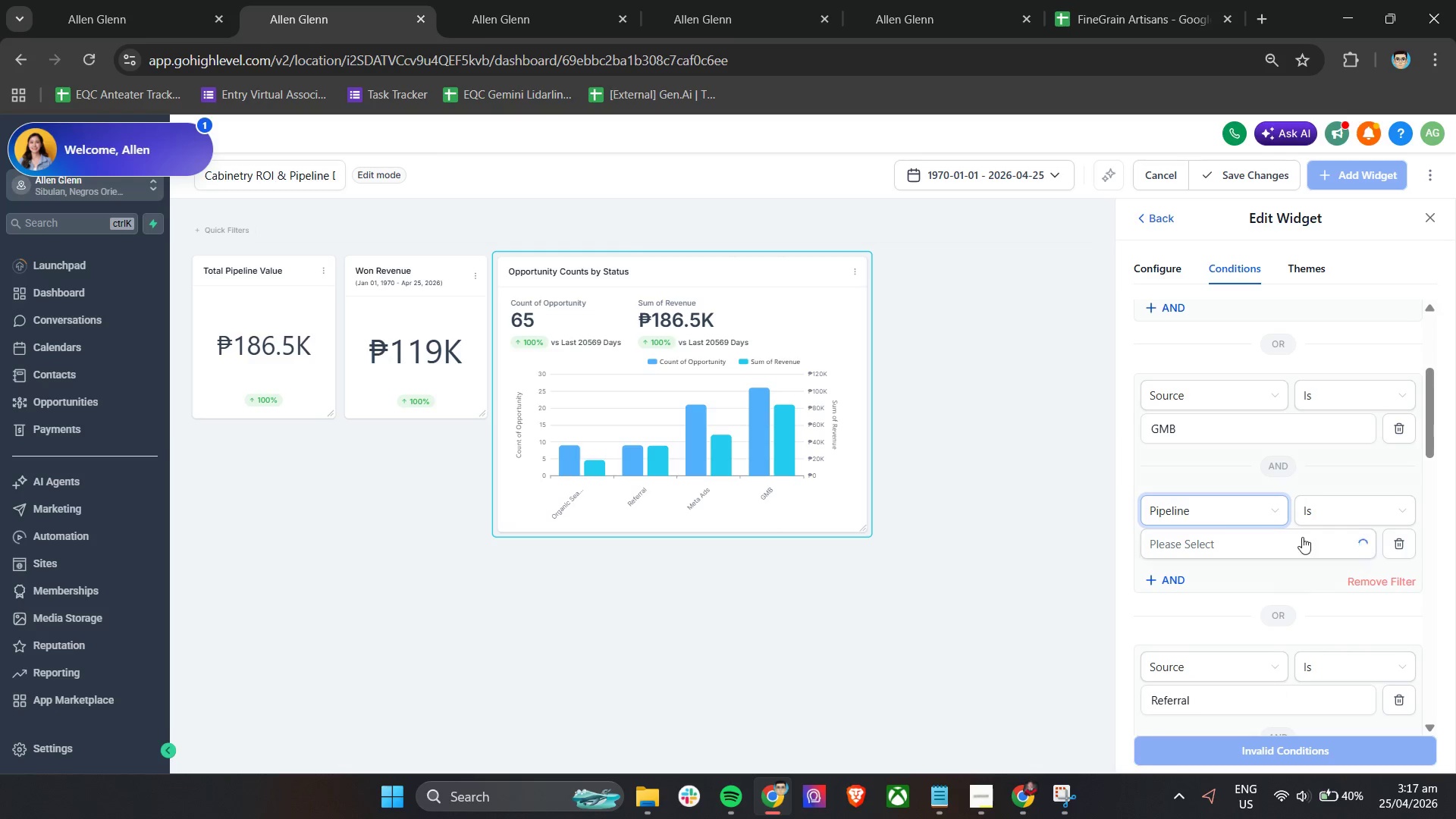 
left_click([1287, 544])
 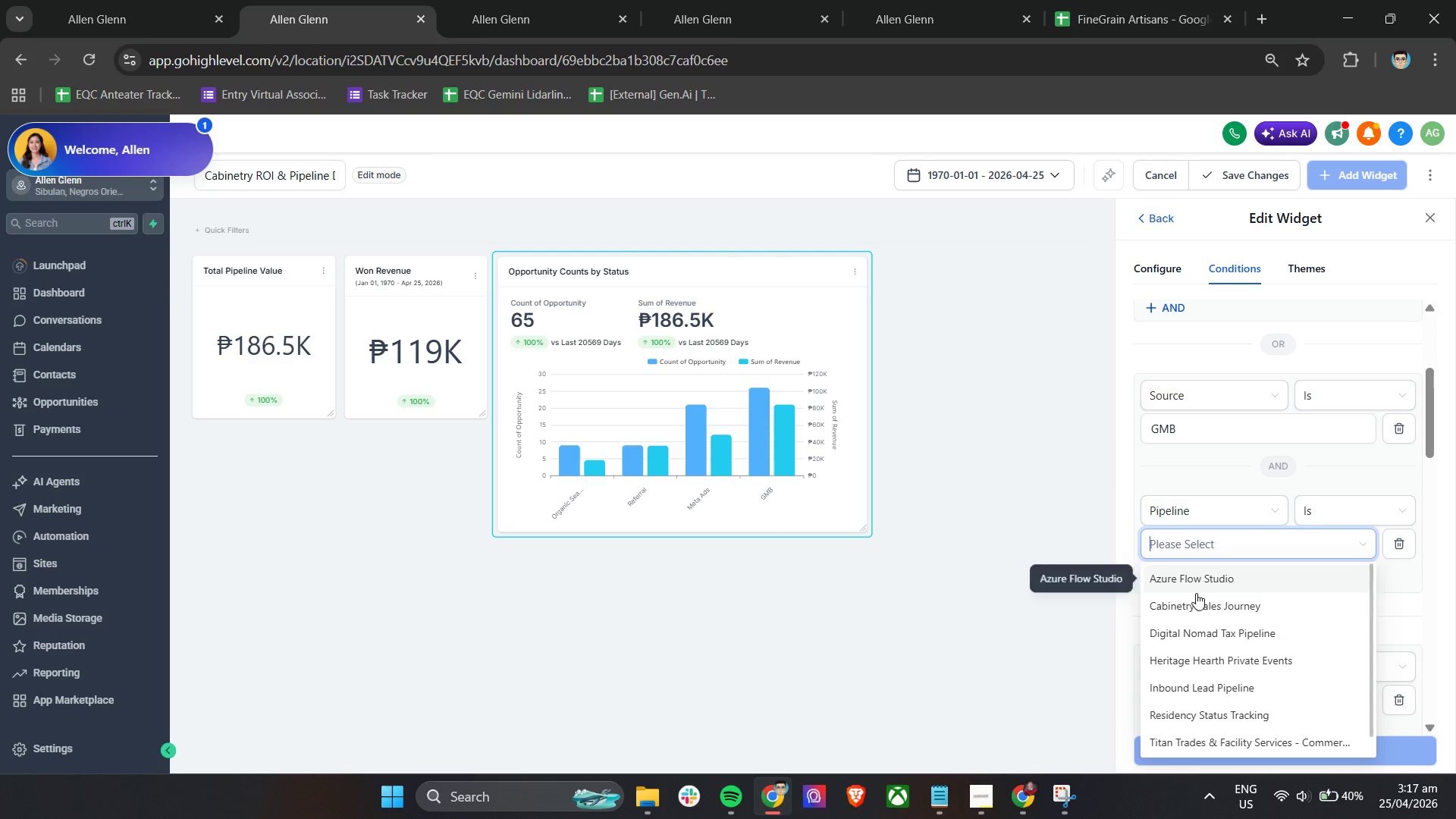 
left_click([1195, 604])
 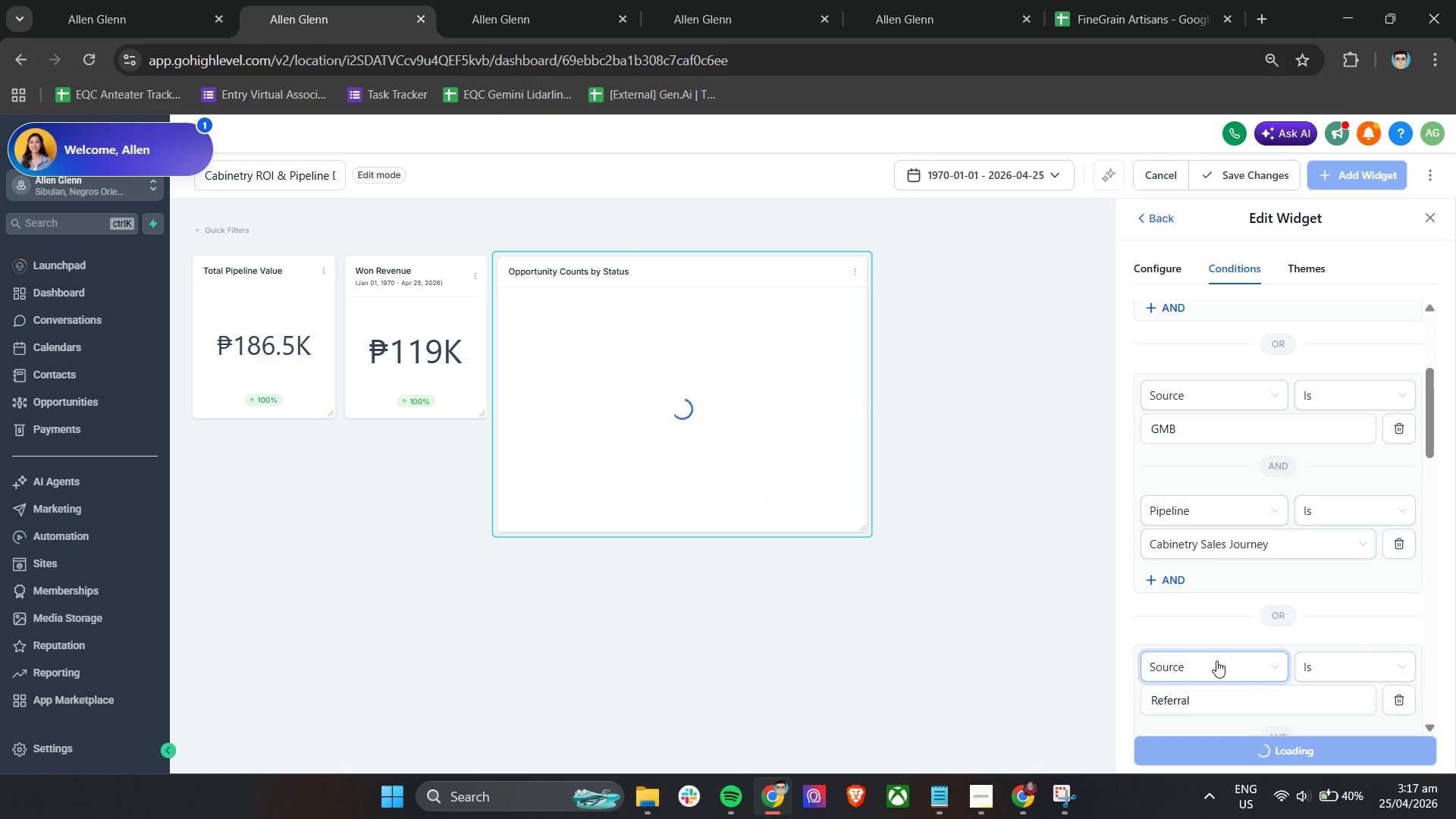 
scroll: coordinate [1272, 724], scroll_direction: up, amount: 2.0
 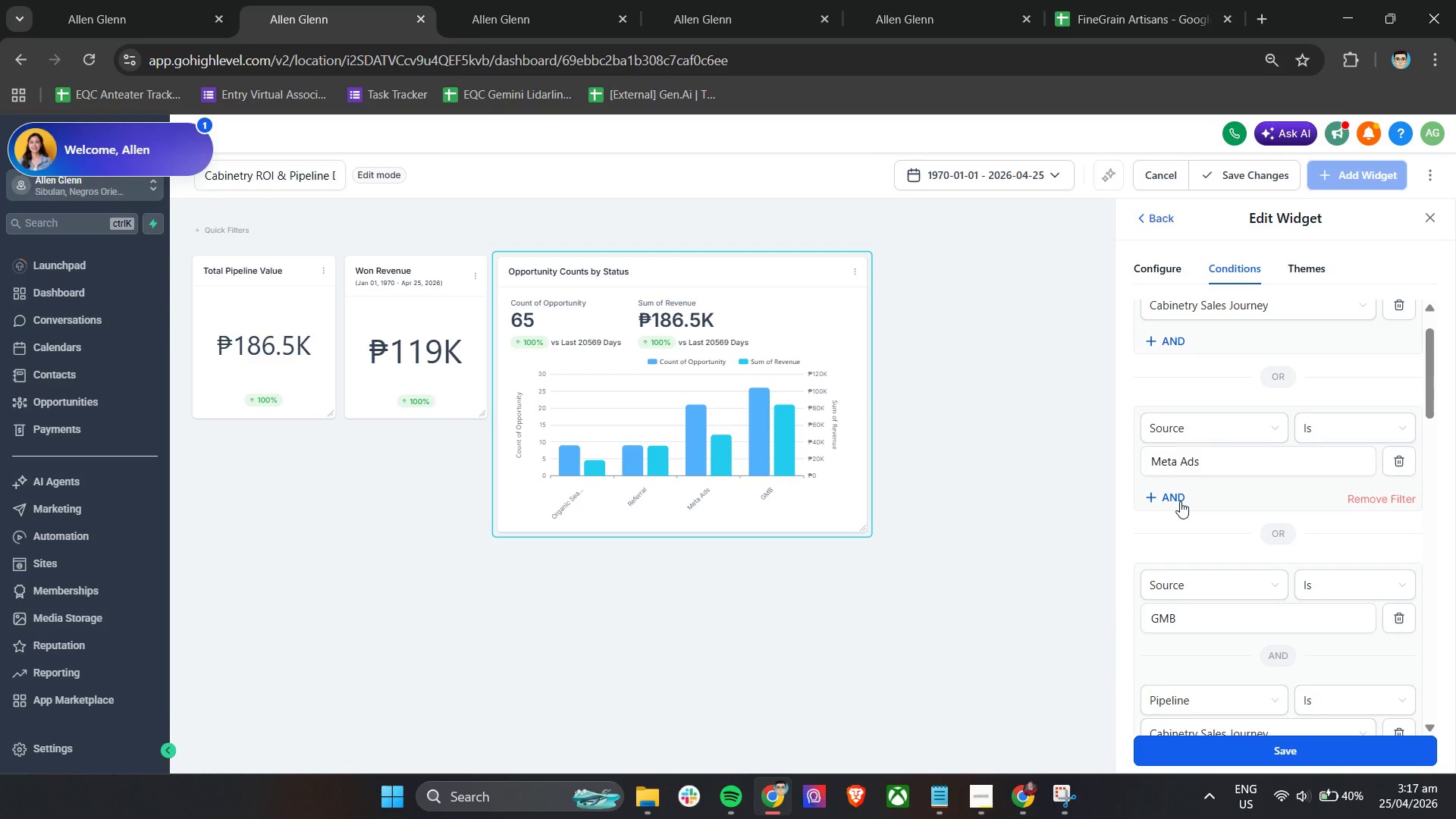 
left_click([1180, 501])
 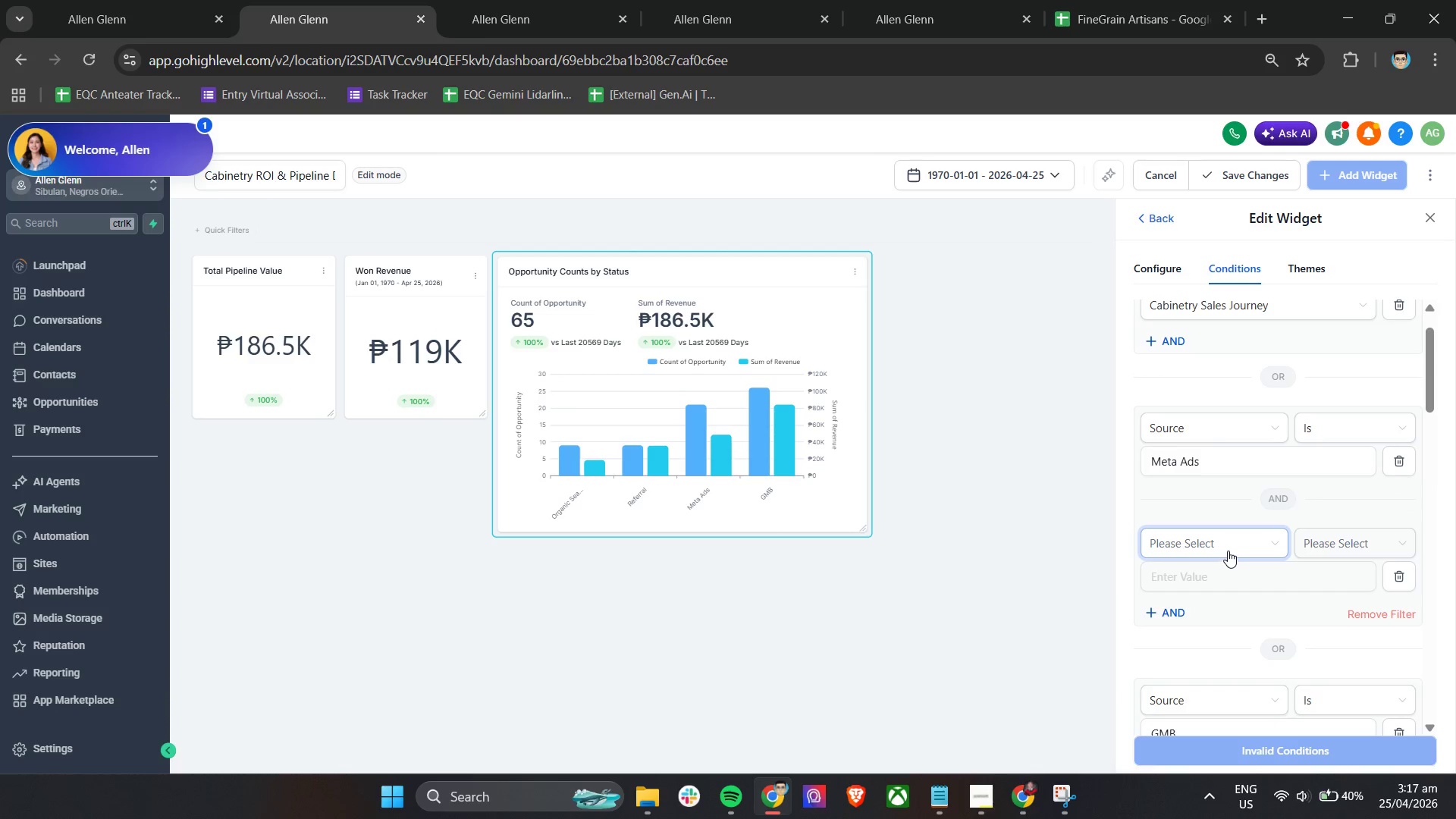 
left_click([1228, 549])
 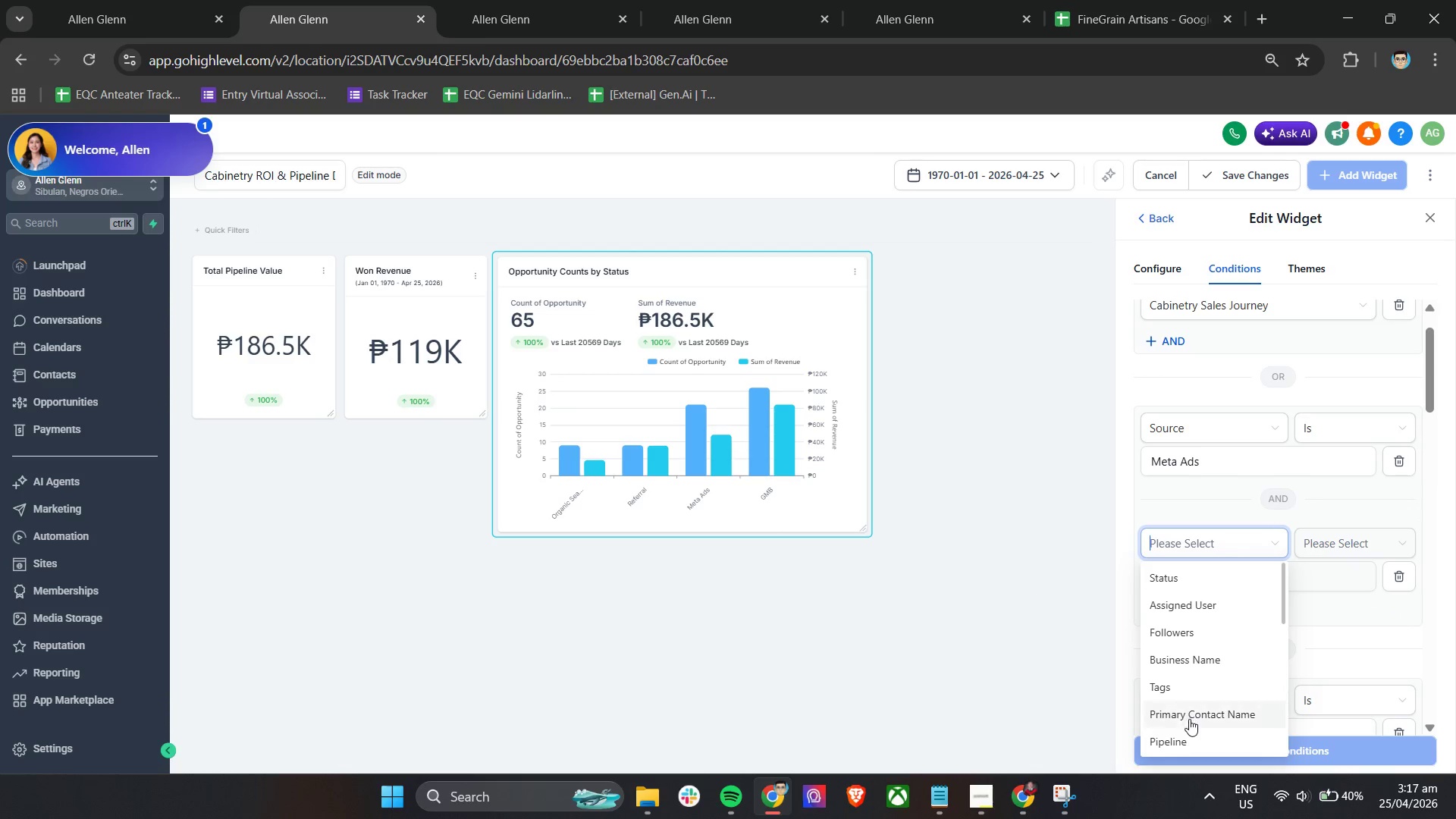 
left_click([1185, 742])
 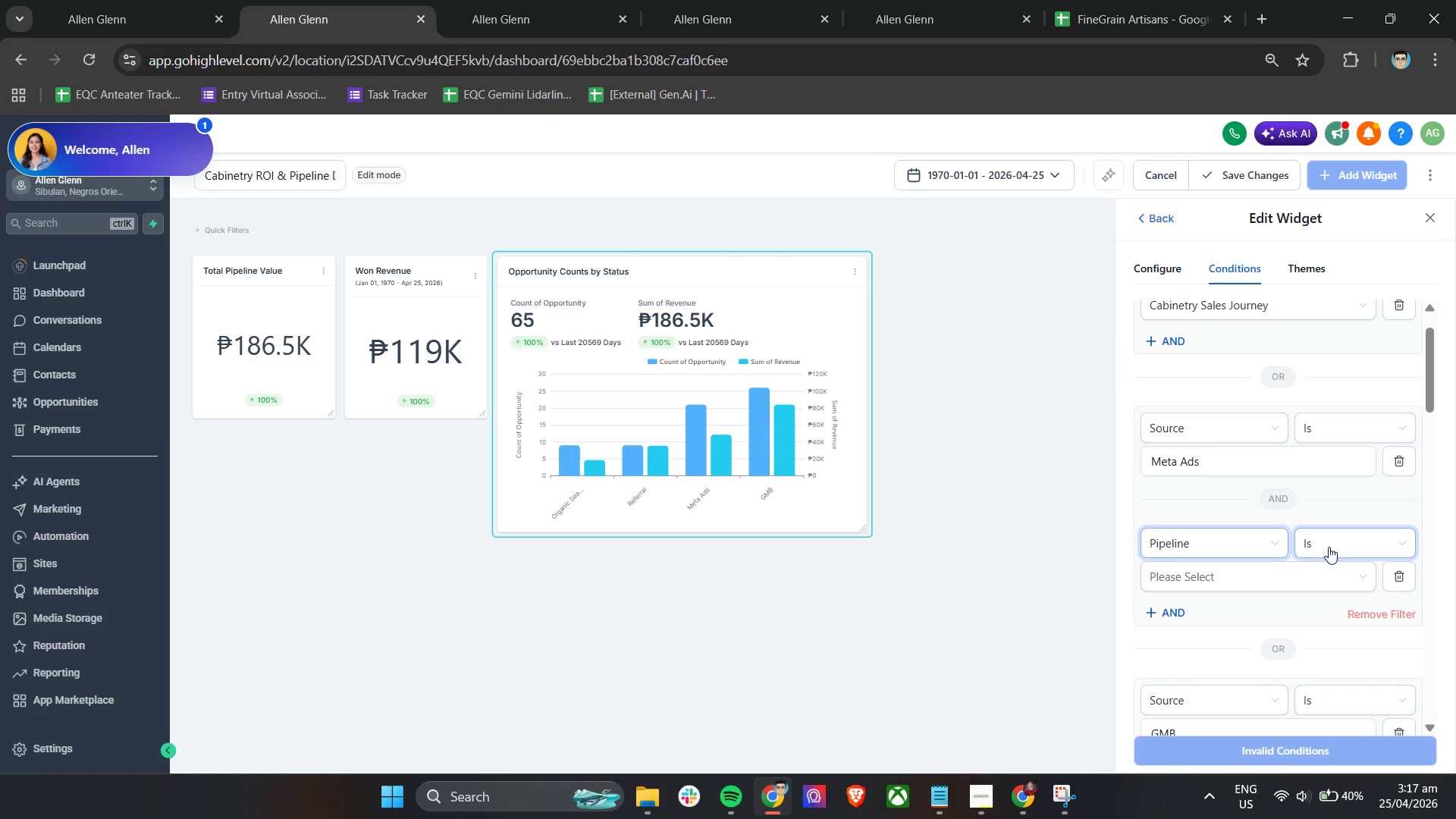 
left_click([1248, 584])
 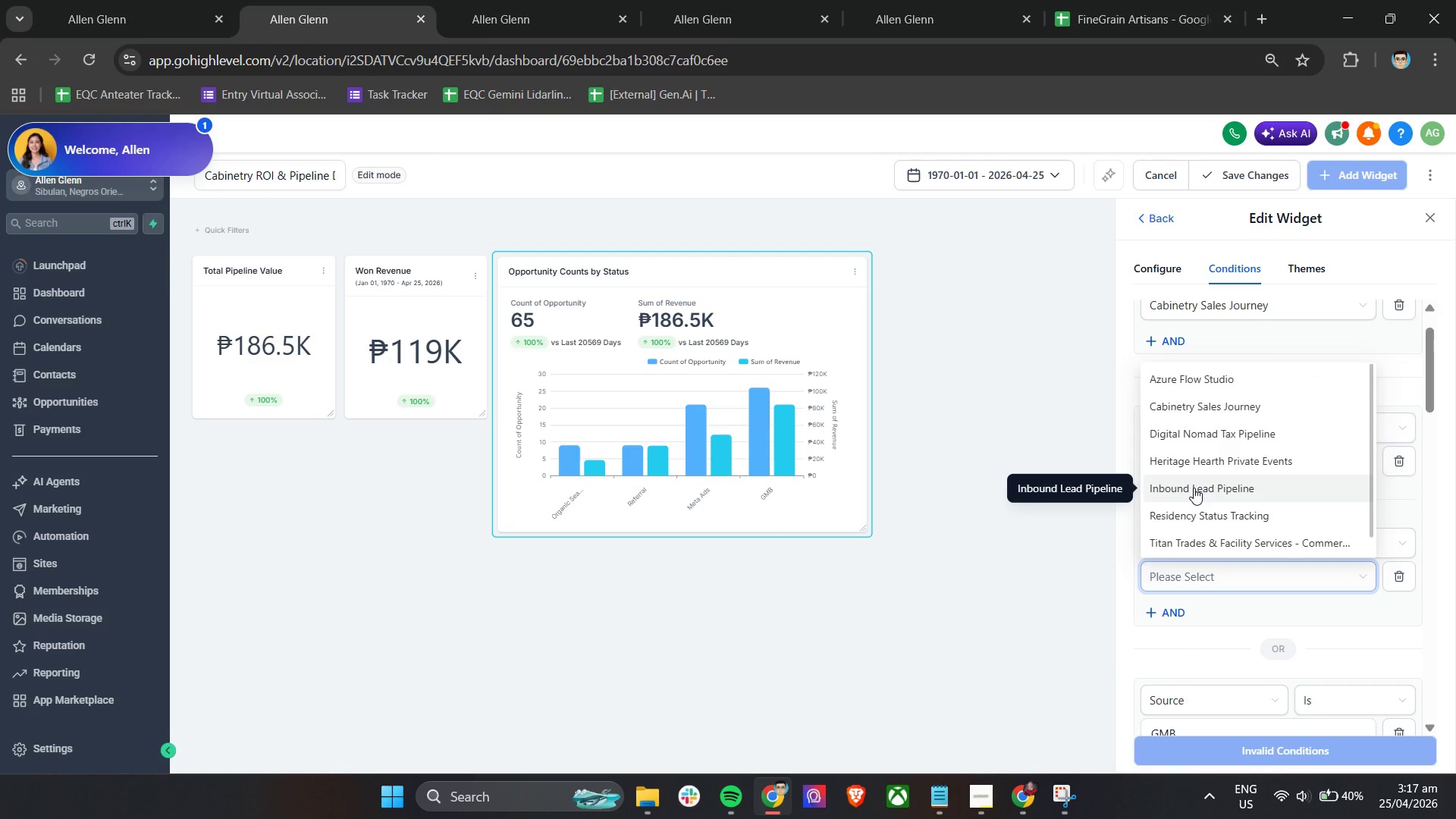 
left_click([1209, 401])
 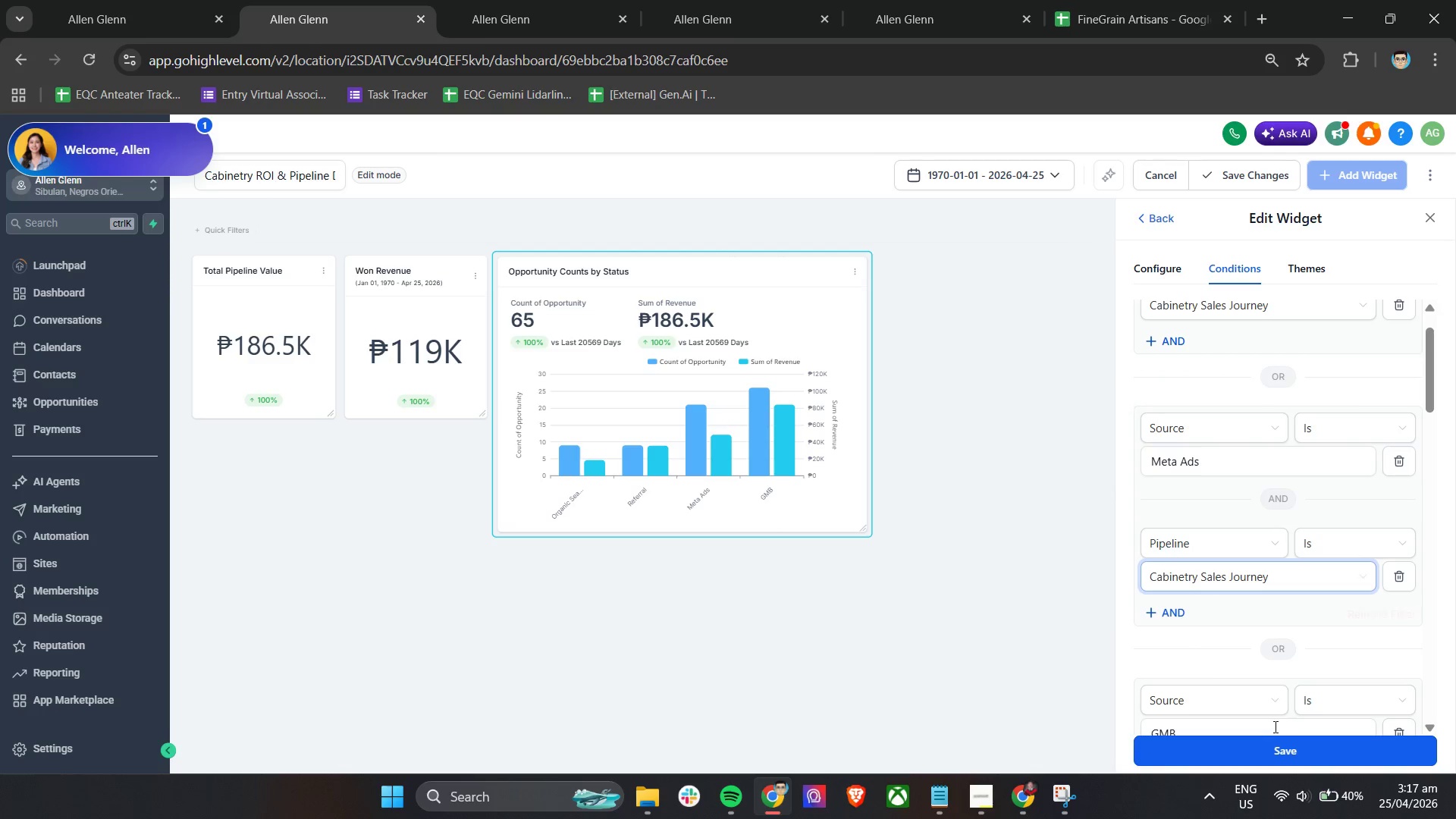 
left_click([1262, 757])
 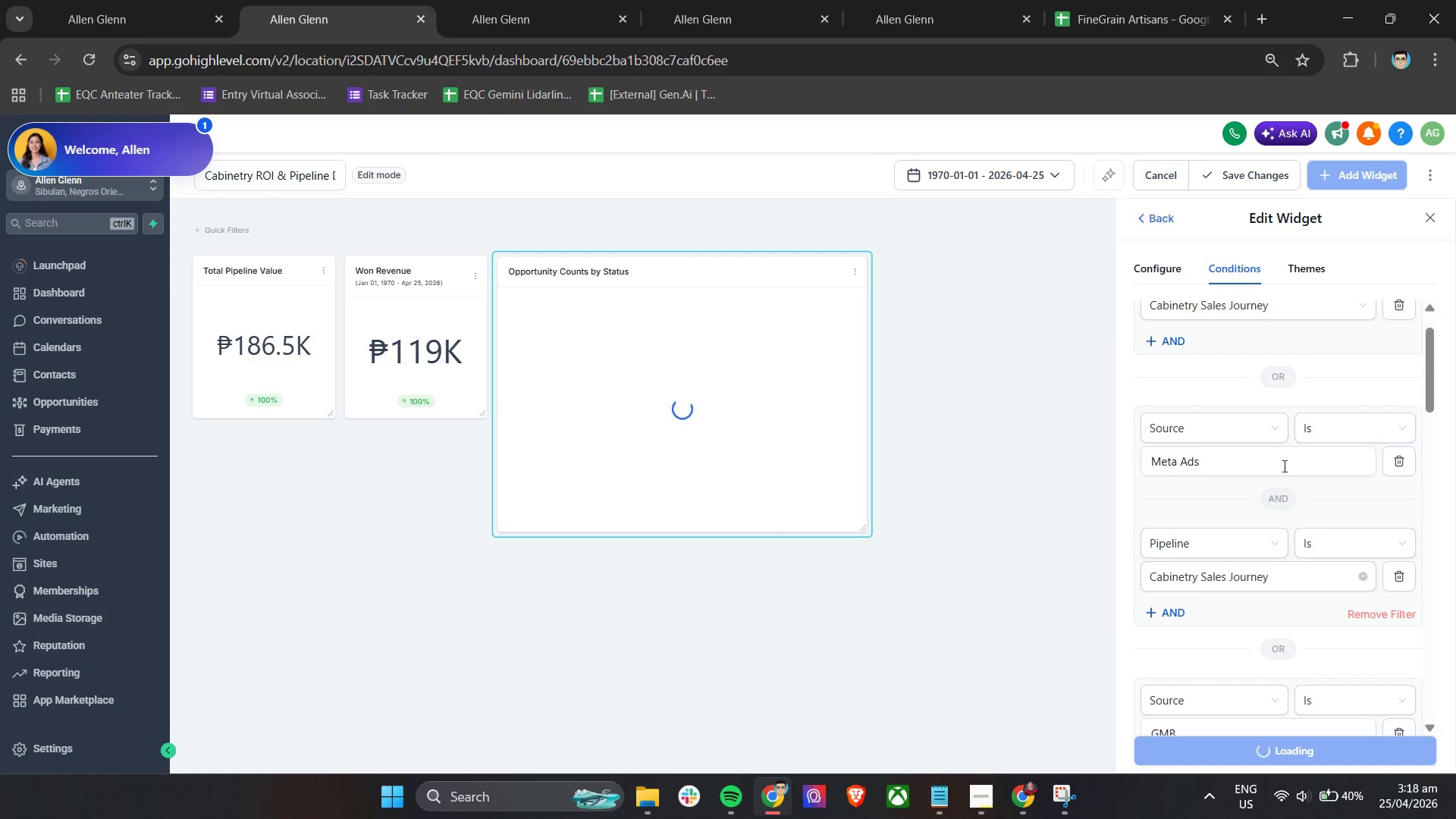 
scroll: coordinate [1288, 482], scroll_direction: up, amount: 6.0
 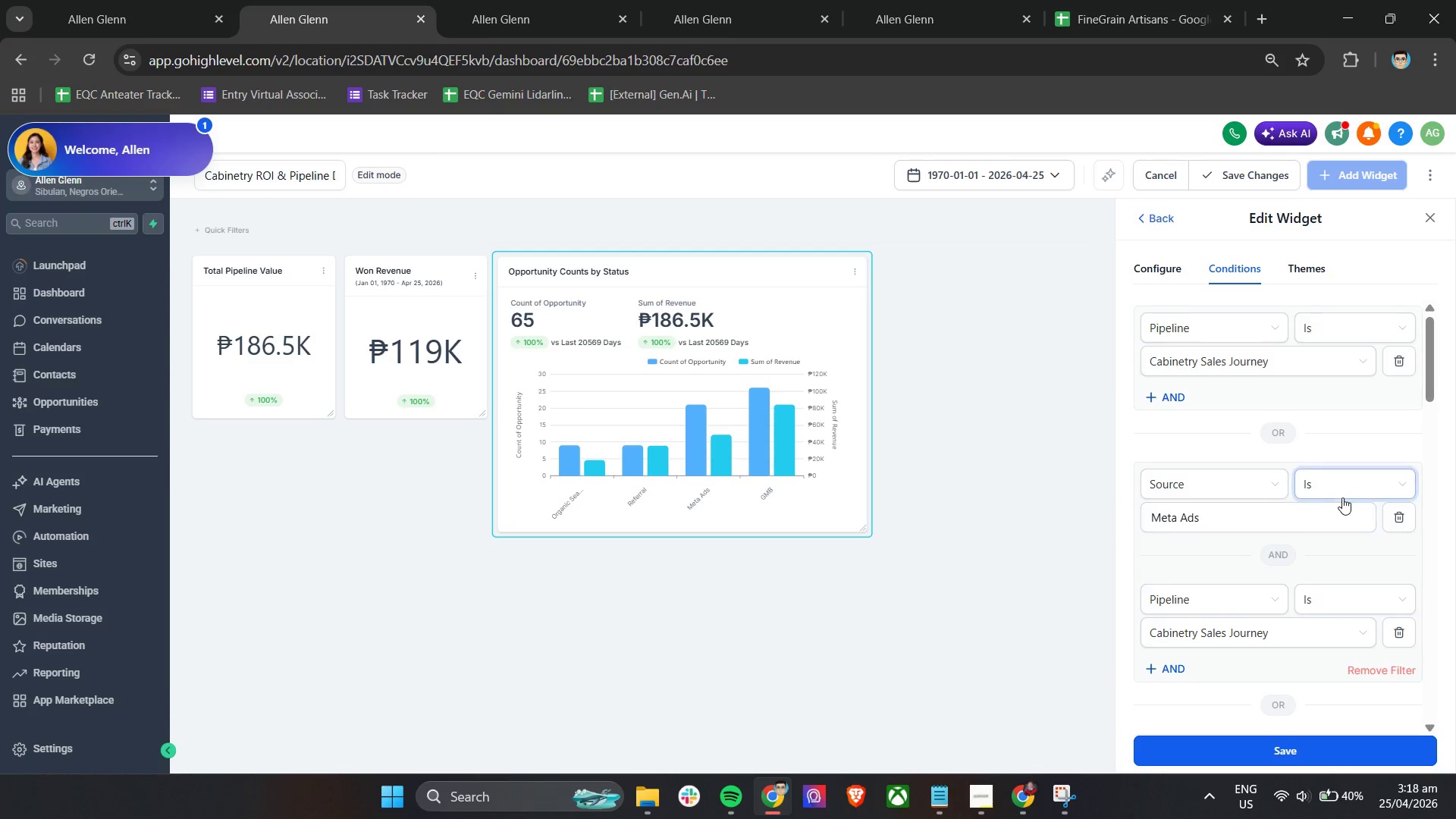 
scroll: coordinate [1257, 484], scroll_direction: down, amount: 23.0
 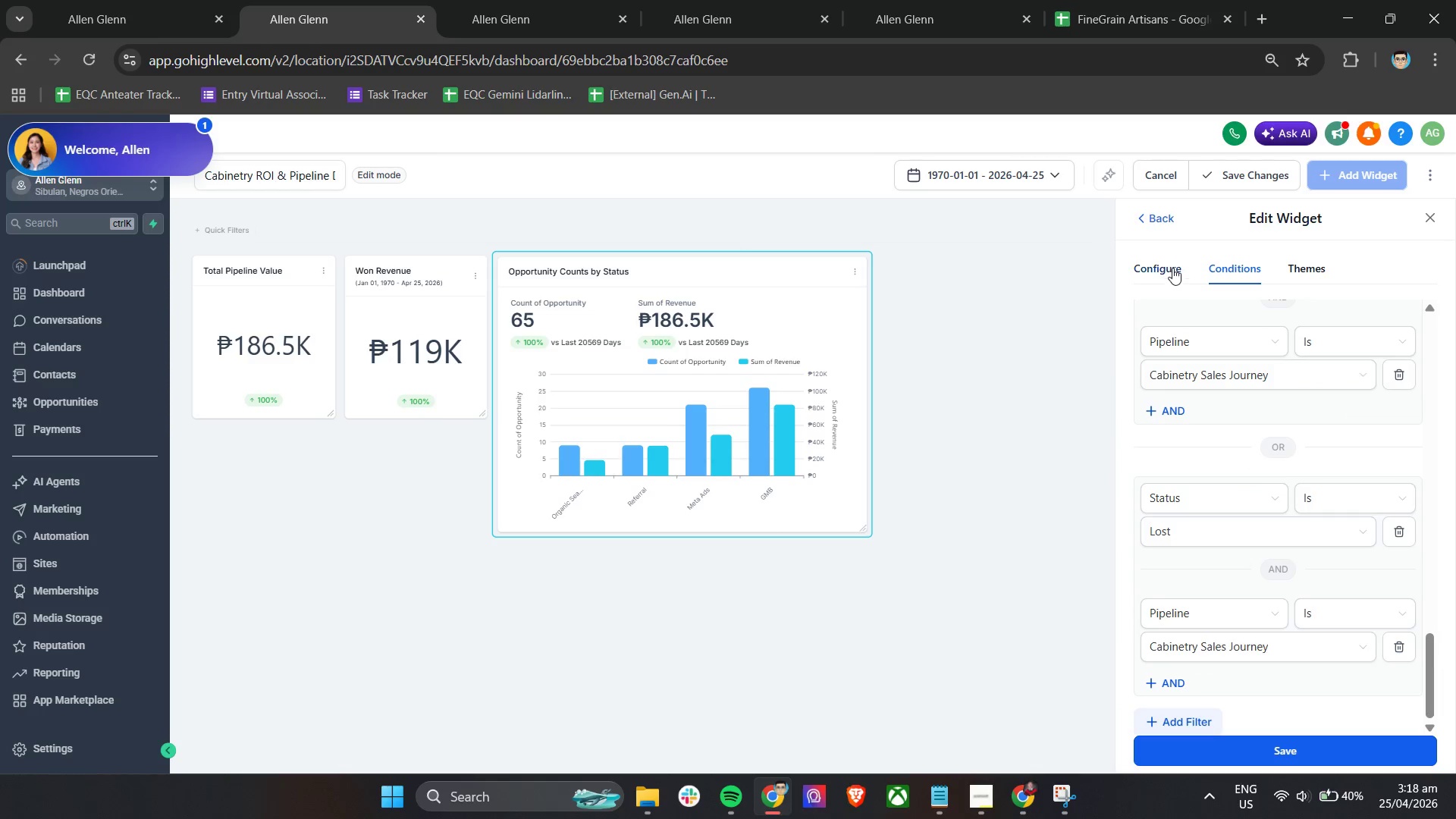 
left_click([1172, 268])
 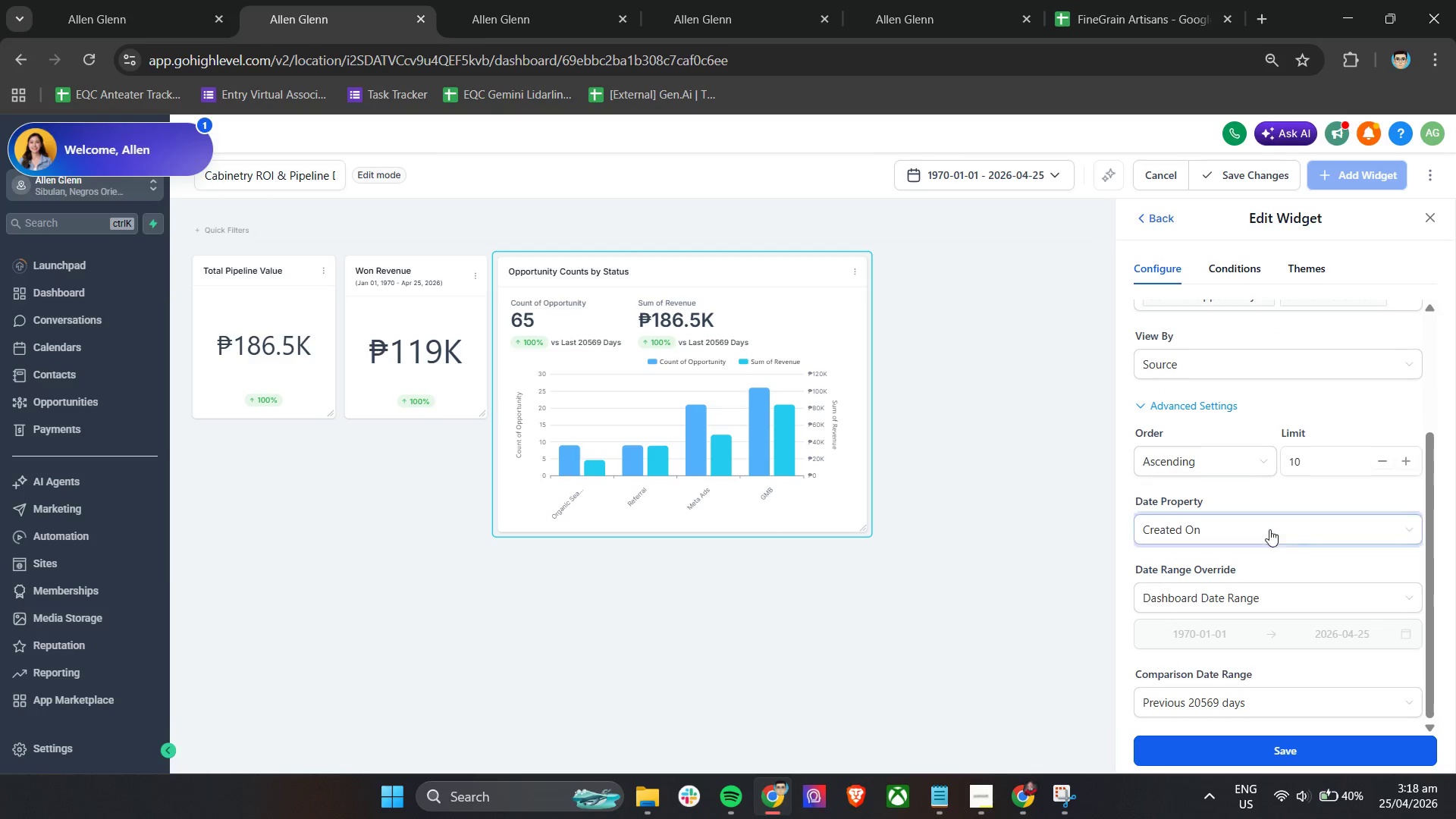 
scroll: coordinate [1295, 513], scroll_direction: up, amount: 2.0
 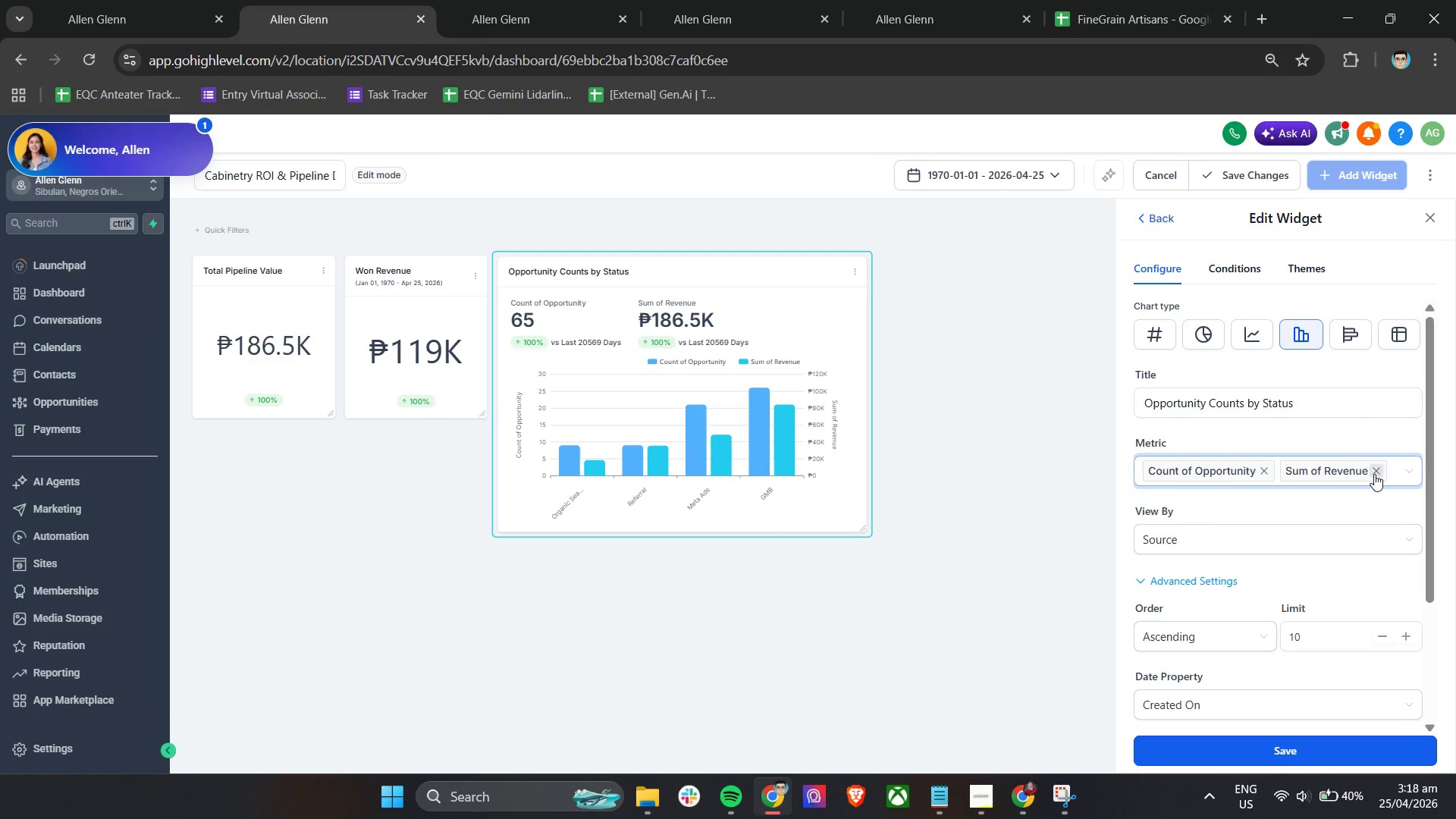 
left_click([1375, 473])
 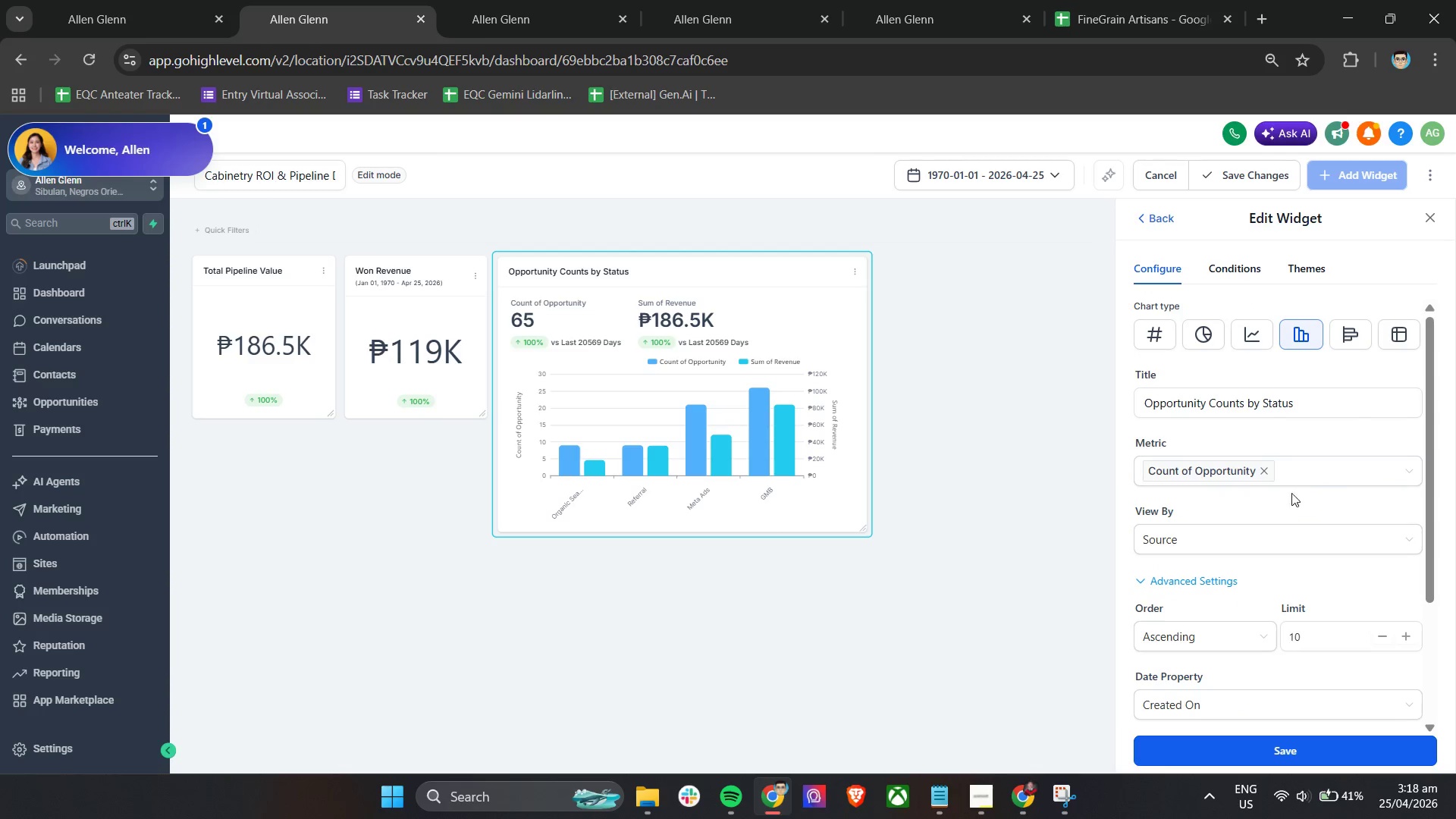 
left_click([1310, 482])
 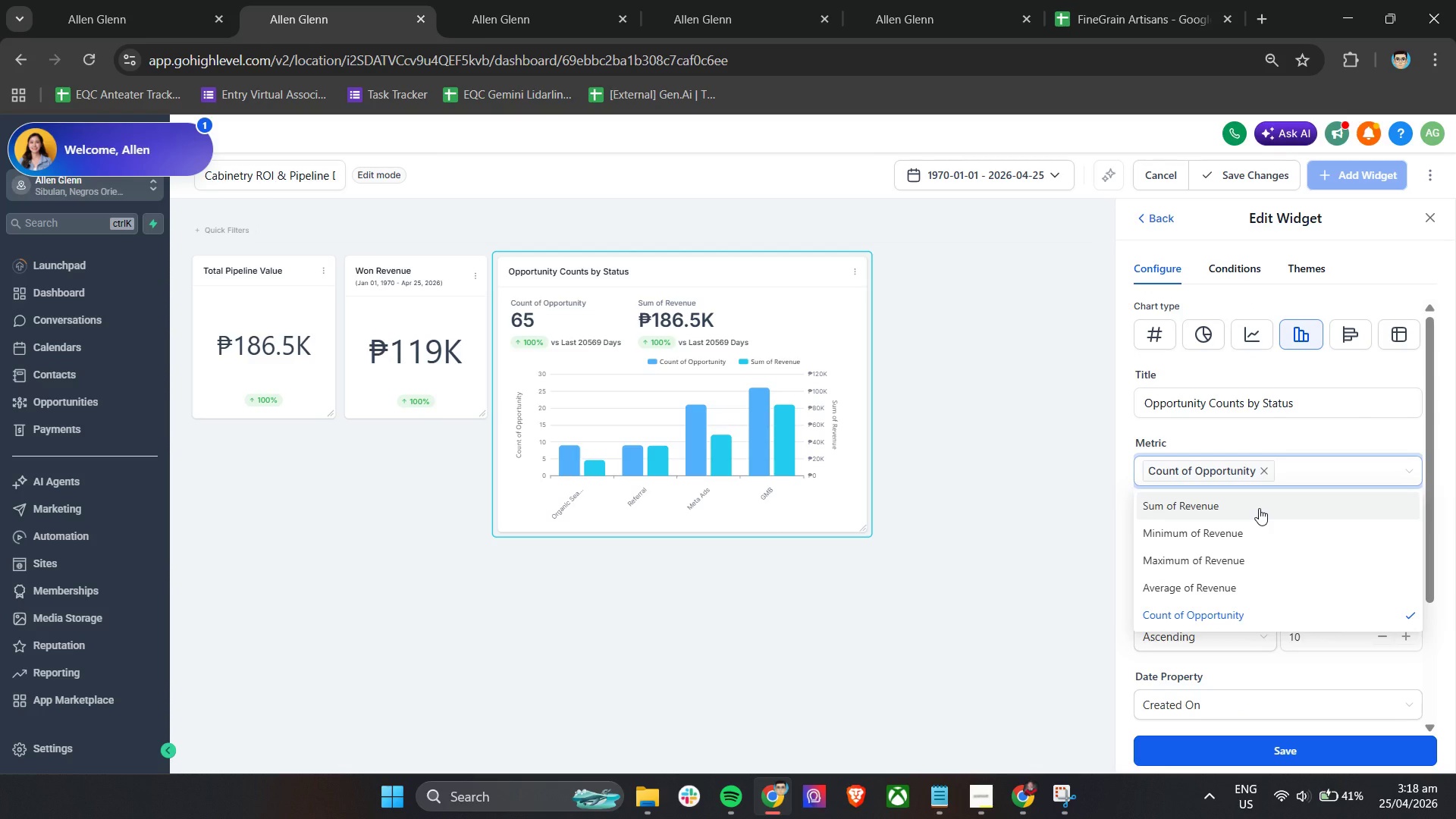 
left_click([1334, 433])
 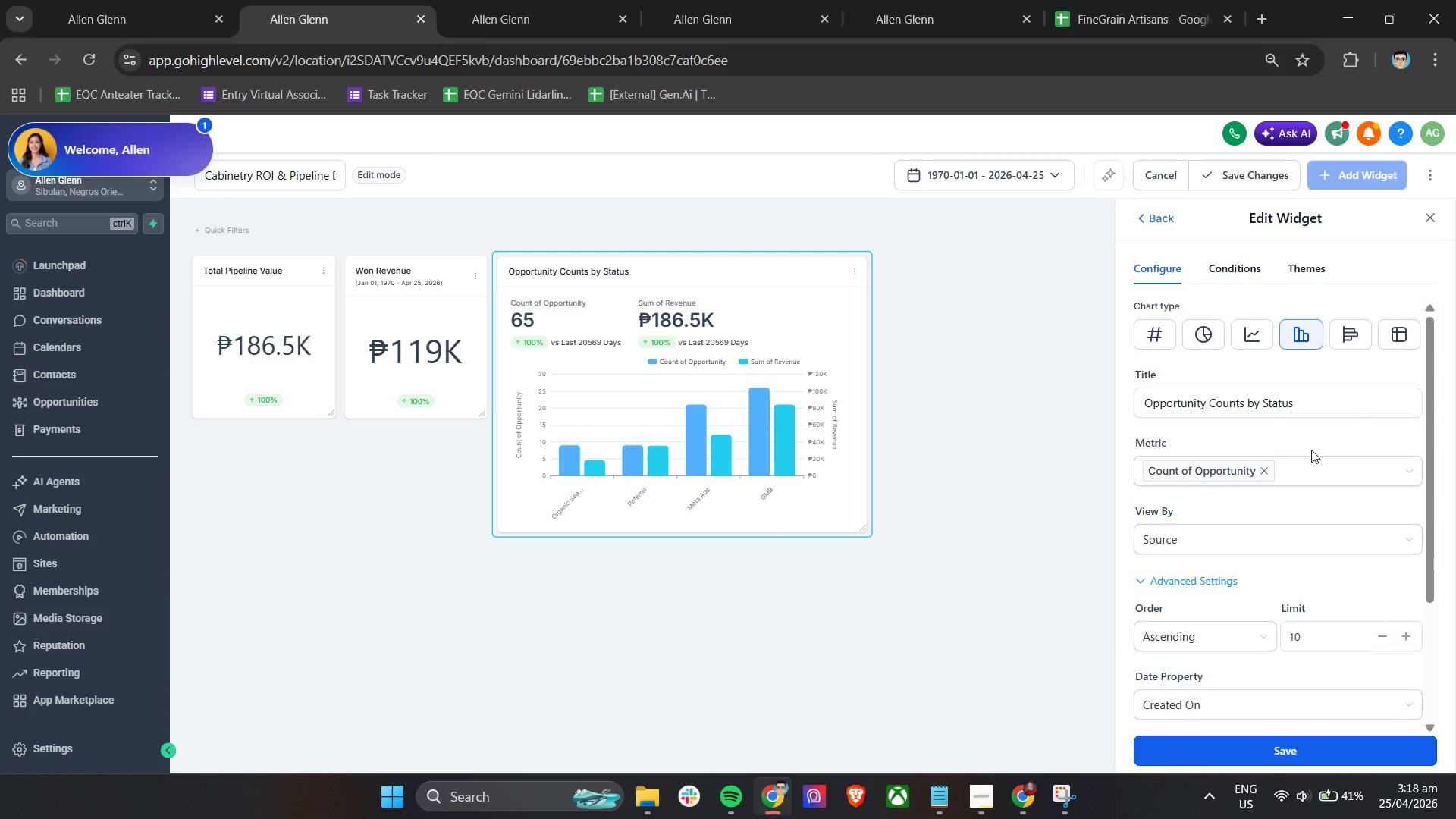 
wait(12.55)
 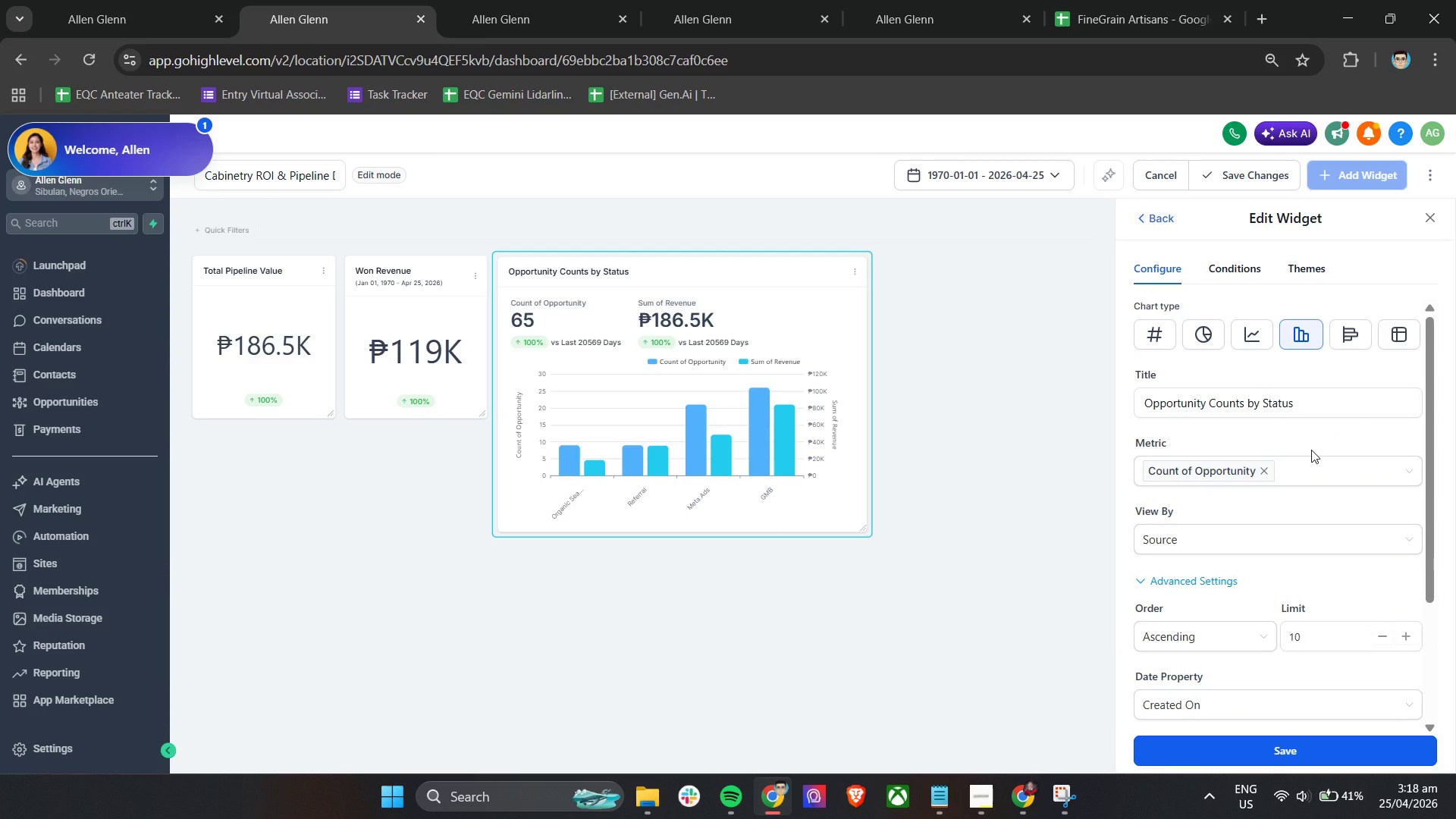 
left_click([1225, 477])
 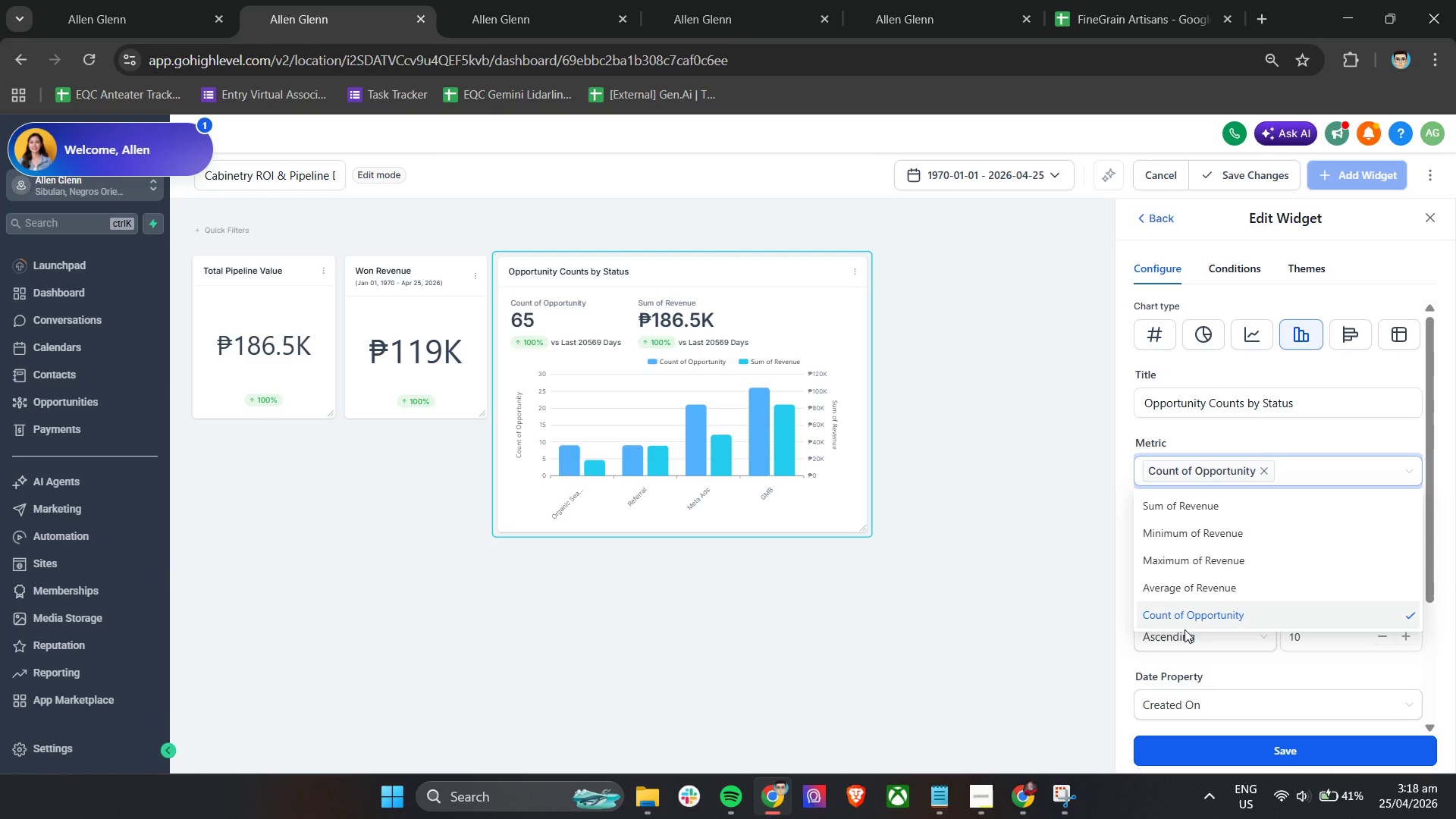 
left_click([1196, 620])
 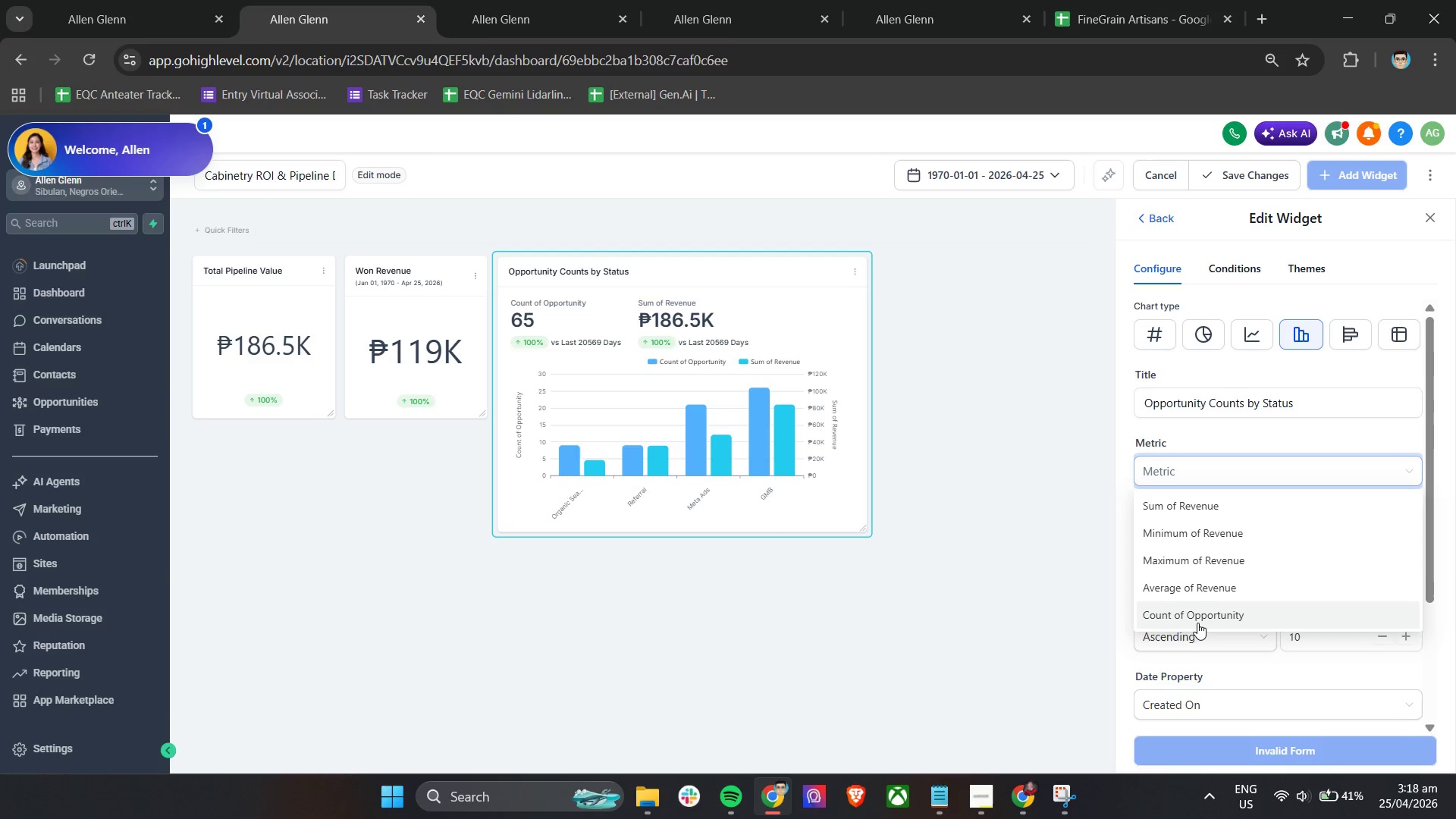 
left_click([1197, 621])
 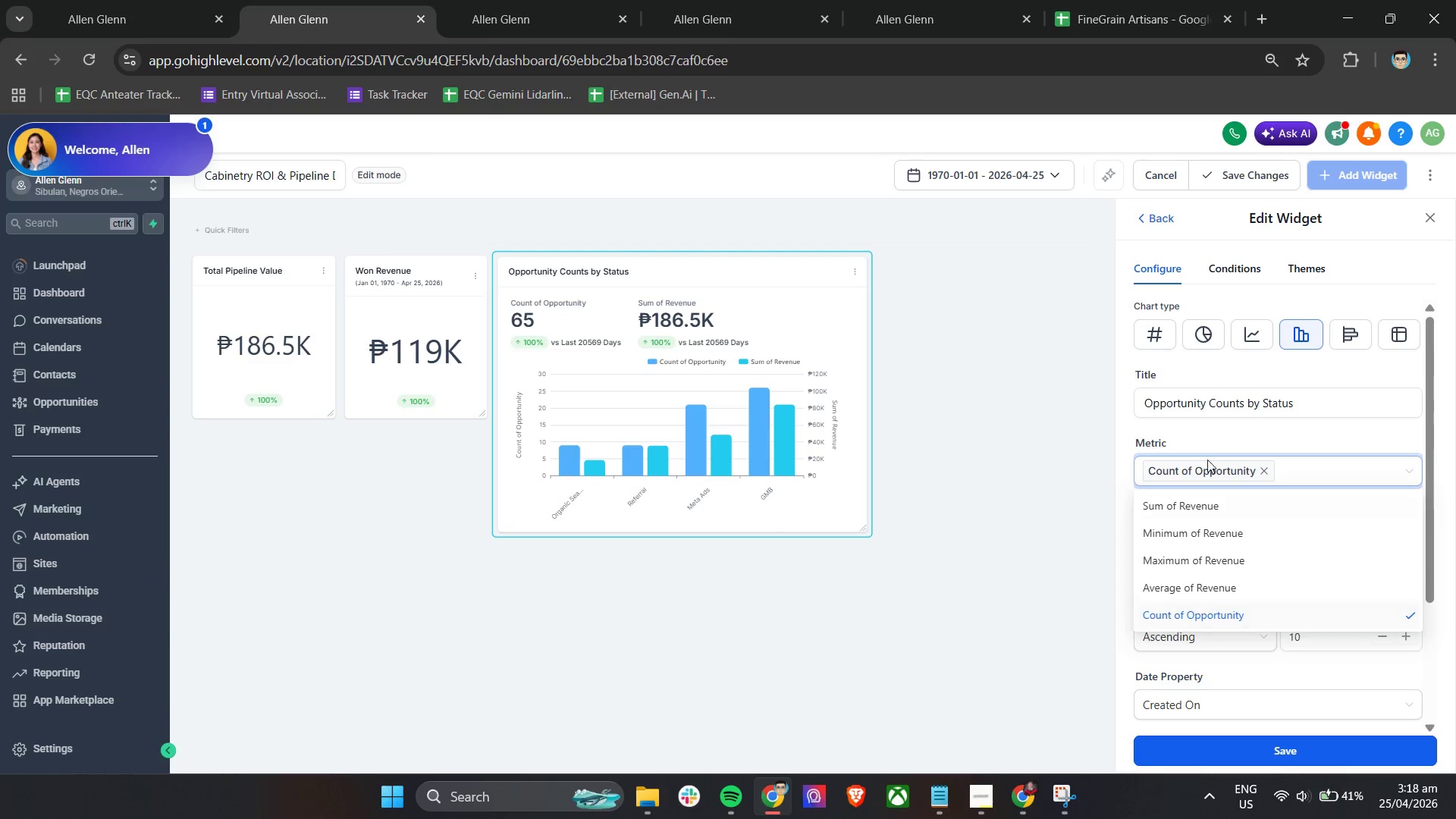 
left_click([1210, 427])
 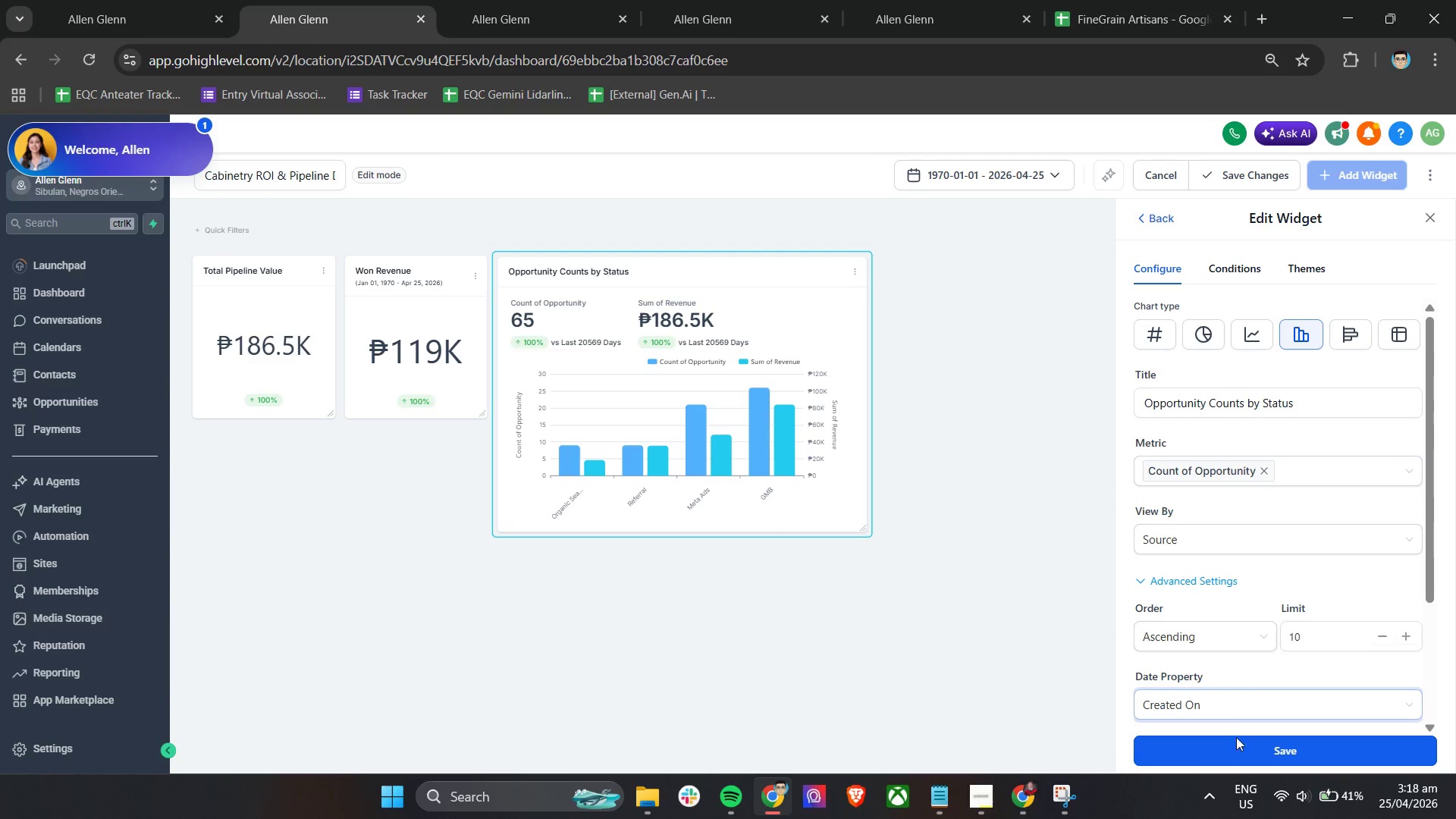 
left_click([1233, 750])
 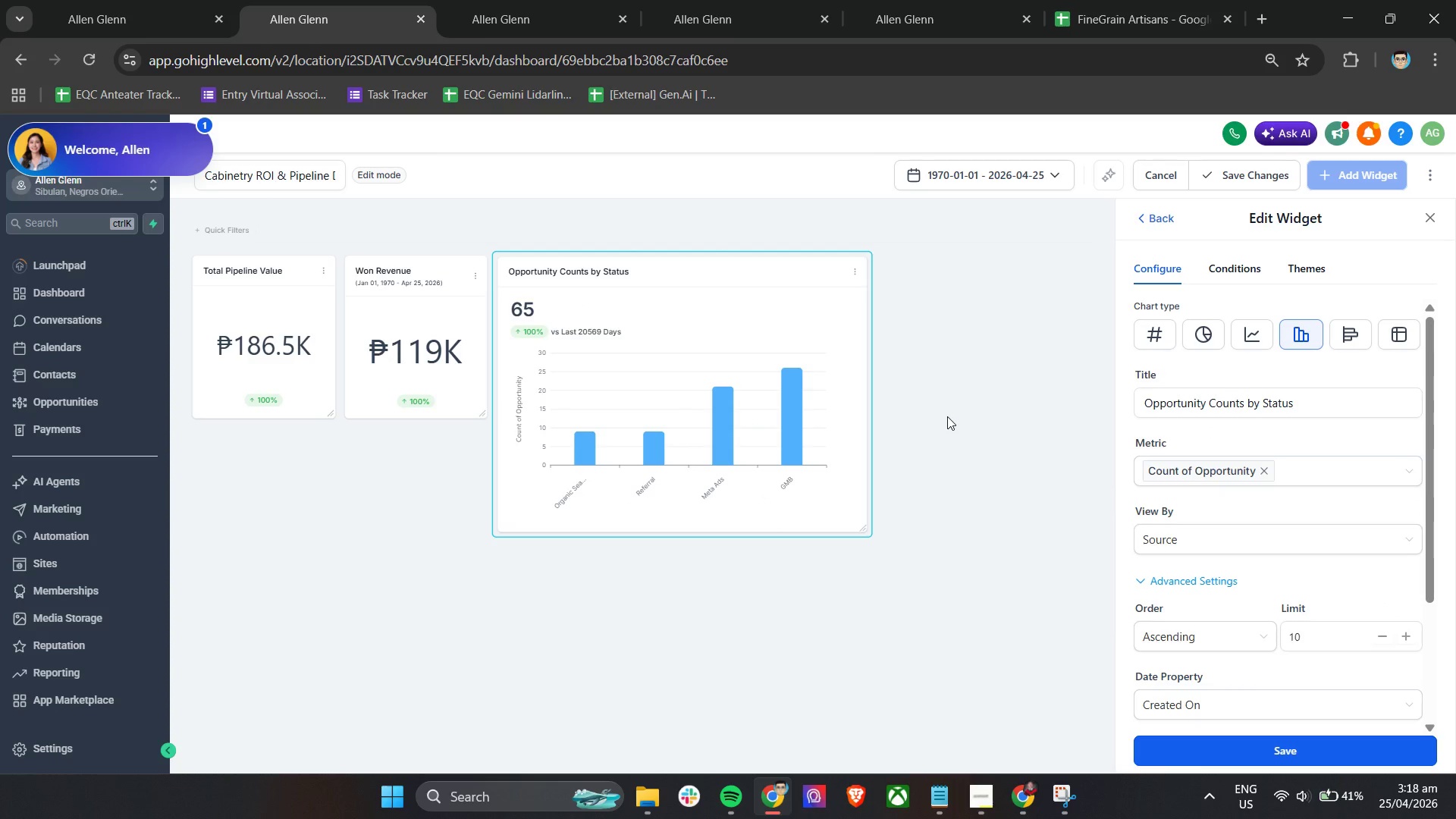 
scroll: coordinate [1247, 594], scroll_direction: down, amount: 5.0
 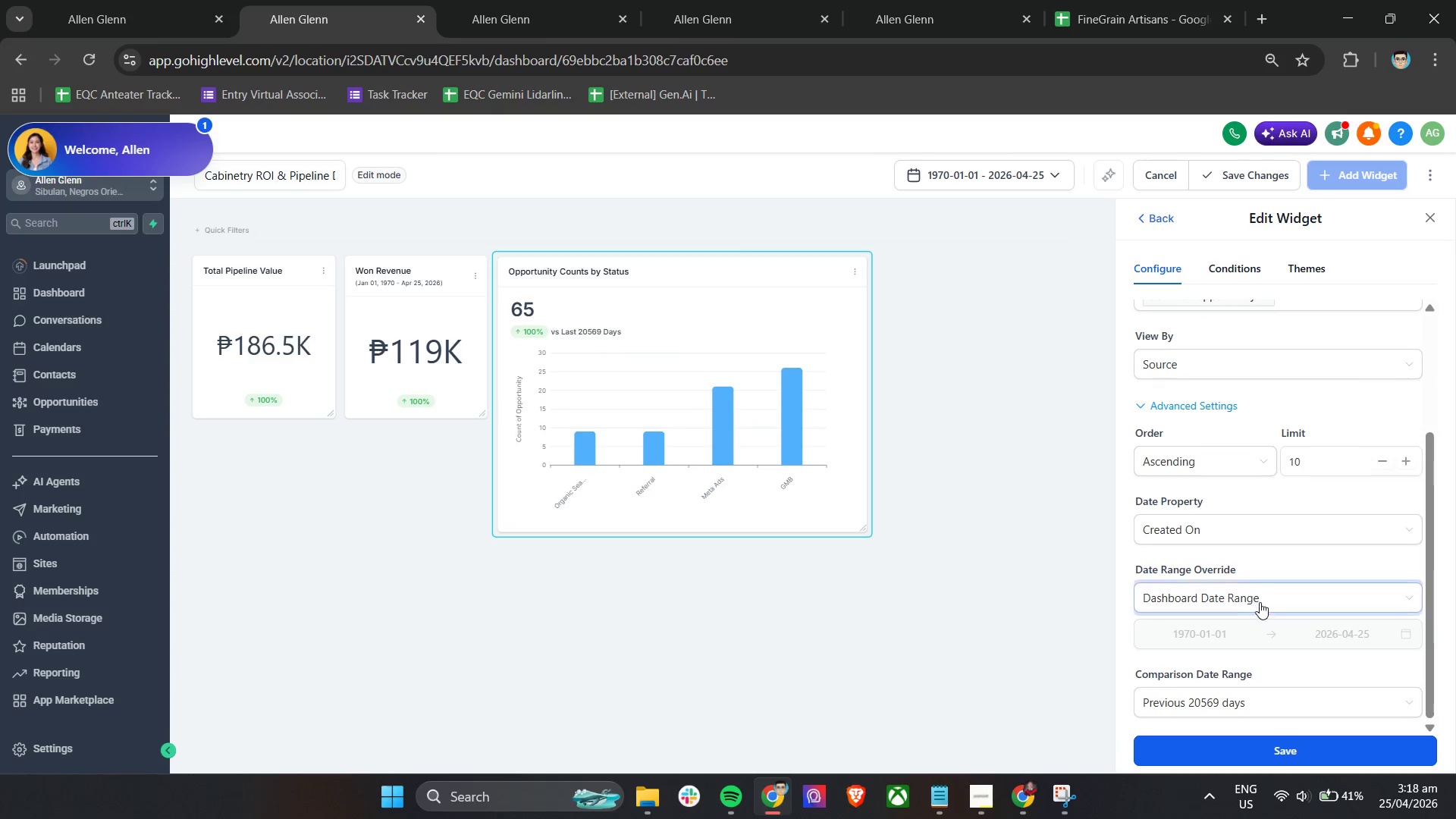 
scroll: coordinate [1263, 605], scroll_direction: up, amount: 5.0
 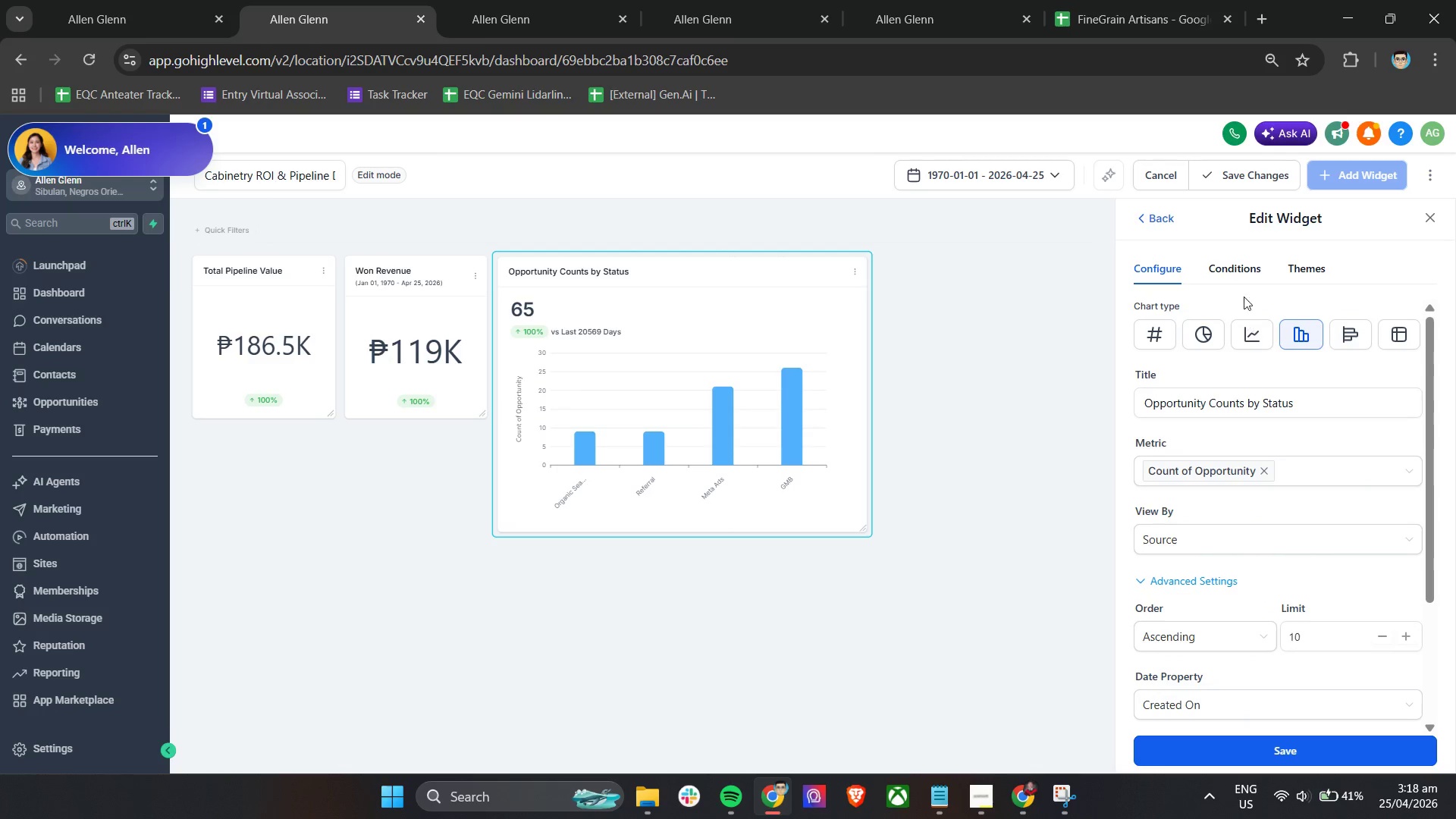 
left_click([1235, 268])
 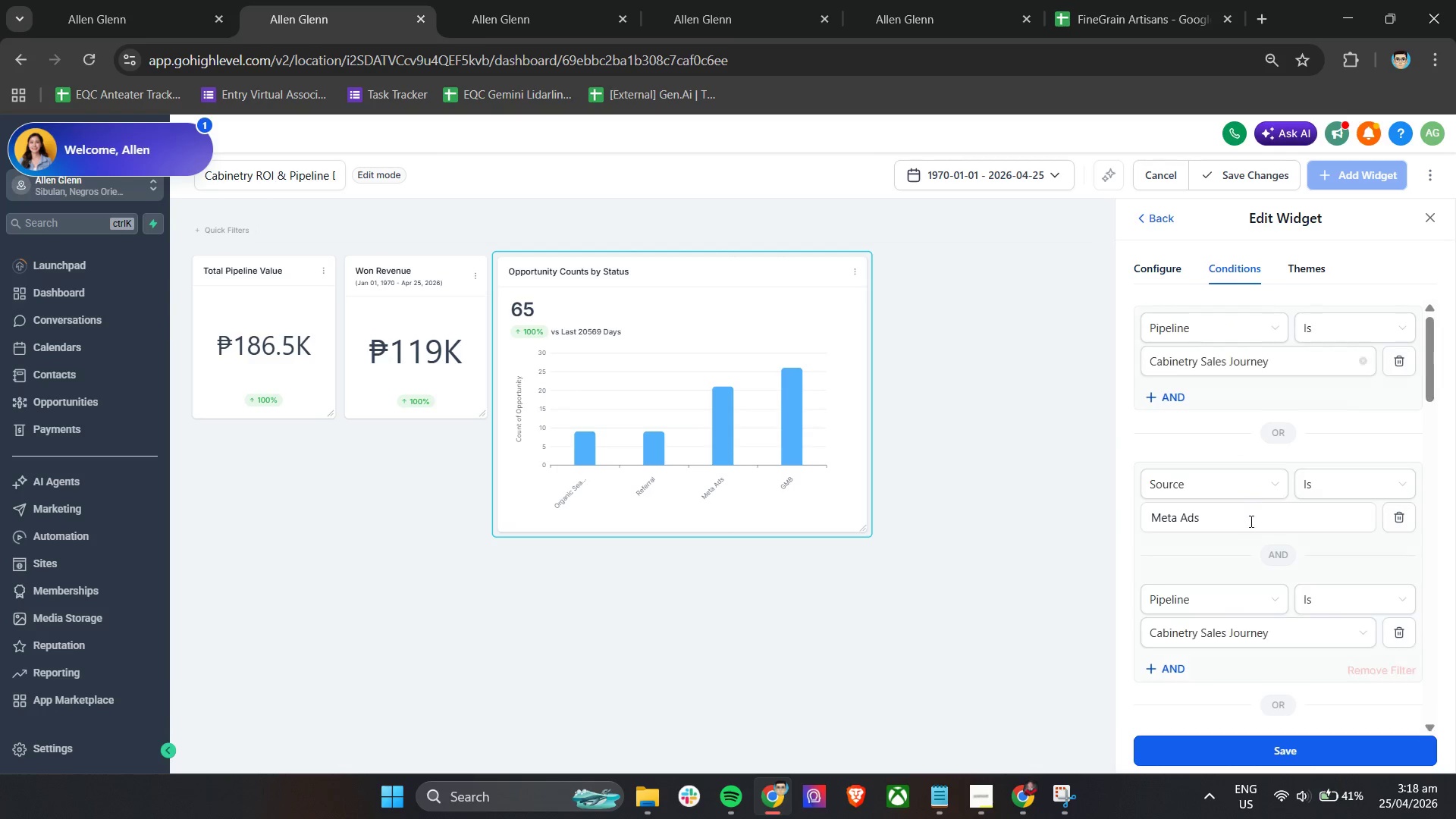 
scroll: coordinate [1228, 681], scroll_direction: down, amount: 22.0
 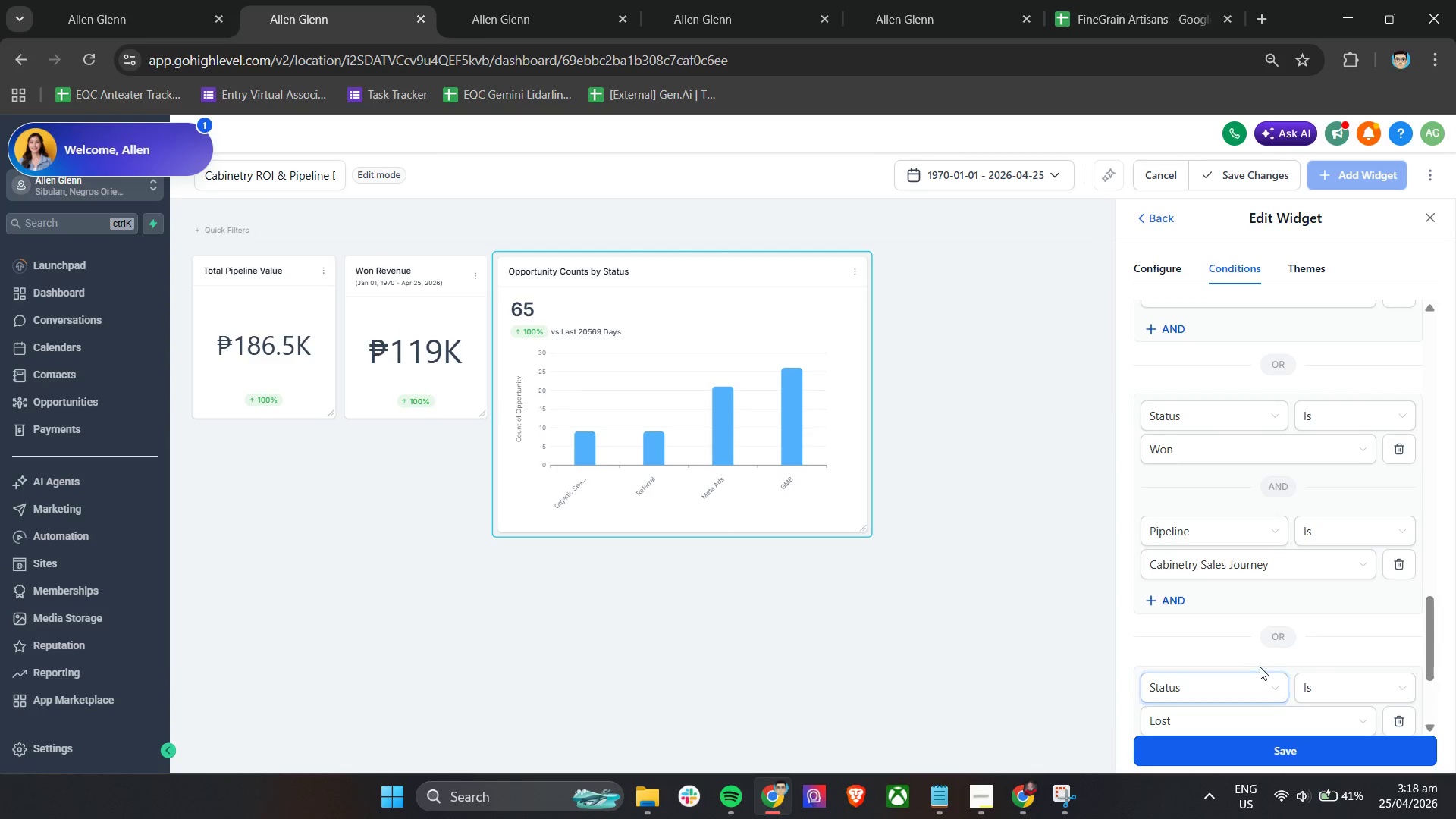 
scroll: coordinate [1260, 667], scroll_direction: up, amount: 1.0
 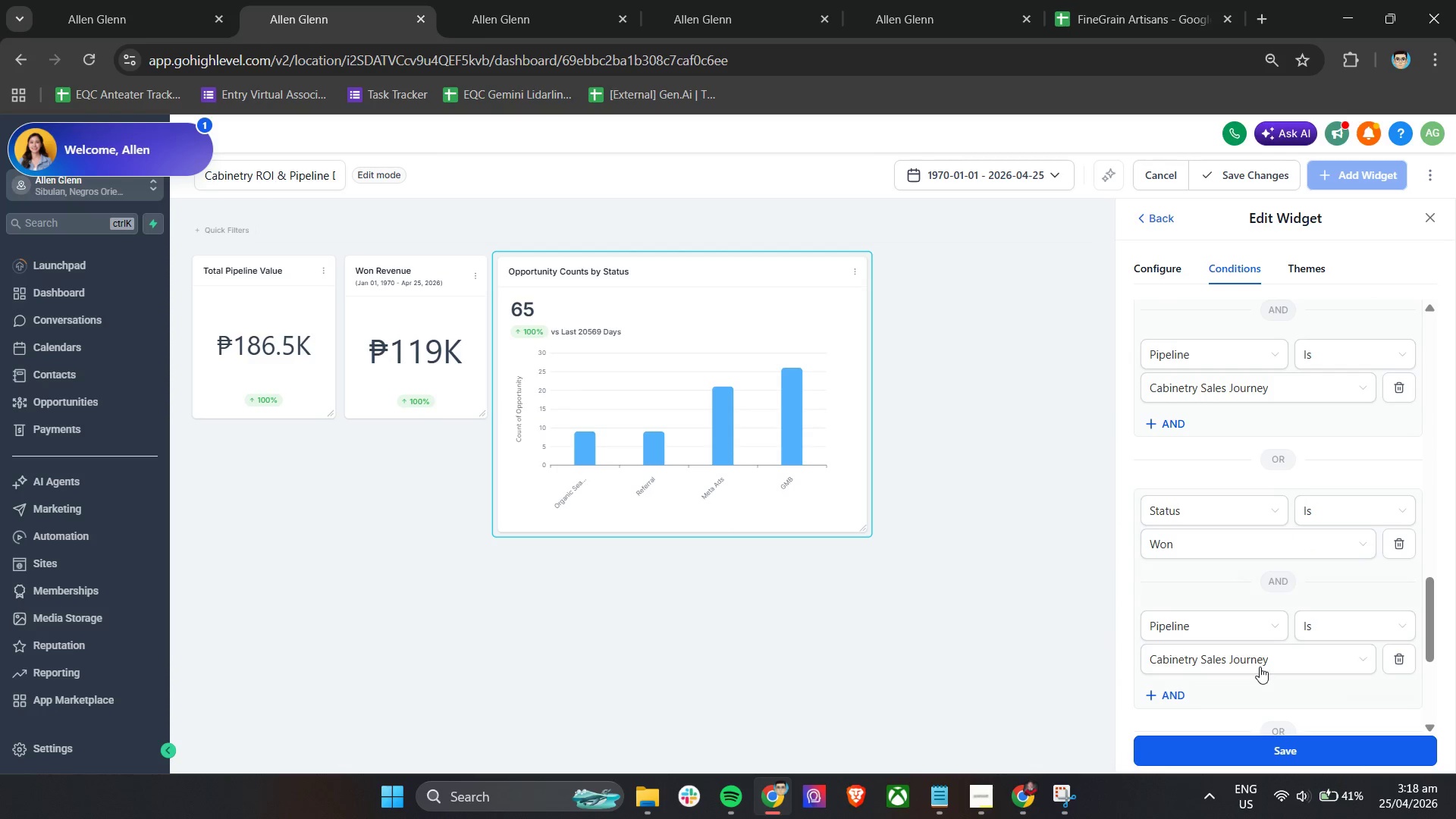 
scroll: coordinate [1260, 667], scroll_direction: down, amount: 8.0
 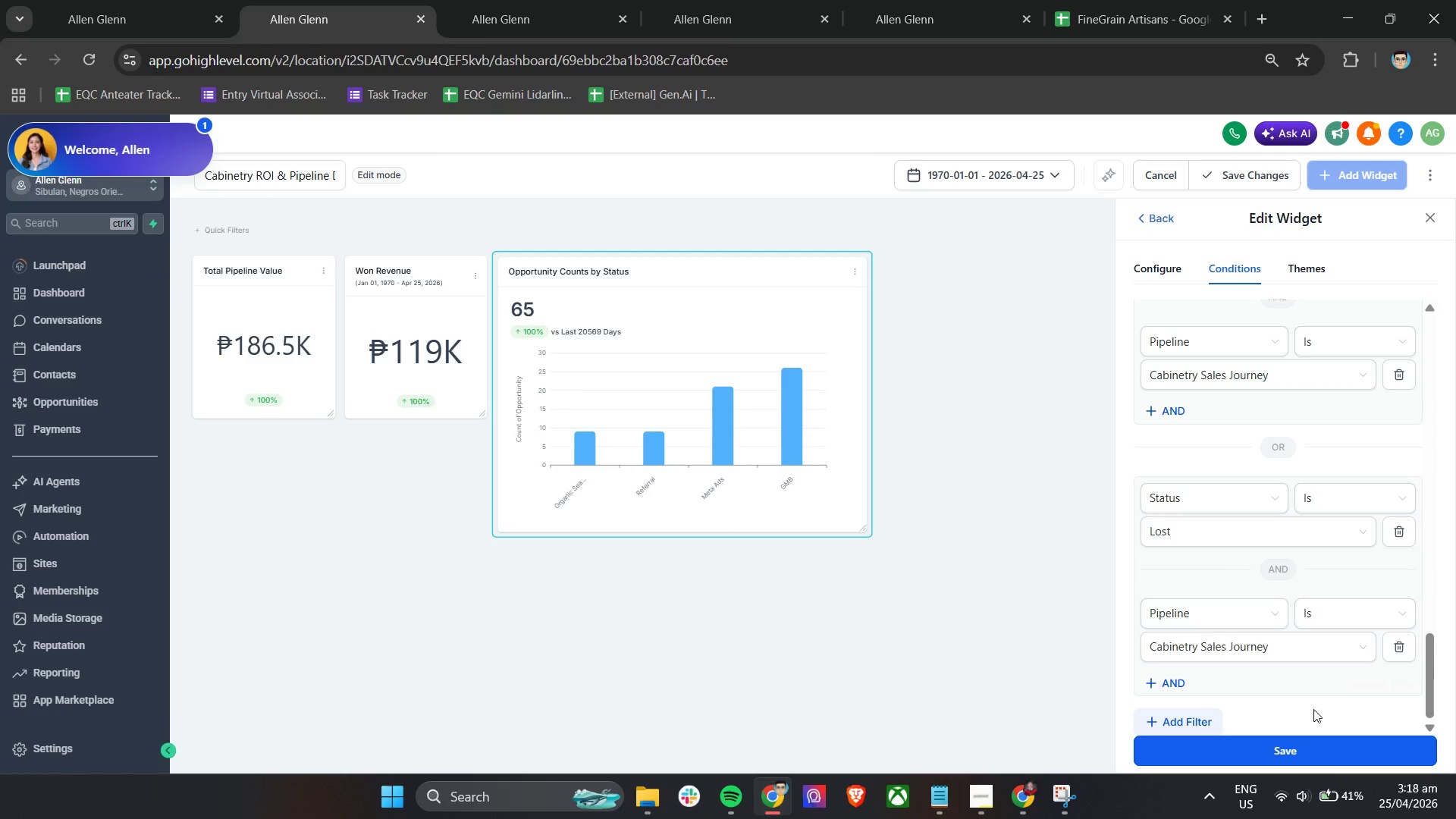 
wait(6.0)
 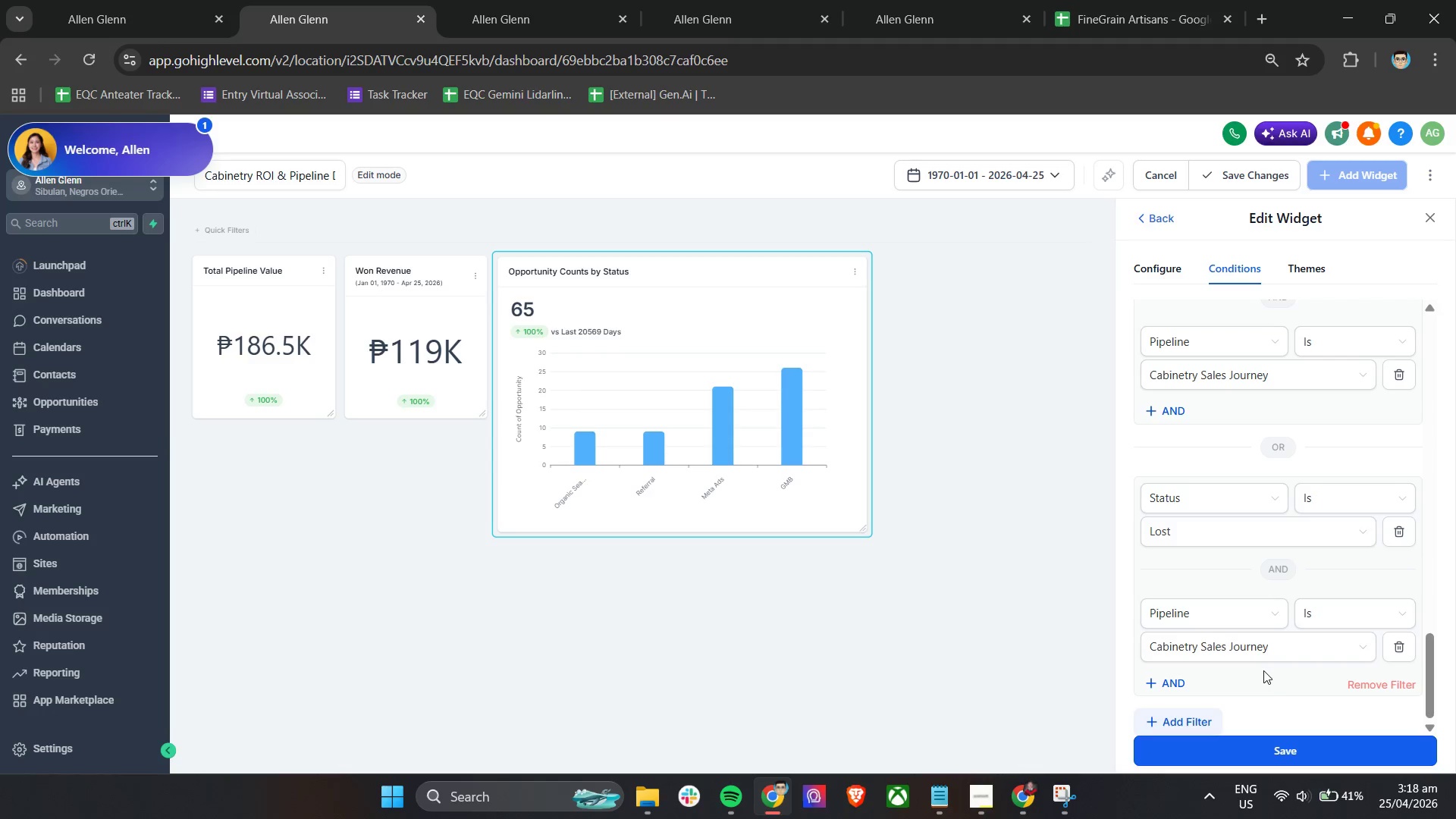 
left_click([1159, 265])
 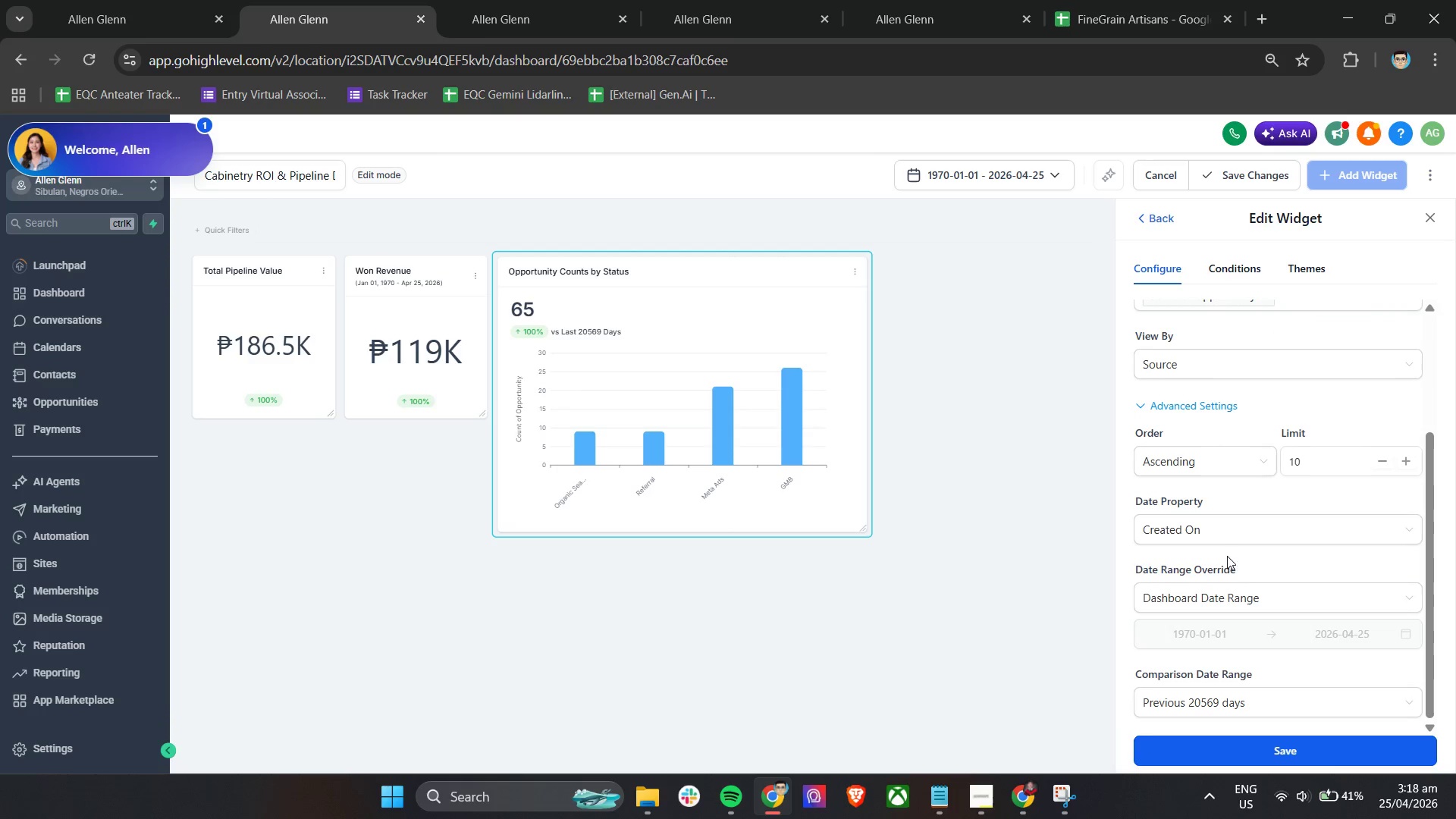 
scroll: coordinate [1238, 588], scroll_direction: up, amount: 3.0
 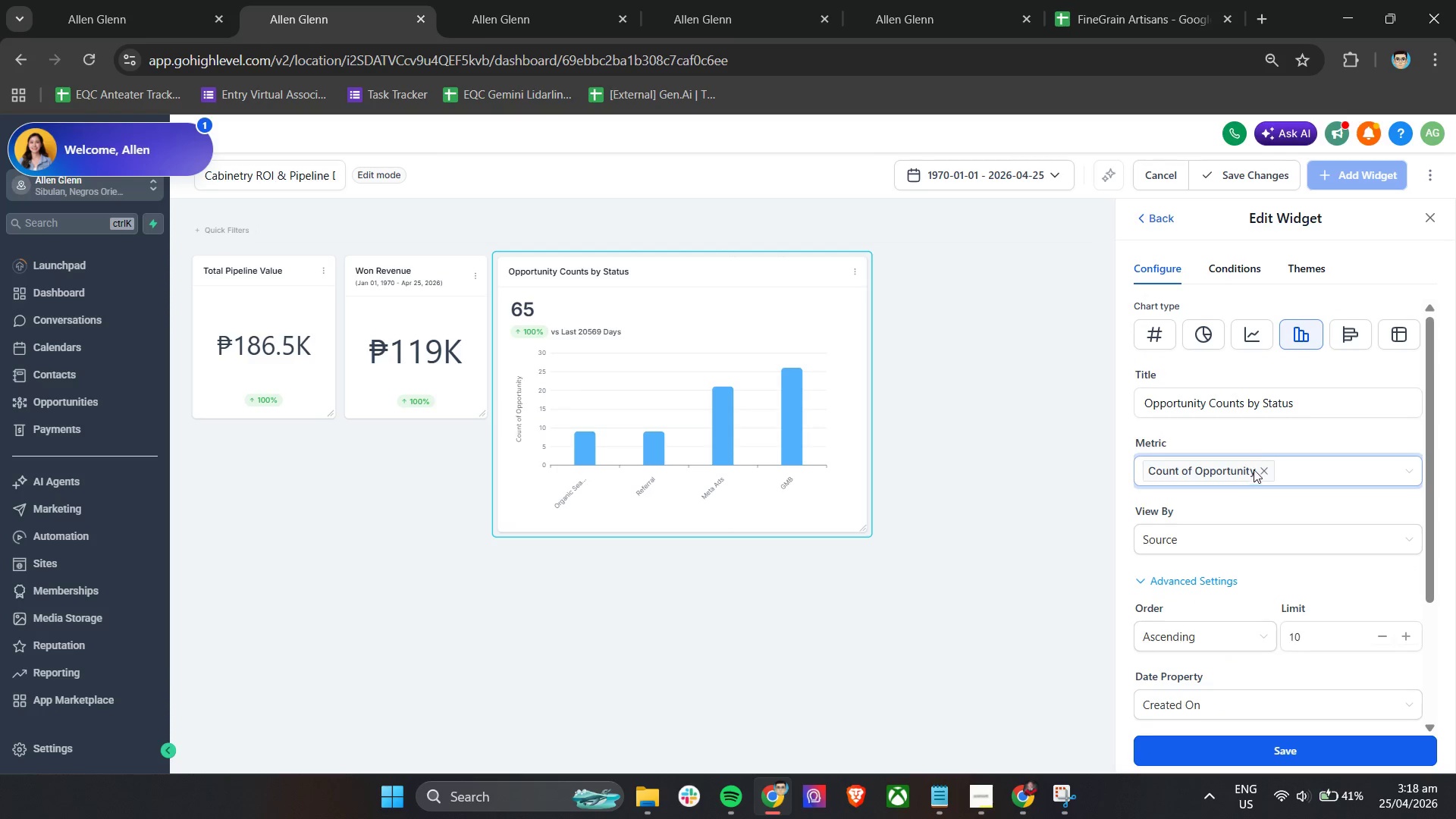 
left_click([1263, 410])
 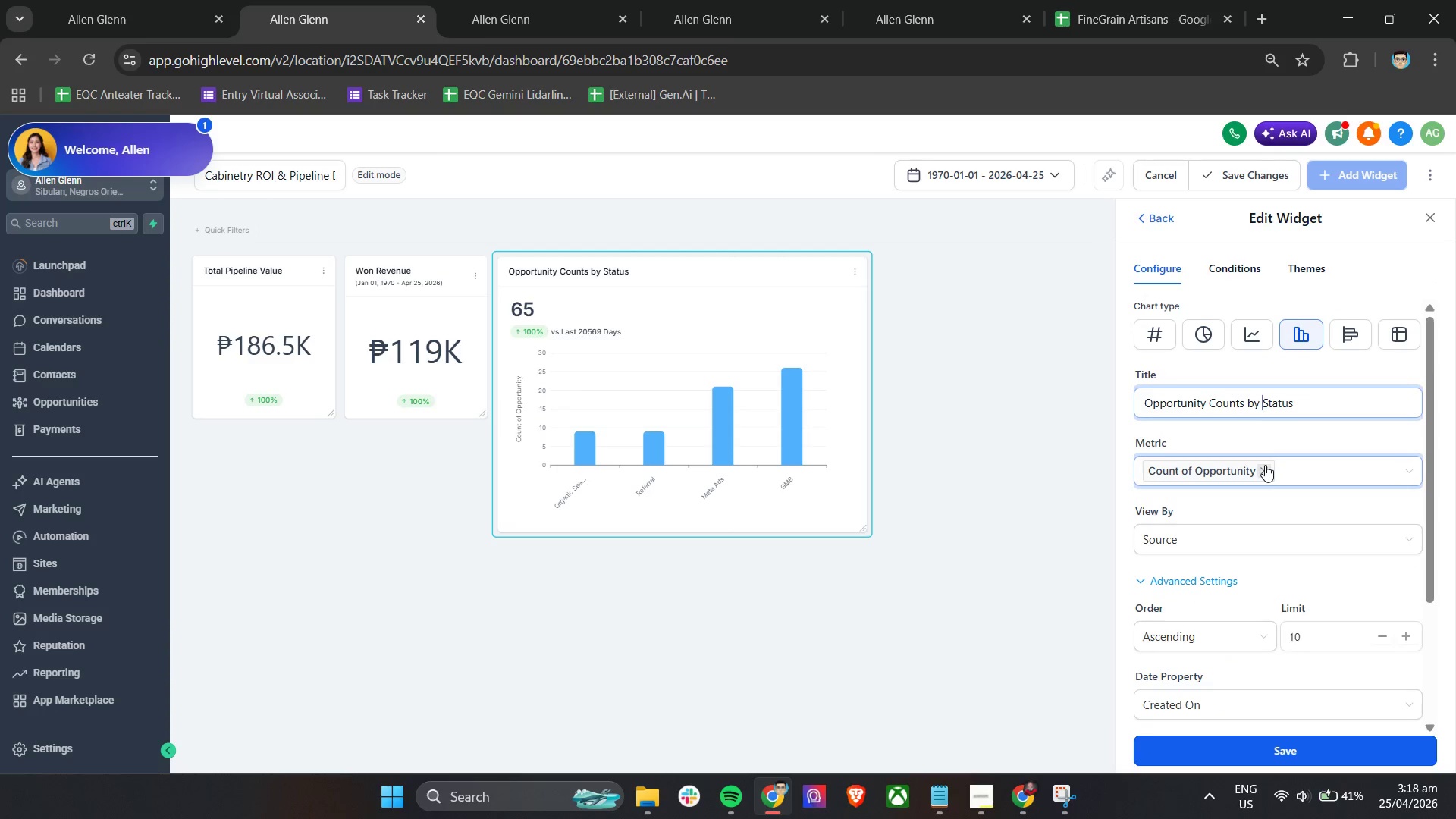 
double_click([1263, 465])
 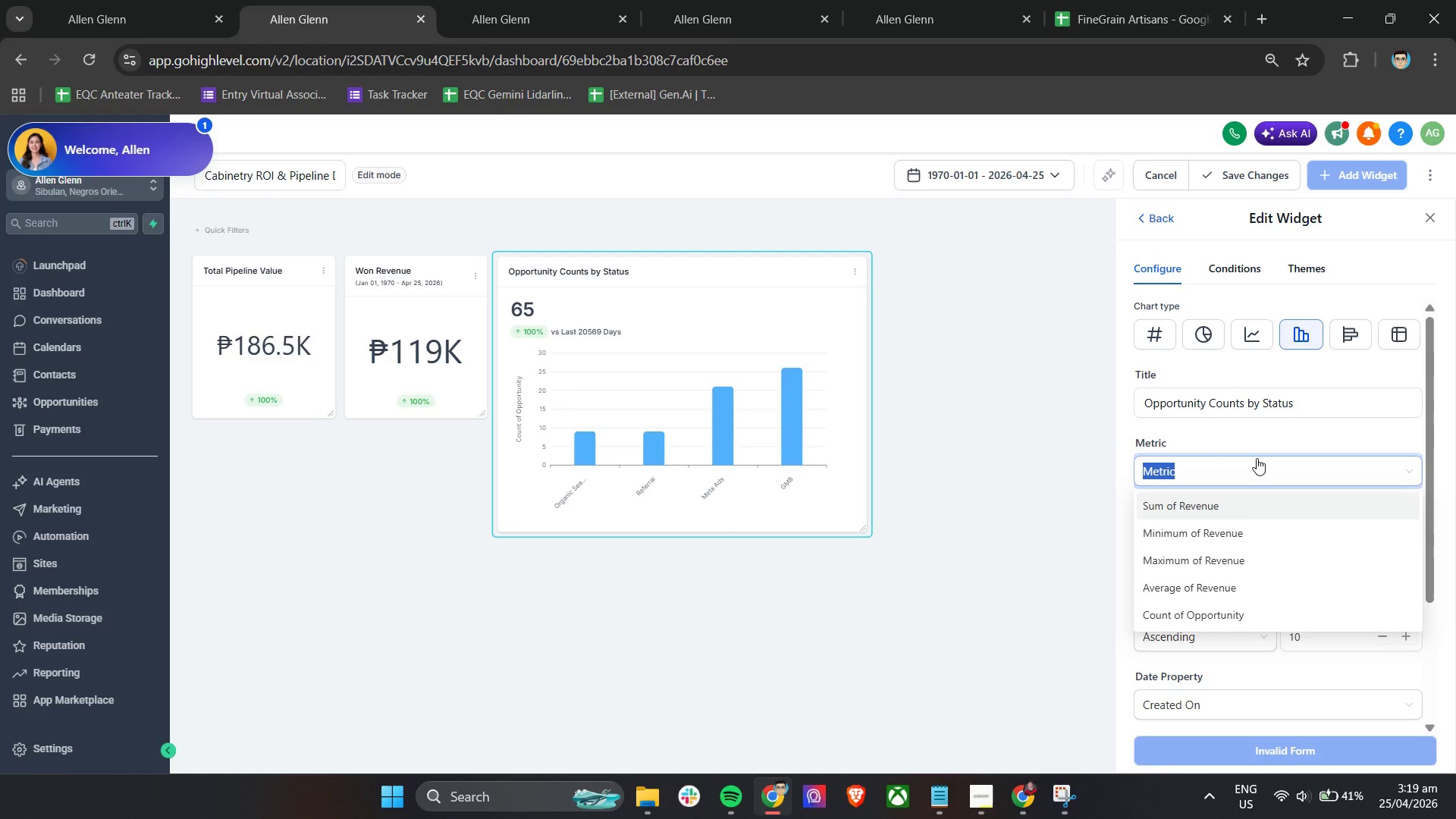 
left_click([1256, 456])
 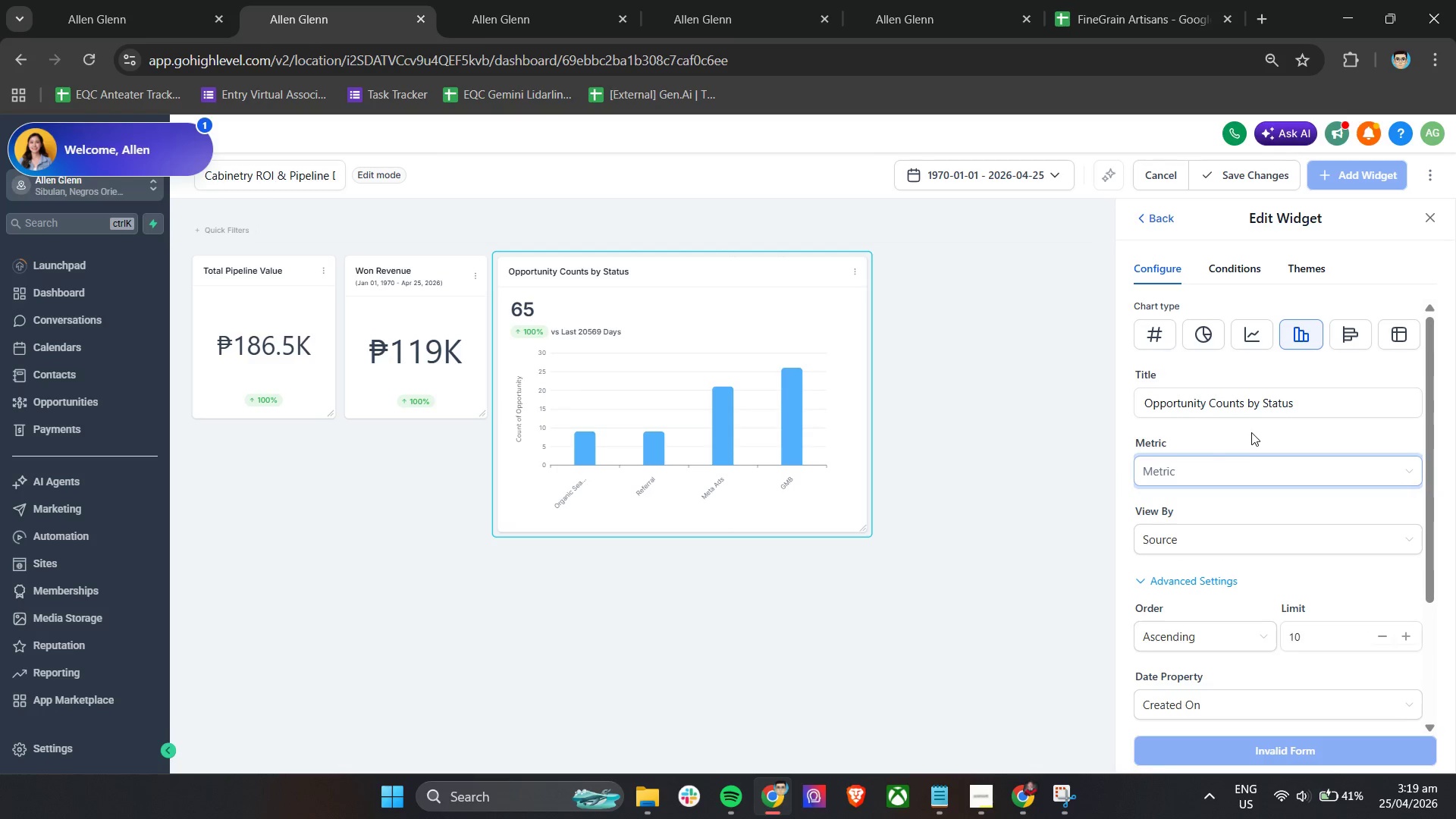 
left_click([1251, 432])
 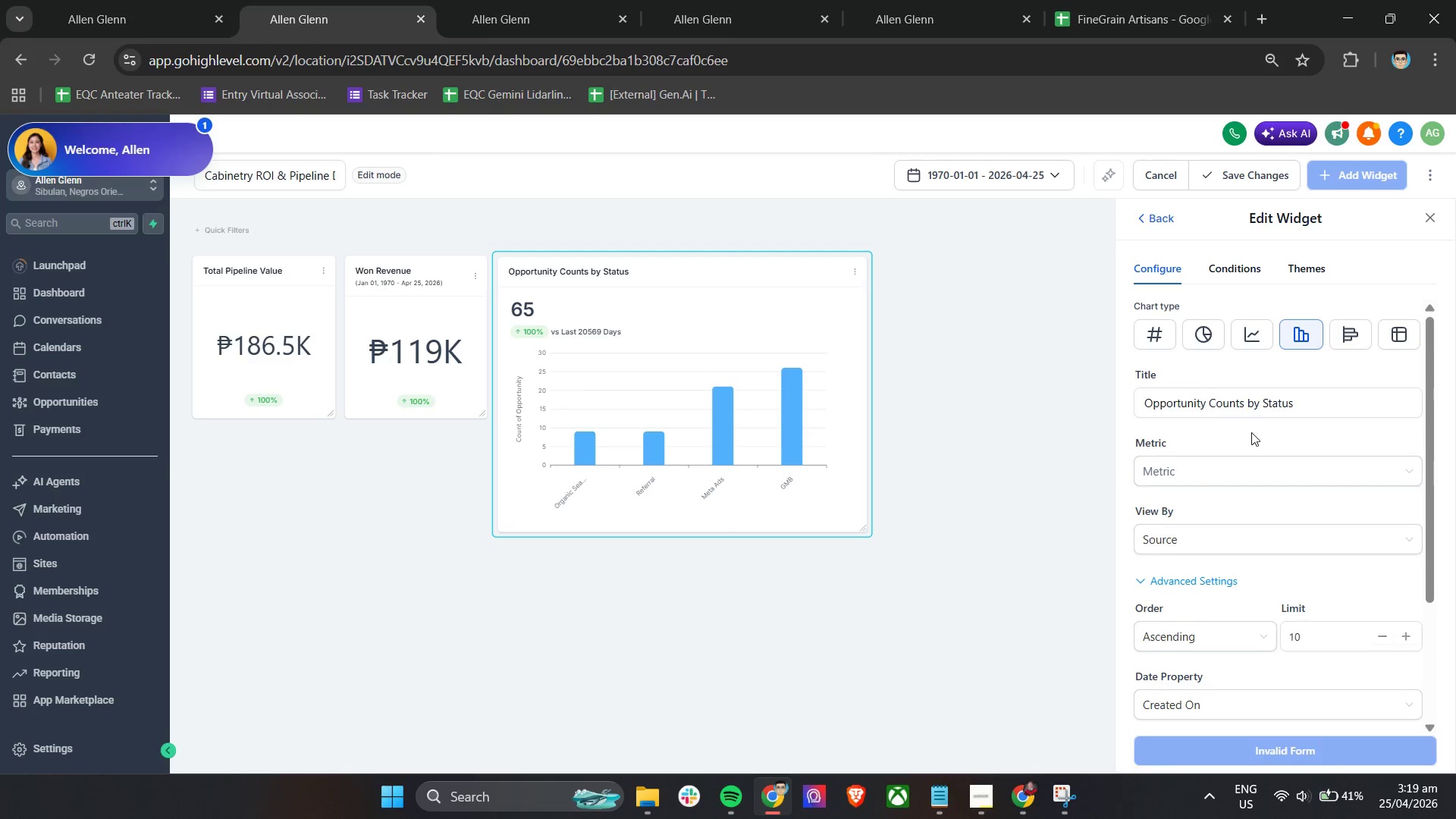 
scroll: coordinate [1251, 447], scroll_direction: down, amount: 5.0
 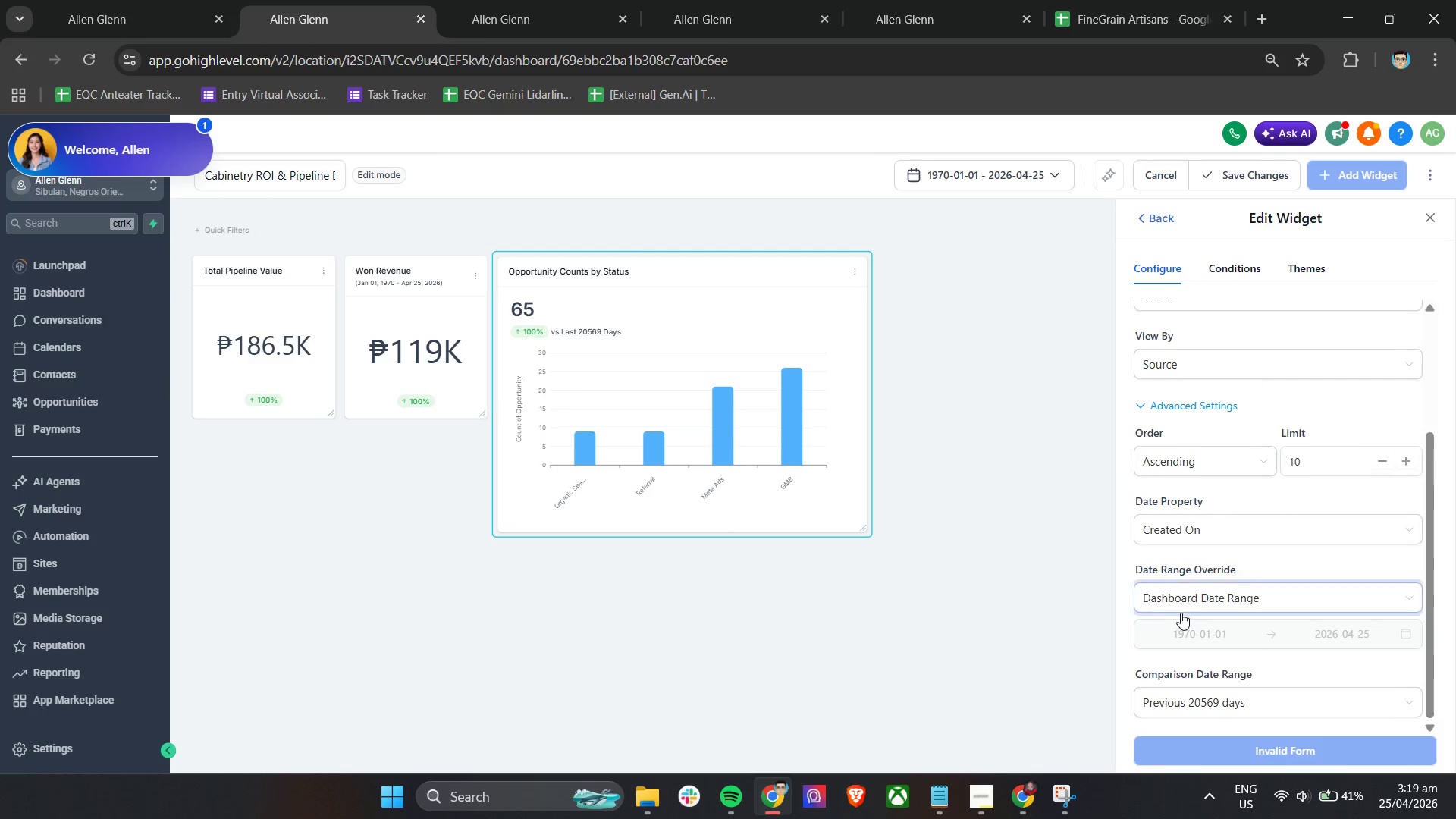 
scroll: coordinate [1181, 613], scroll_direction: up, amount: 4.0
 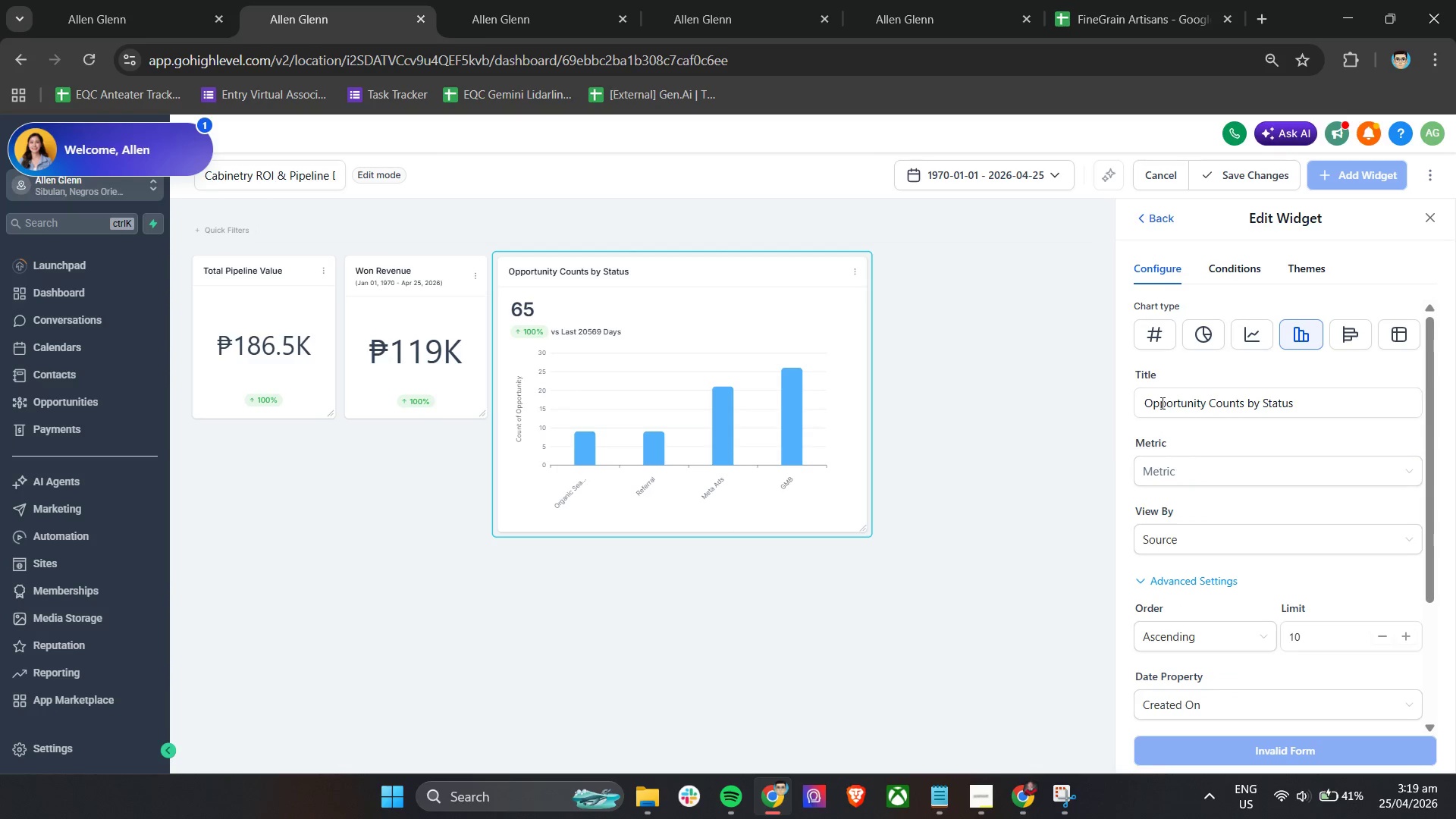 
left_click([1195, 406])
 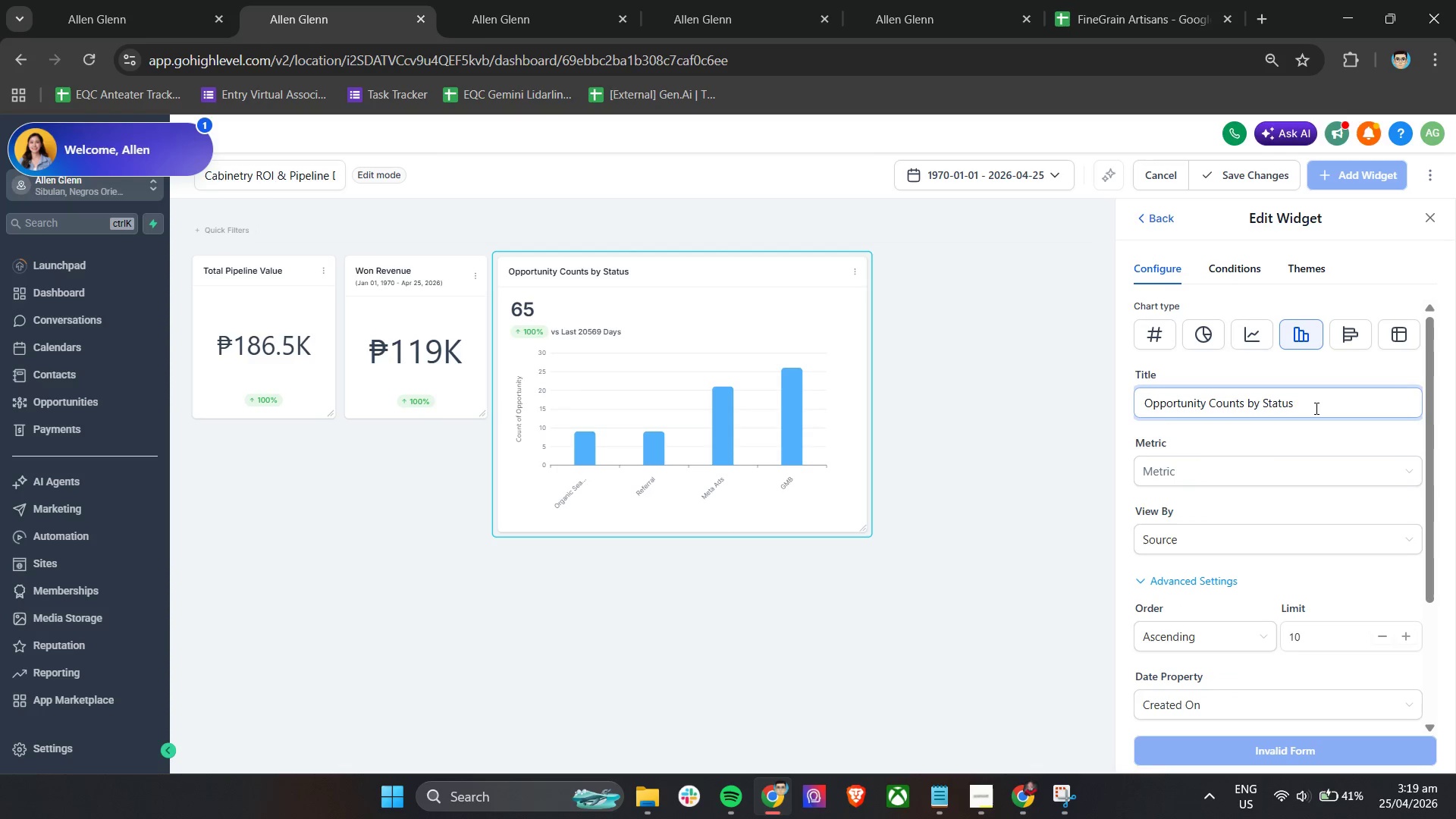 
left_click([1231, 457])
 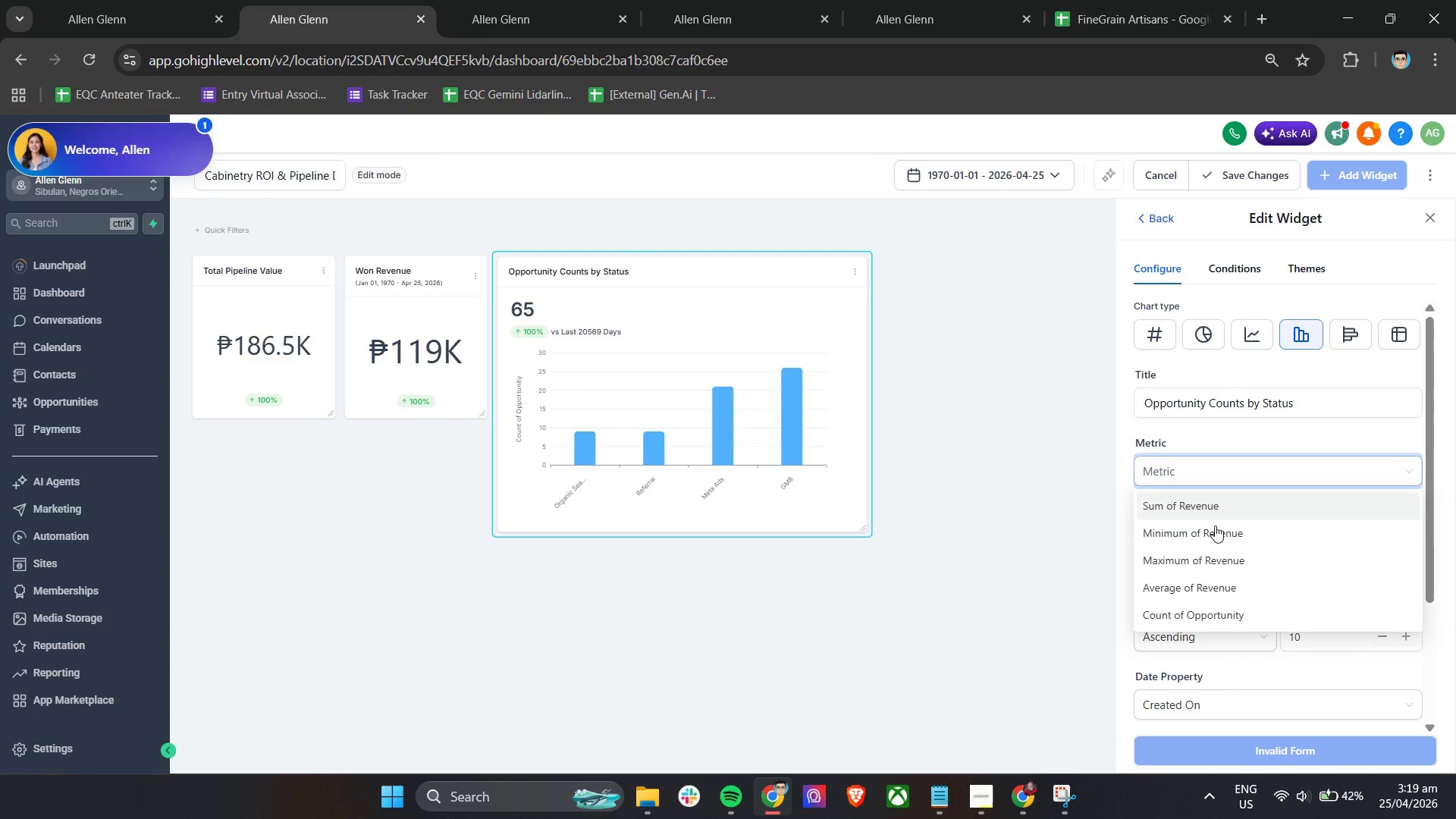 
left_click([1199, 620])
 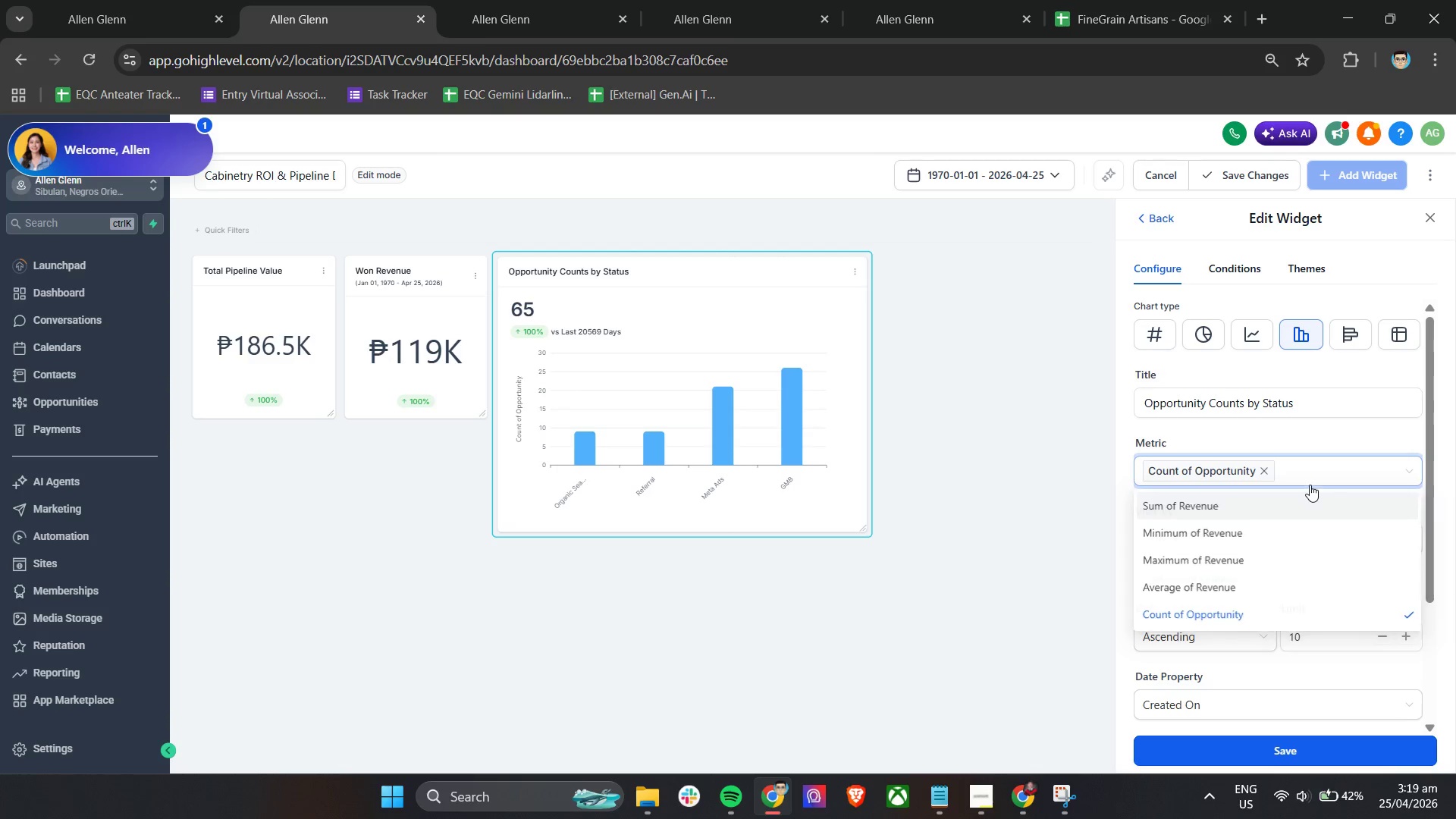 
double_click([1313, 472])
 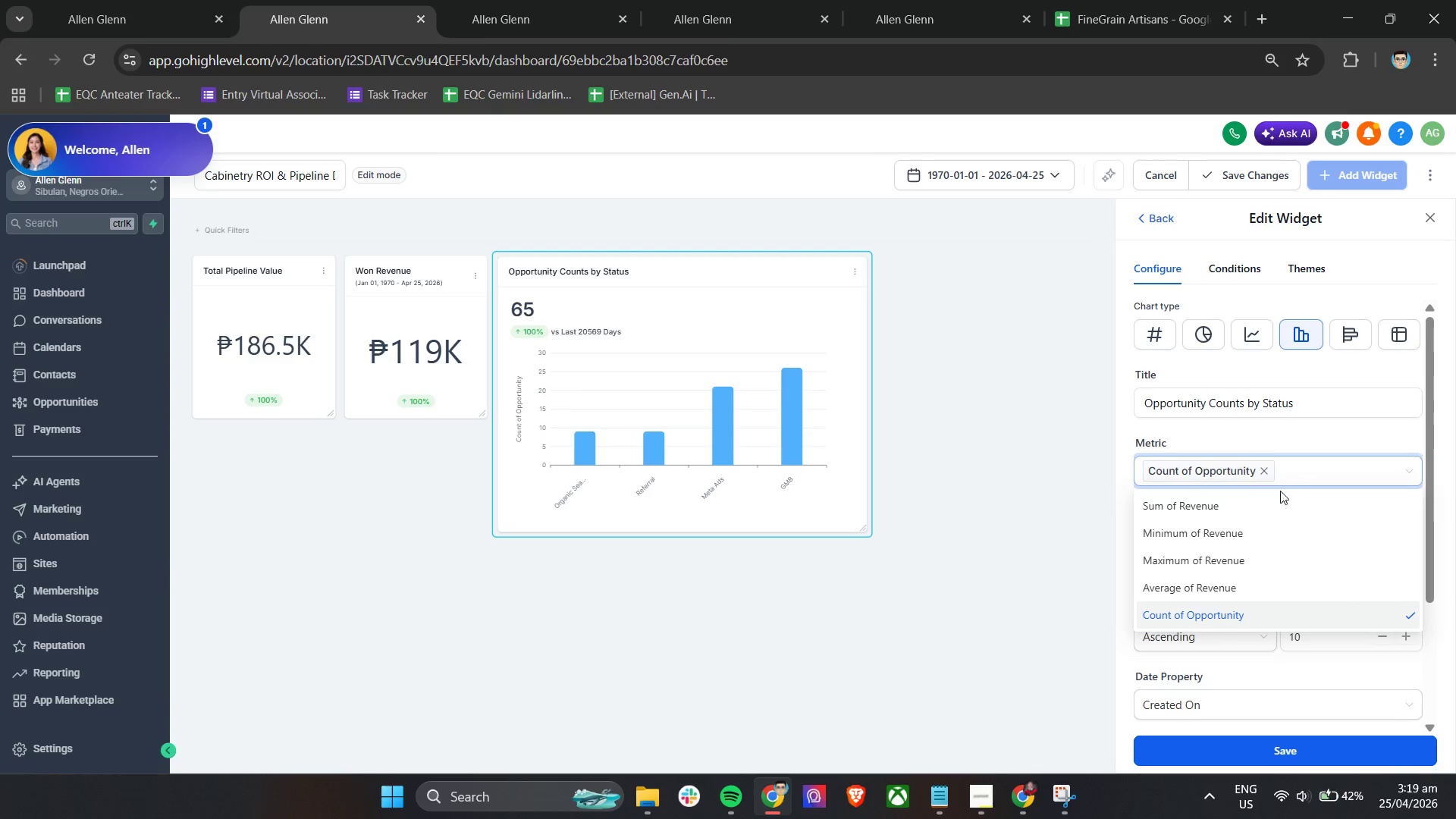 
left_click([1323, 469])
 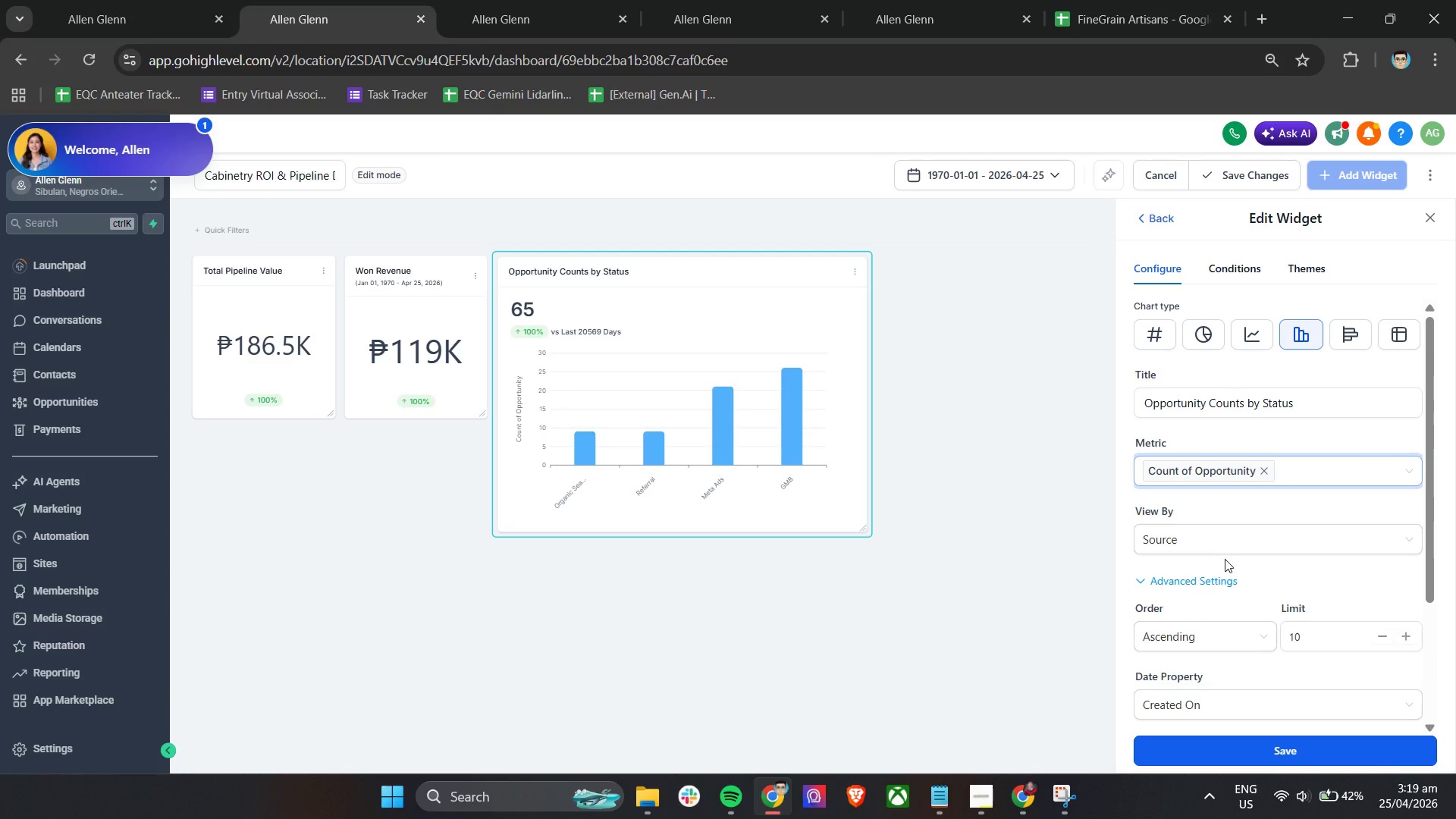 
wait(8.28)
 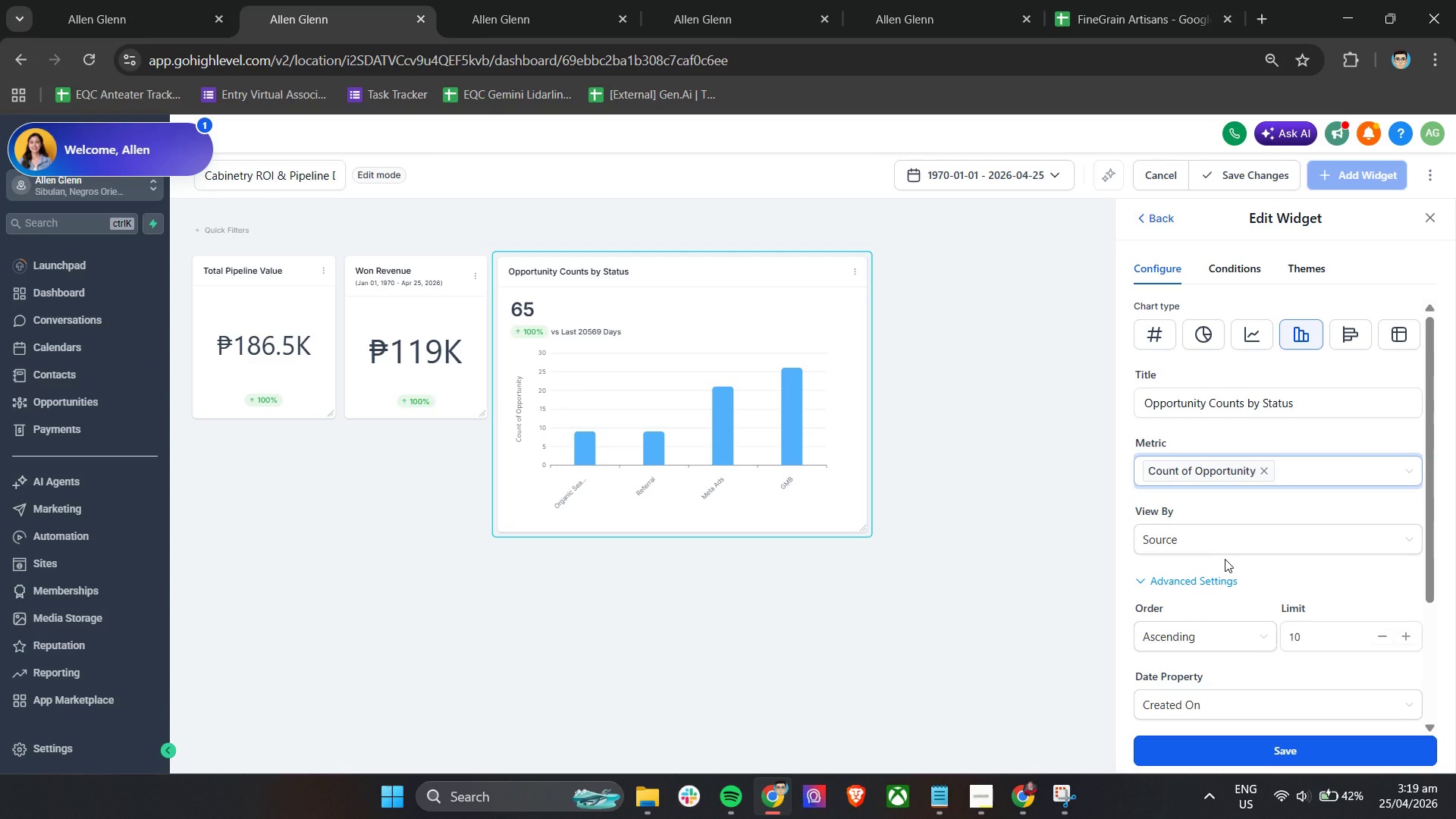 
scroll: coordinate [1253, 509], scroll_direction: down, amount: 6.0
 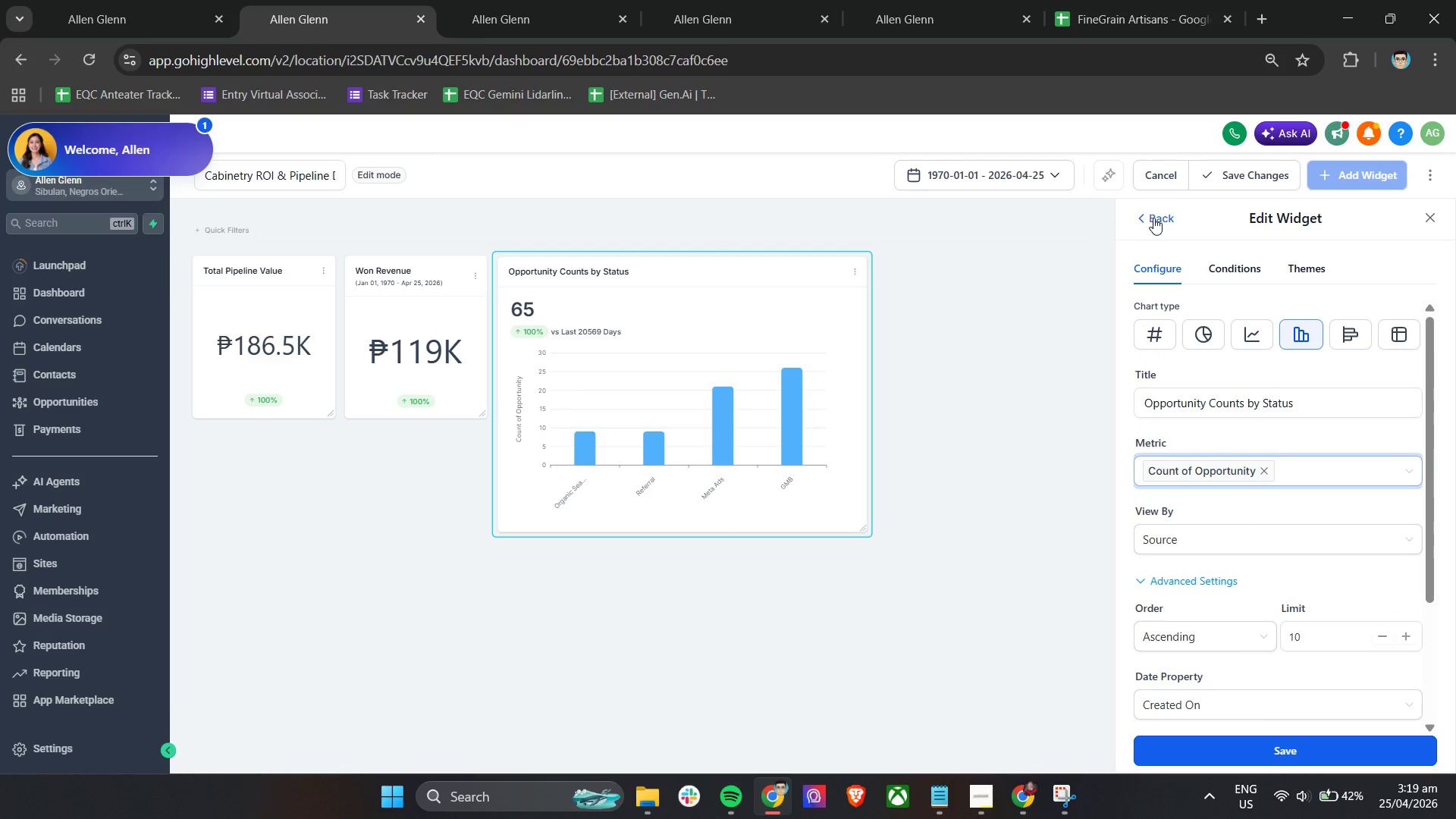 
left_click([1153, 218])
 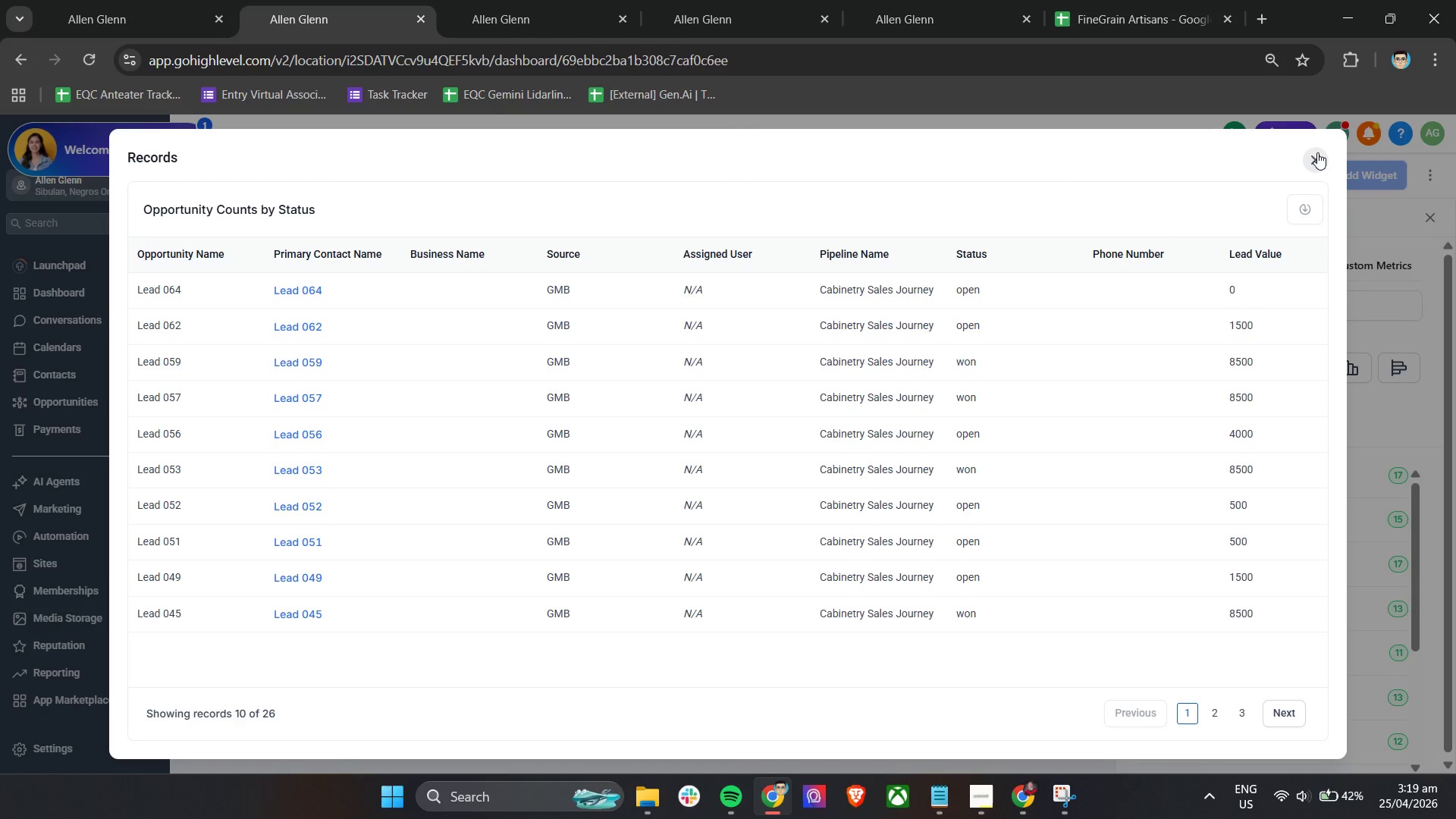 
wait(5.36)
 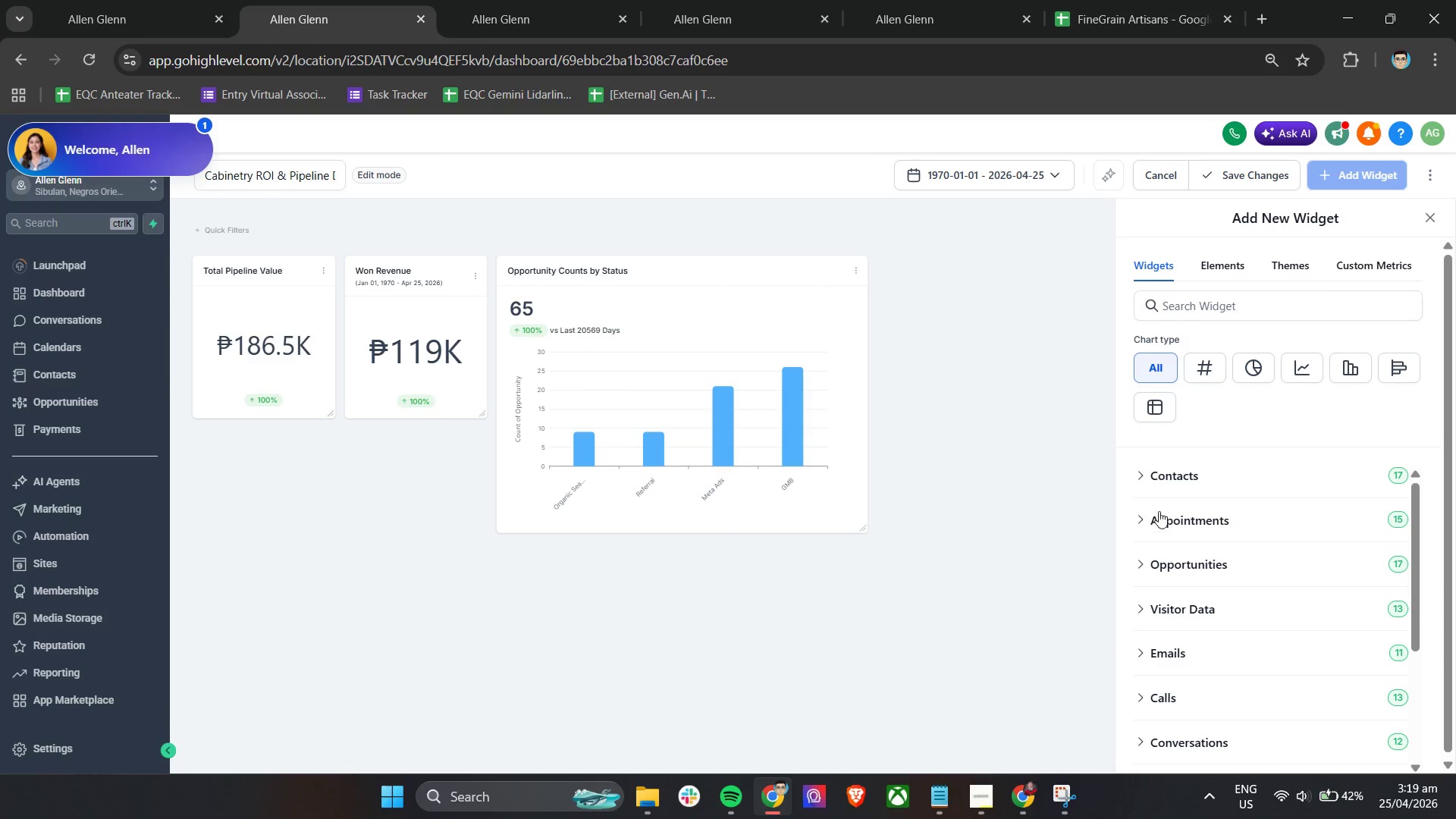 
left_click([1317, 156])
 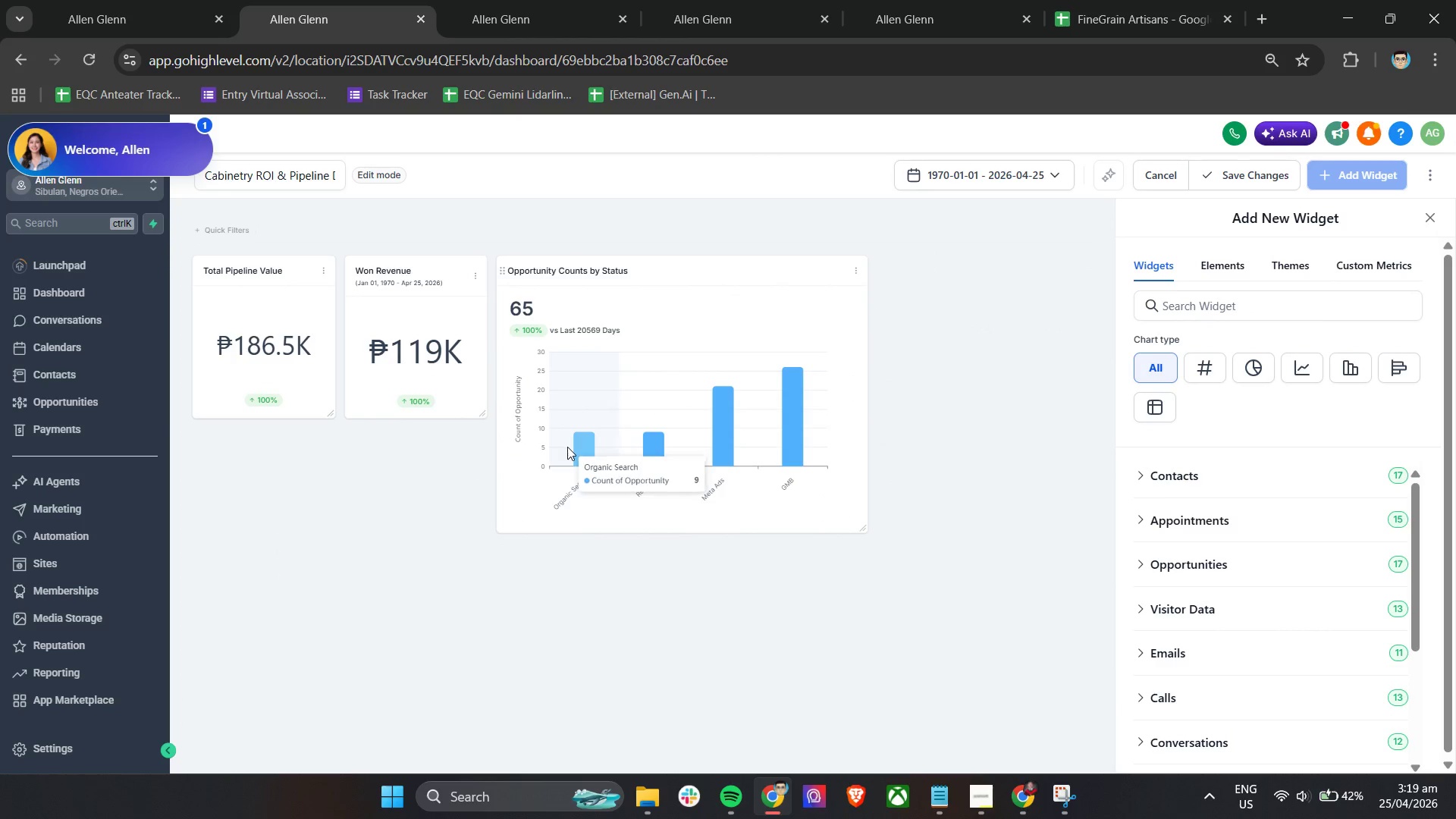 
left_click([579, 453])
 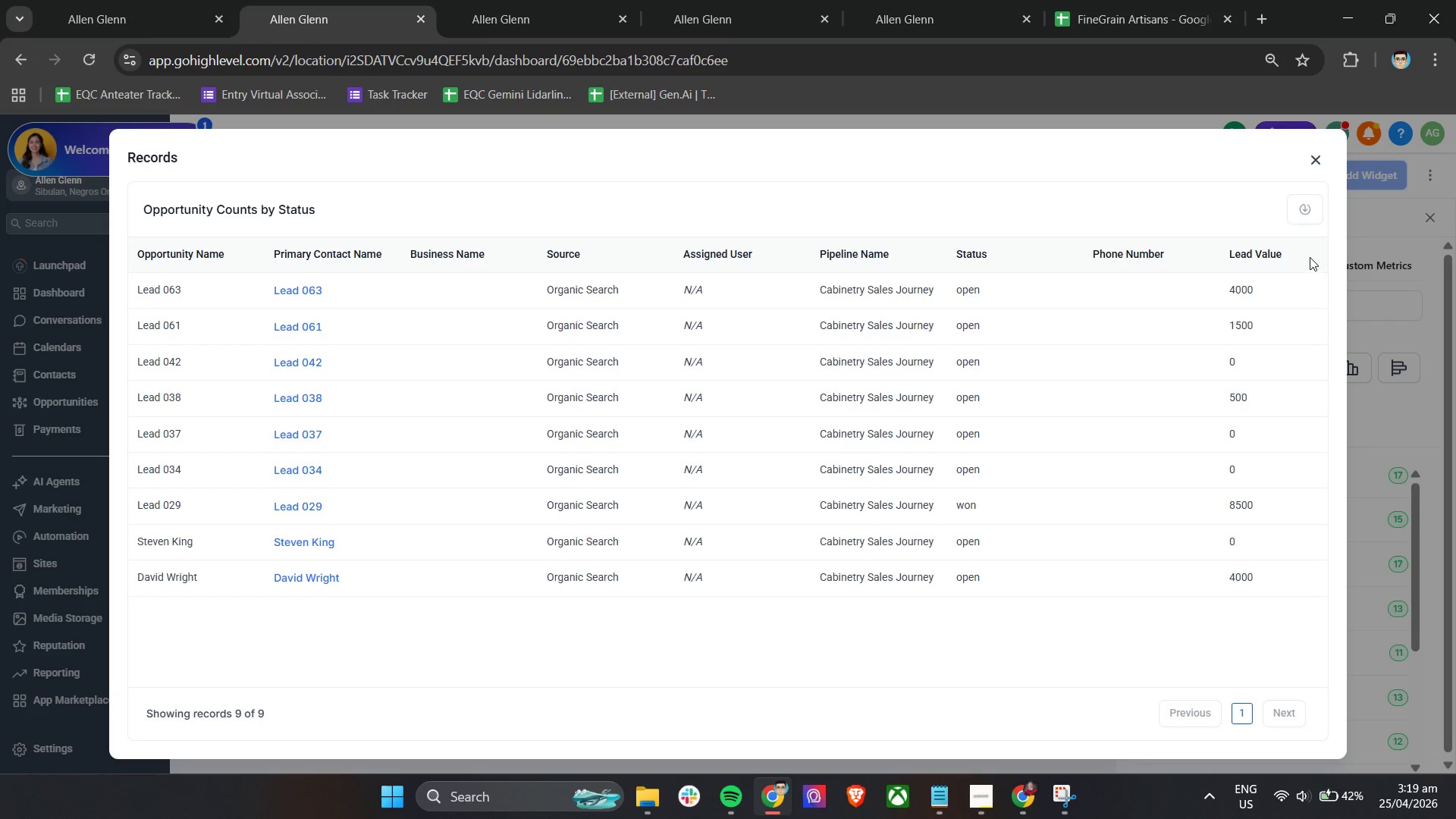 
wait(5.42)
 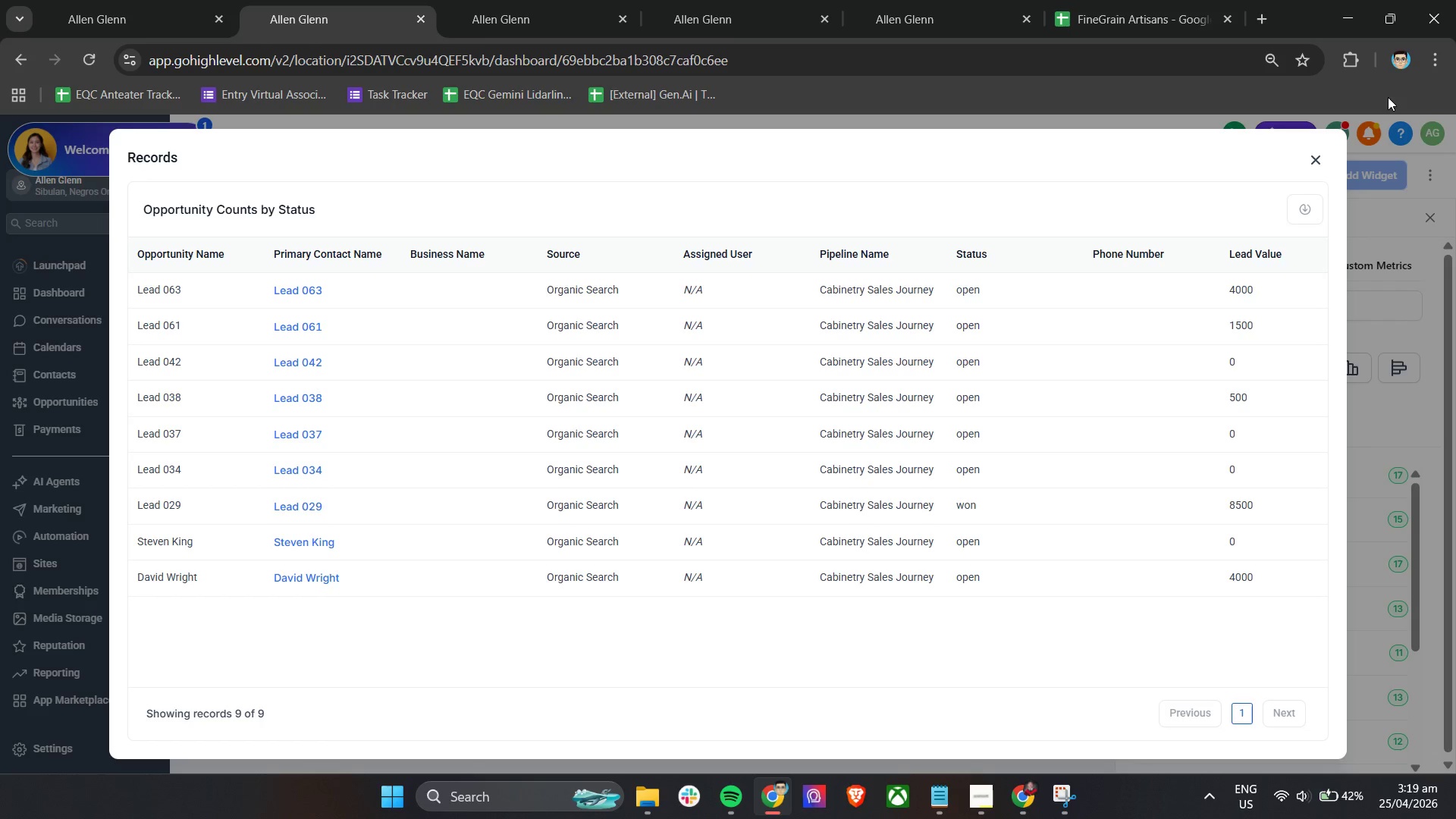 
scroll: coordinate [983, 464], scroll_direction: down, amount: 4.0
 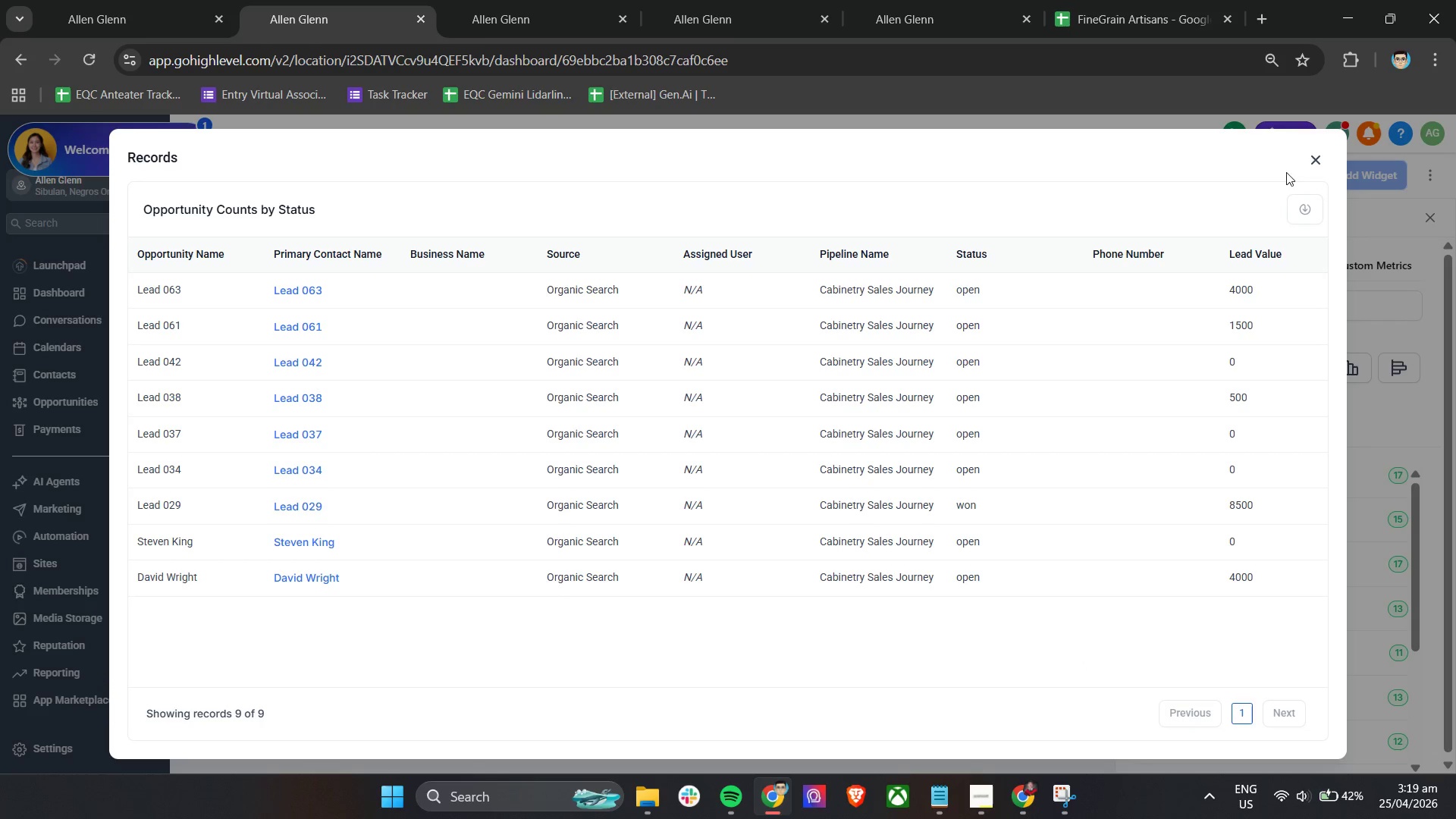 
left_click([1316, 158])
 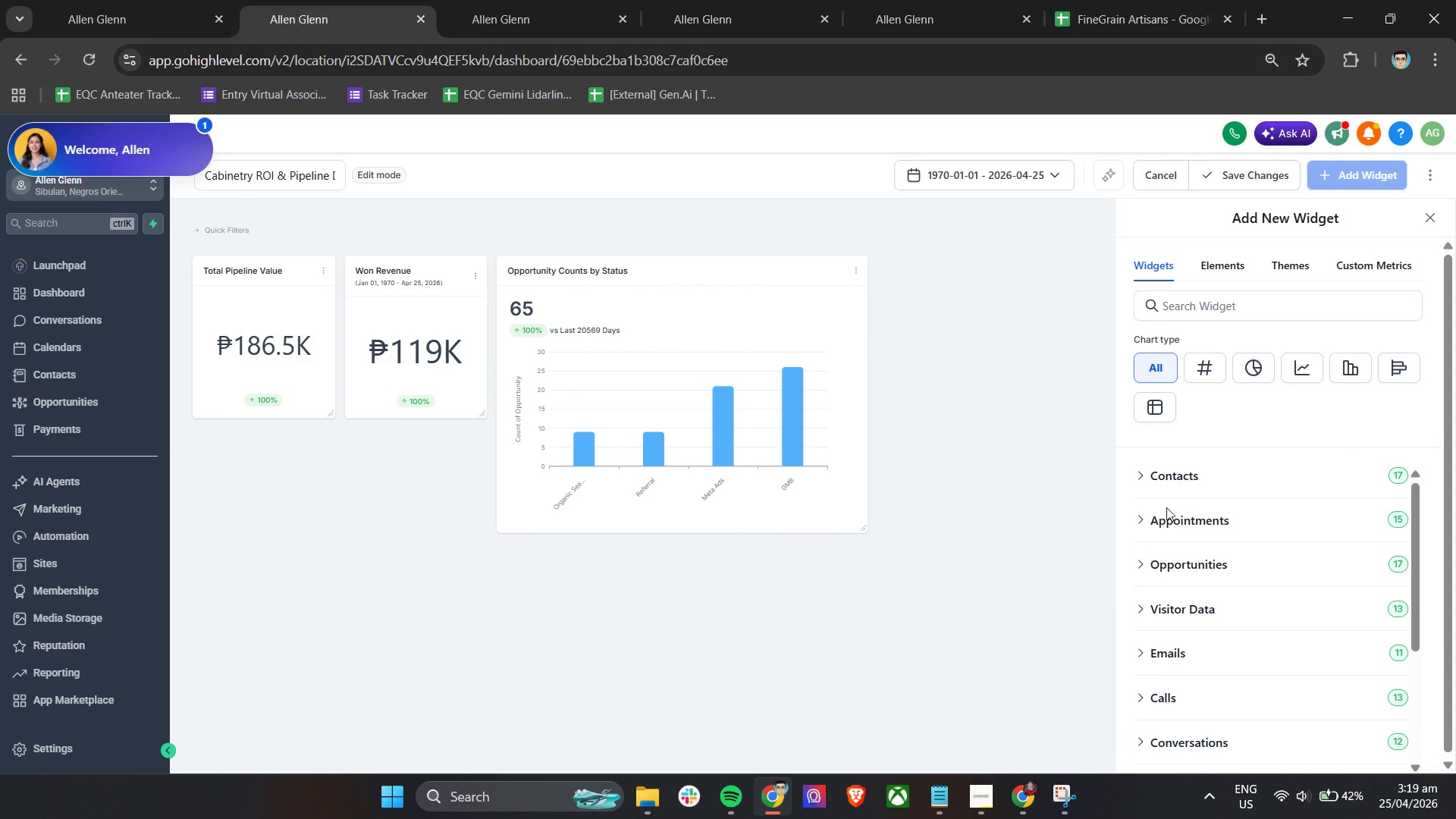 
scroll: coordinate [1175, 491], scroll_direction: up, amount: 3.0
 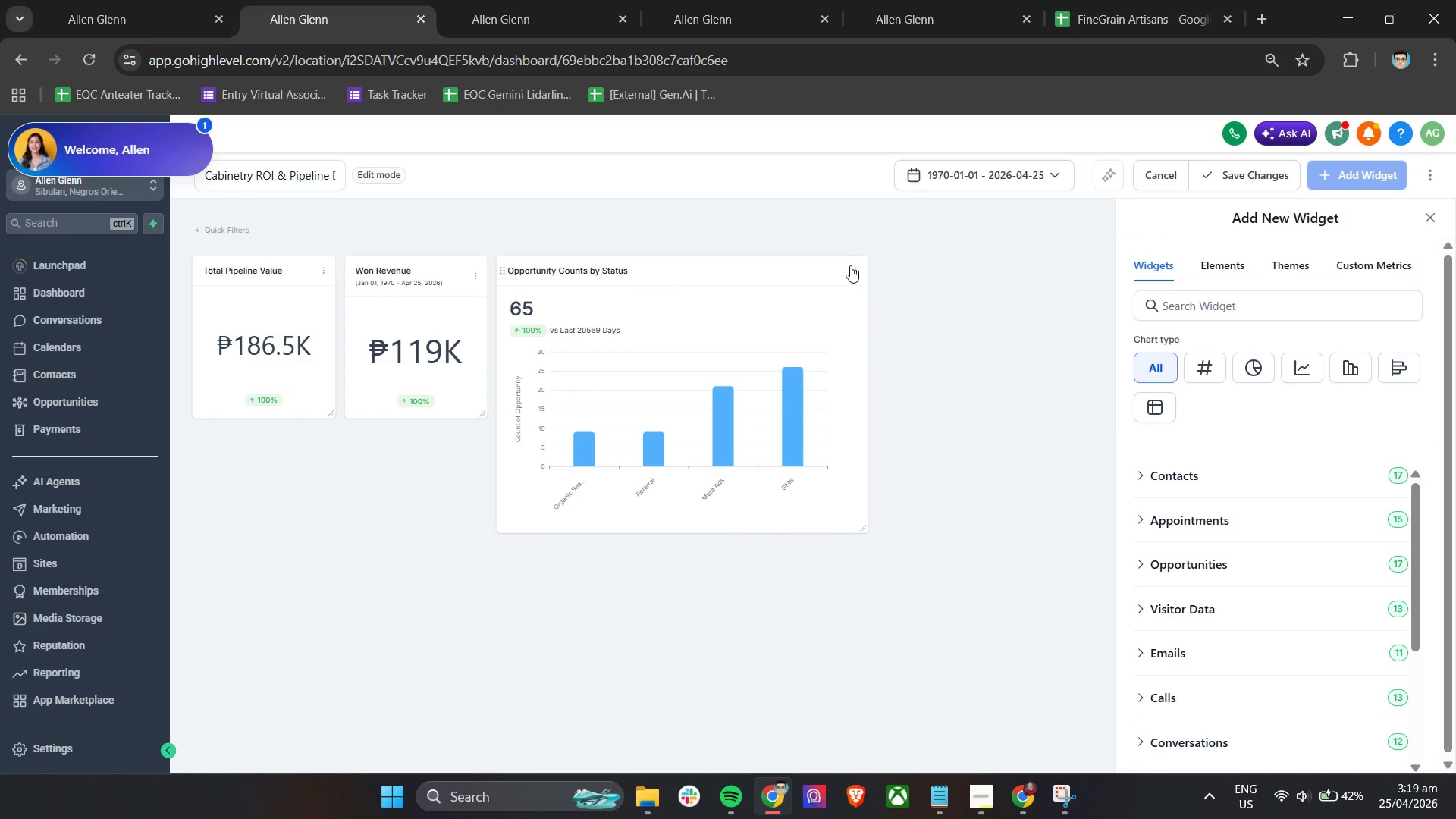 
left_click([854, 268])
 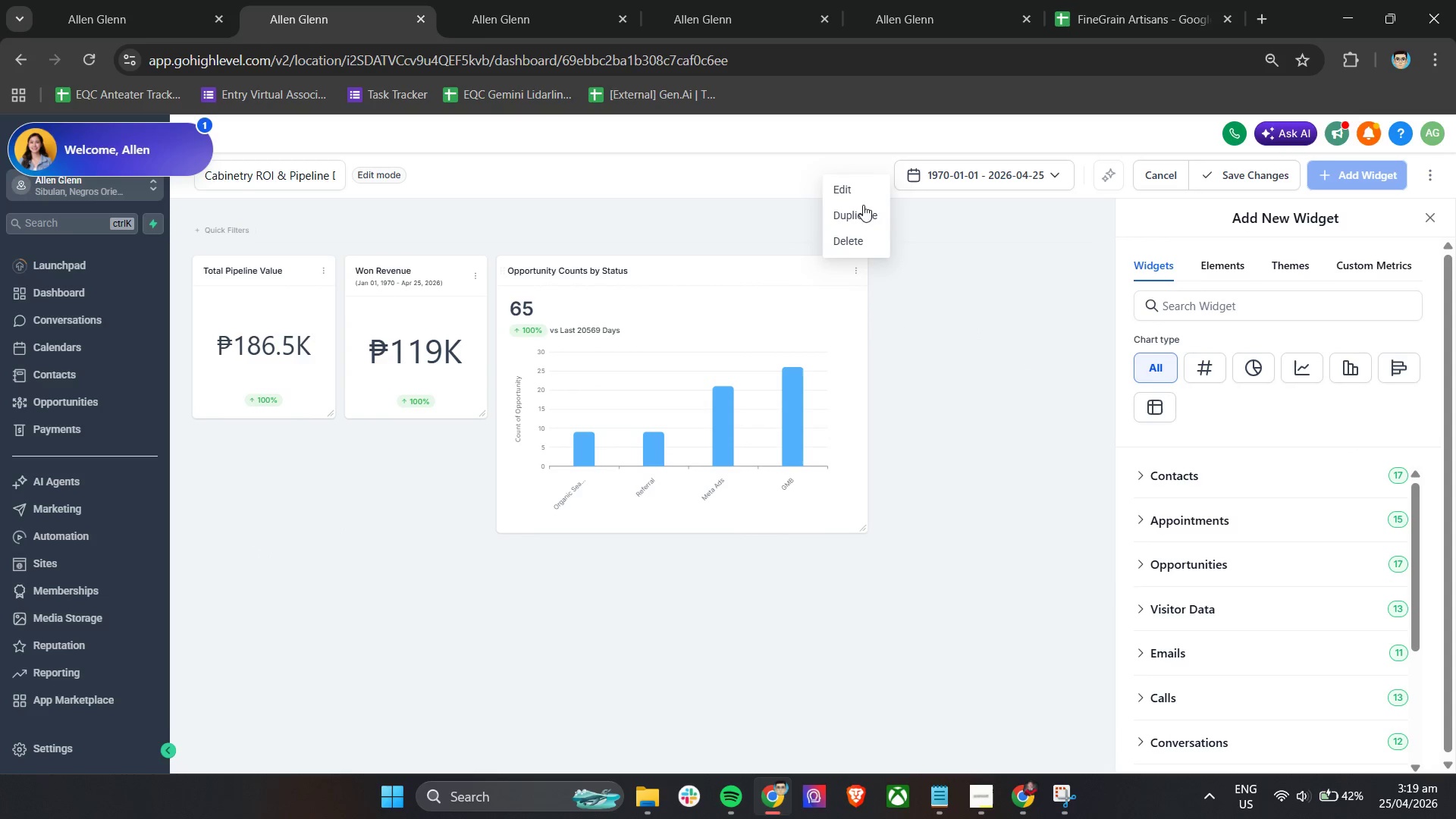 
left_click([861, 190])
 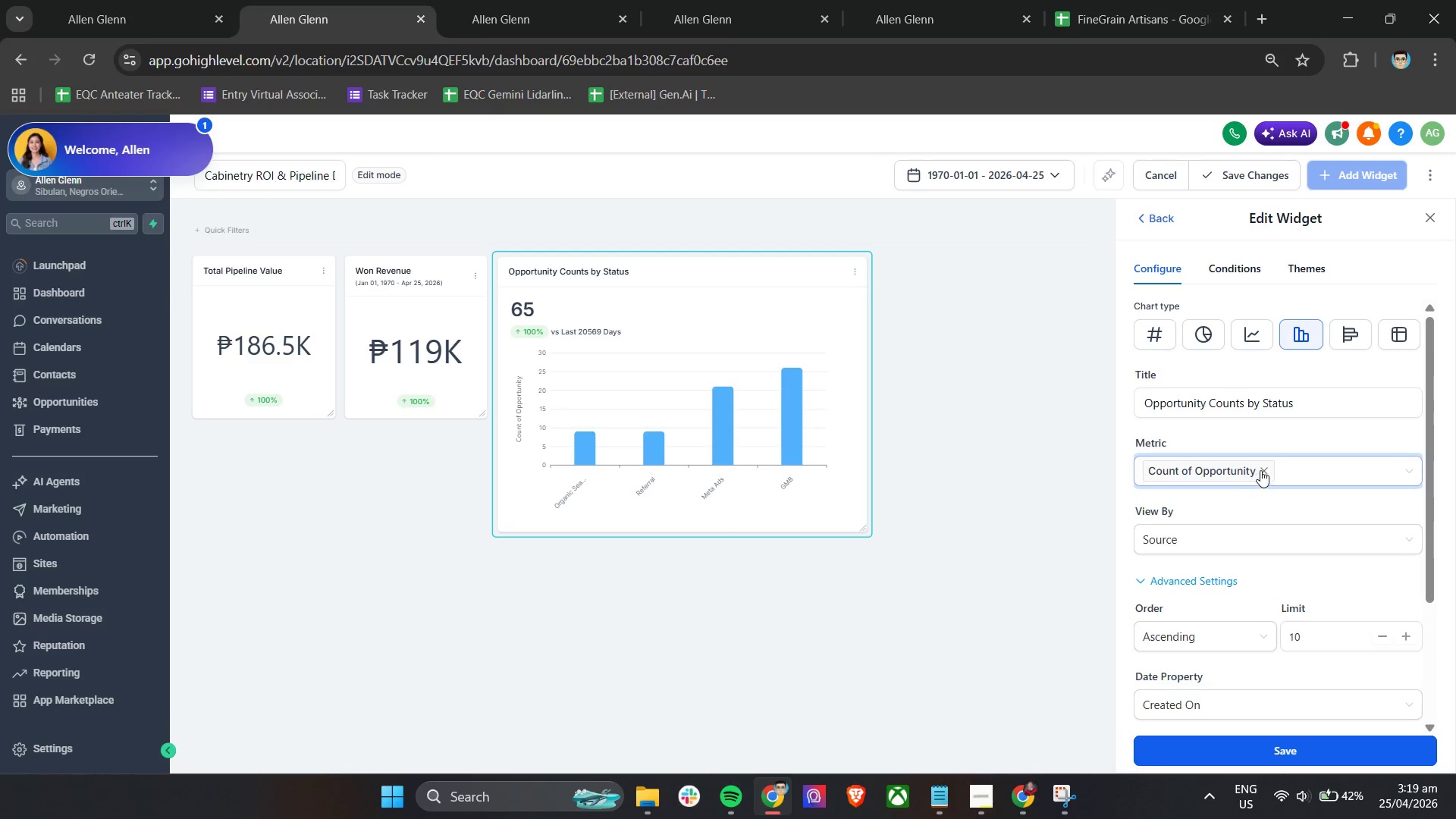 
left_click([1182, 582])
 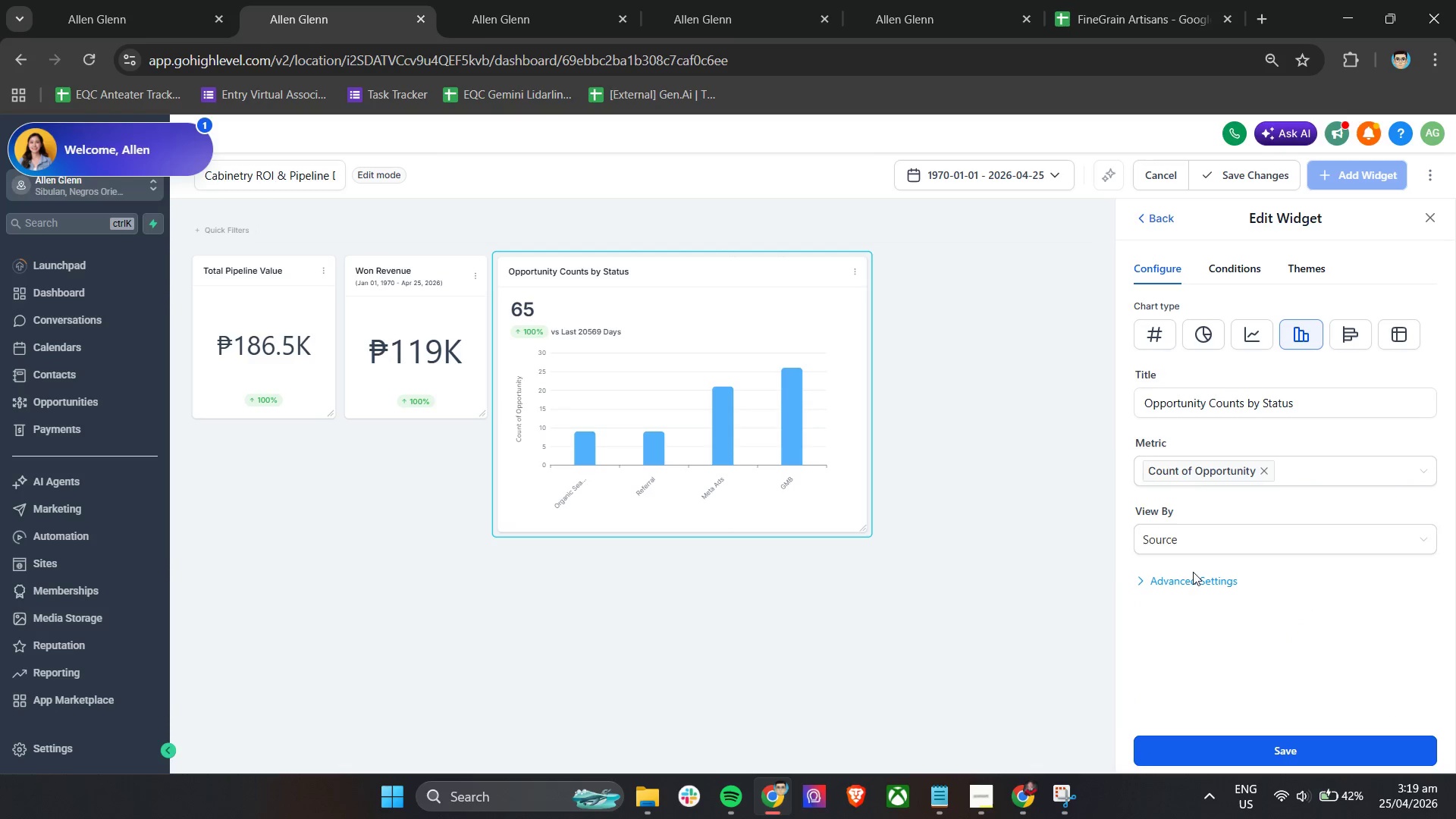 
left_click([1193, 579])
 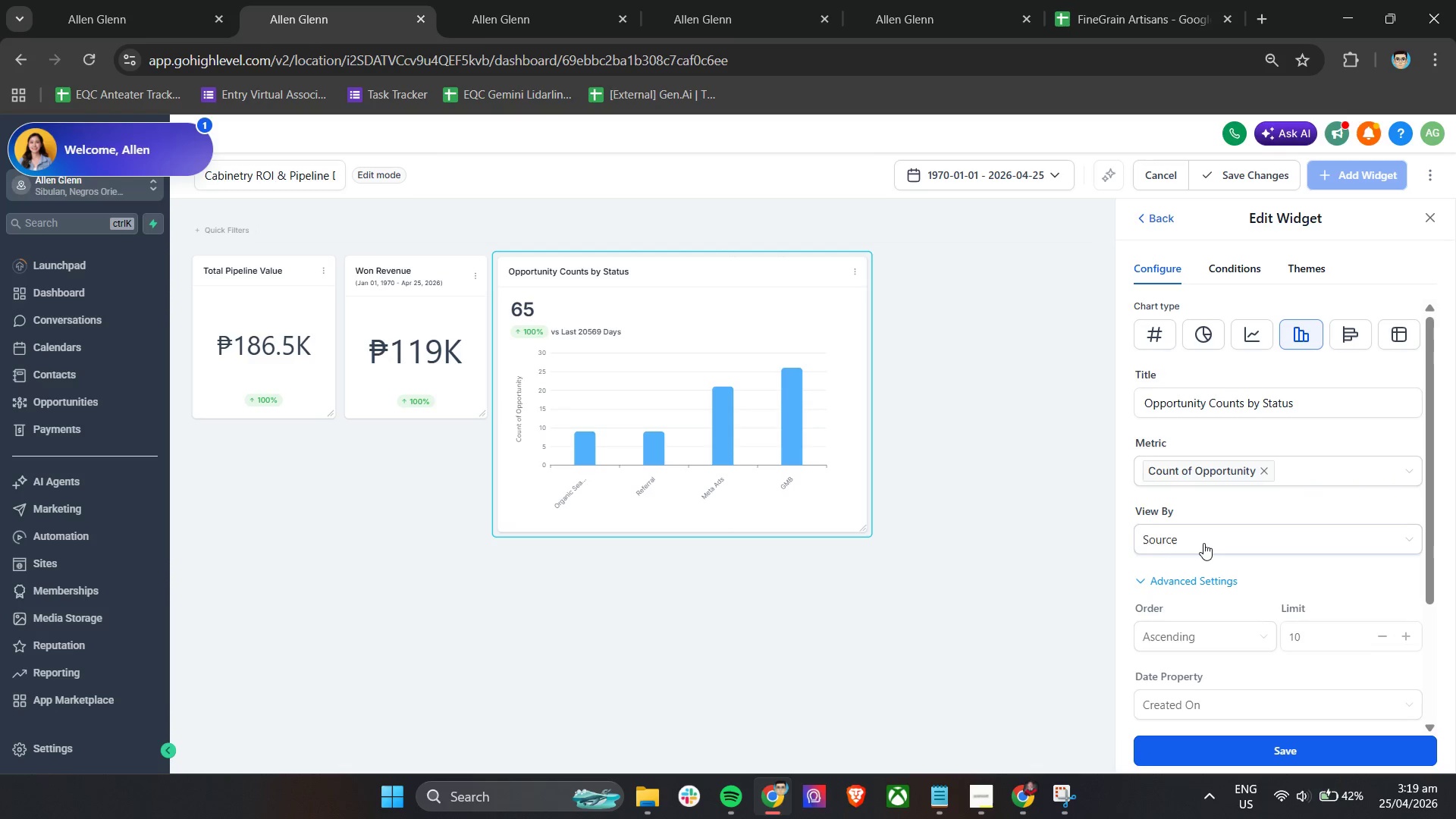 
double_click([1203, 543])
 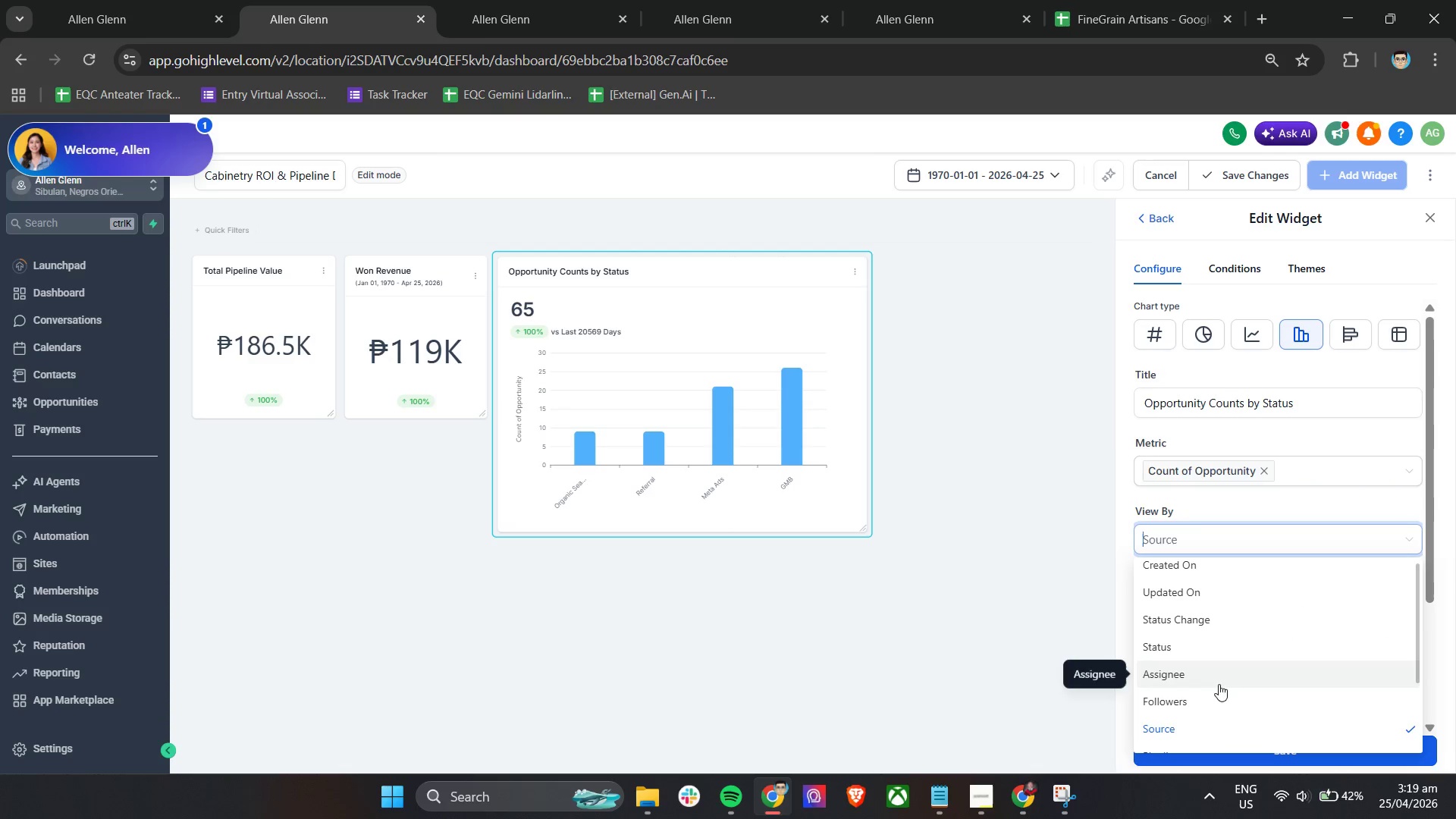 
scroll: coordinate [1202, 729], scroll_direction: down, amount: 4.0
 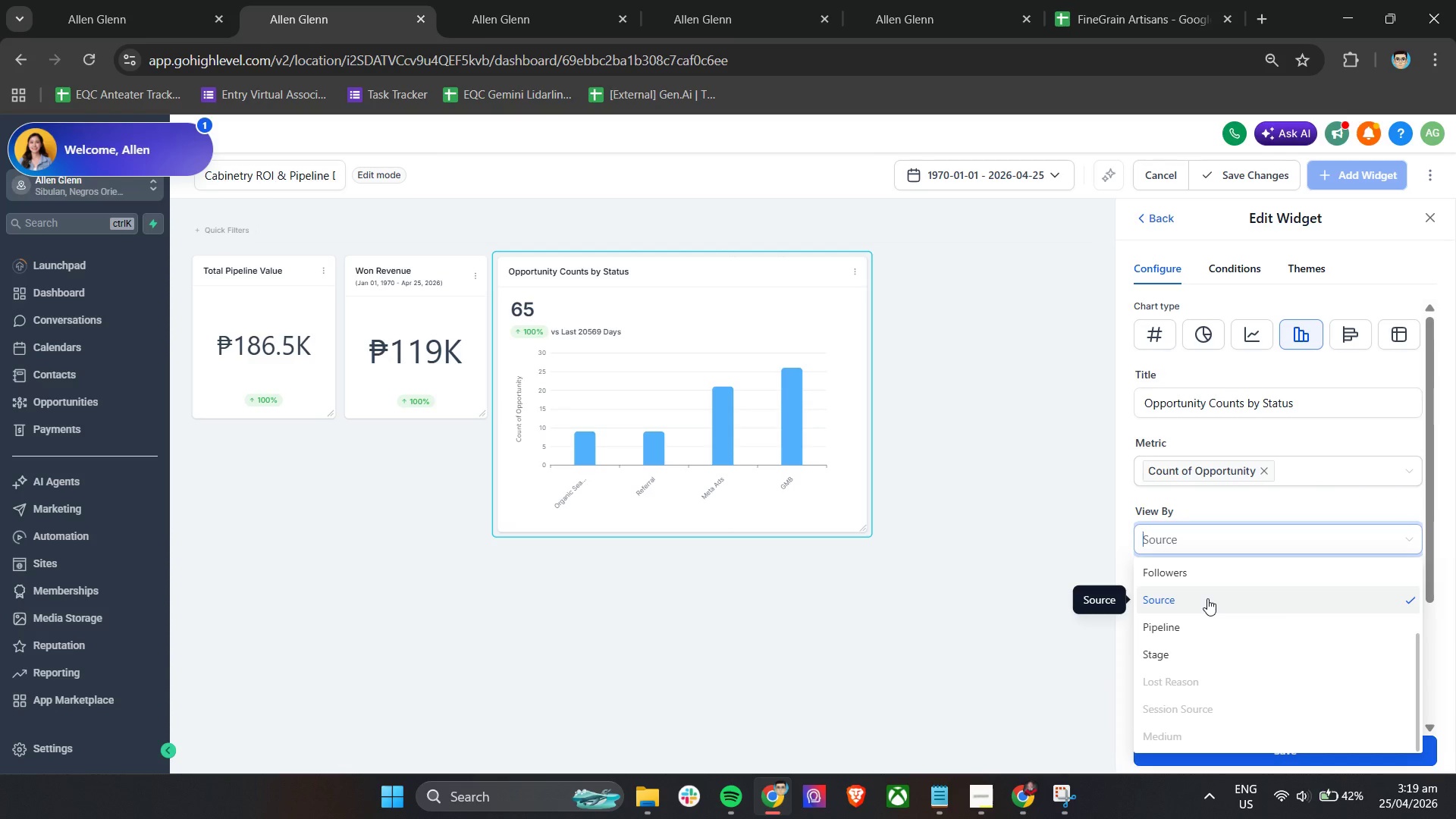 
left_click([1207, 598])
 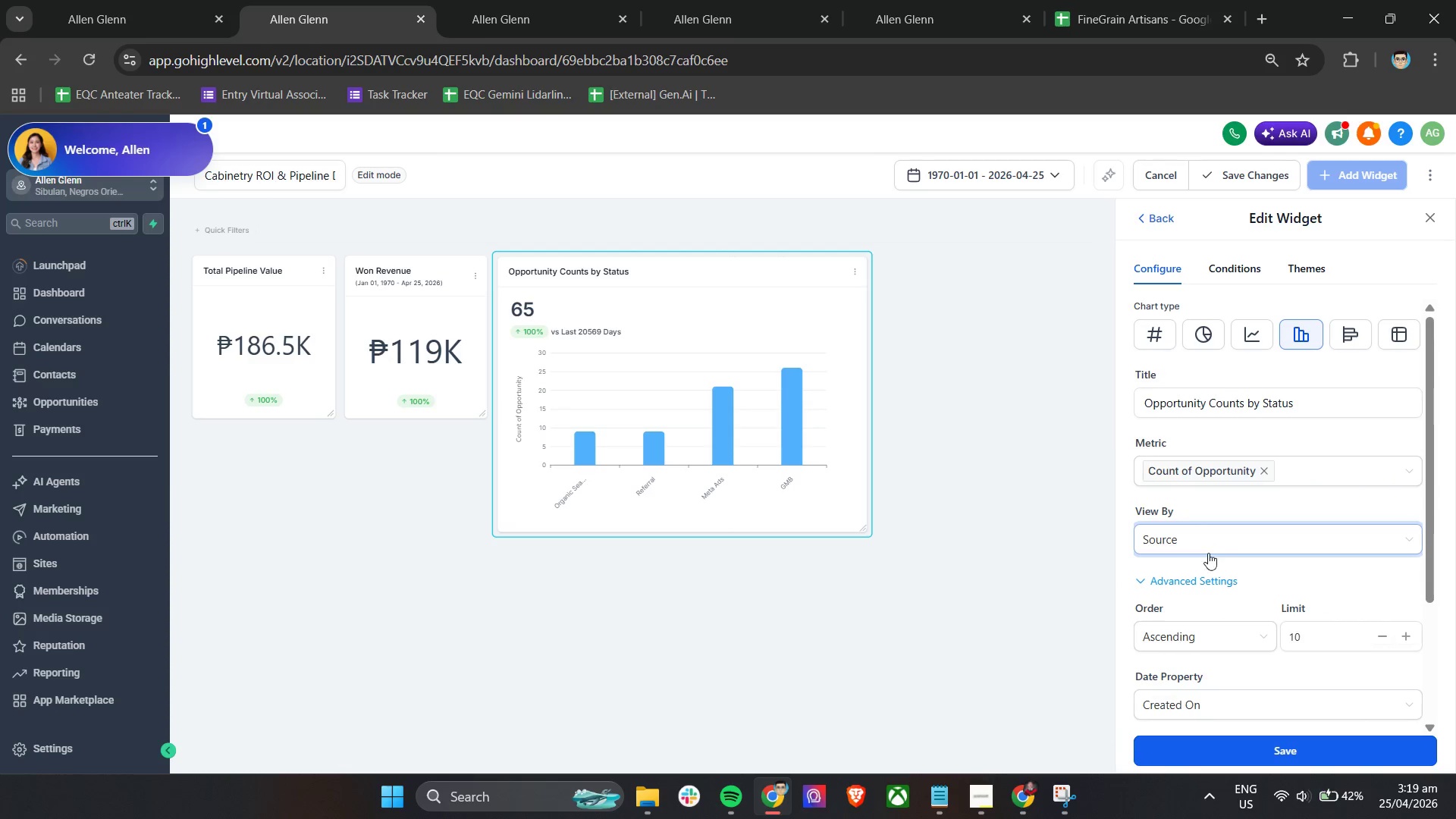 
left_click([1197, 572])
 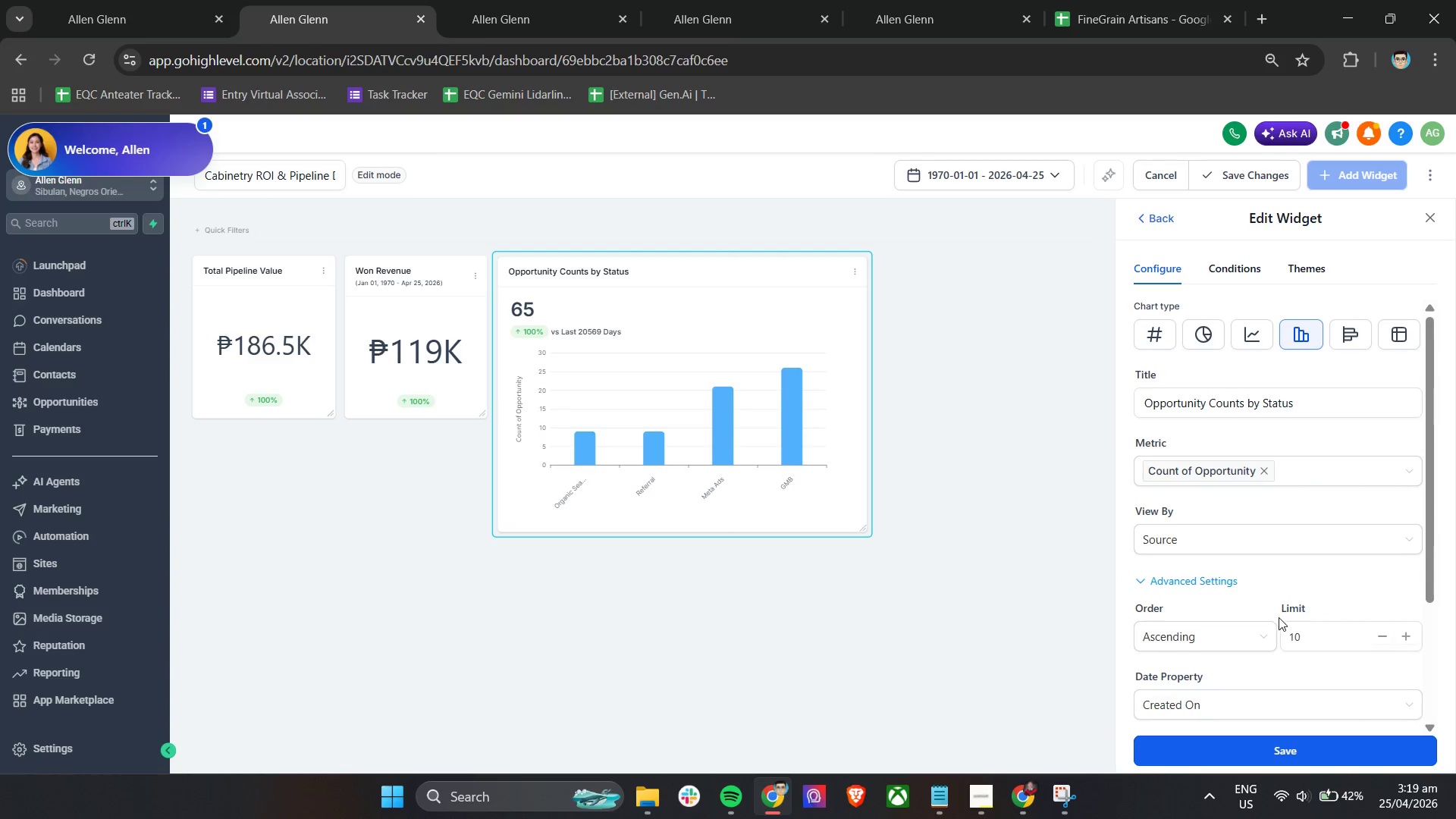 
scroll: coordinate [1281, 617], scroll_direction: down, amount: 2.0
 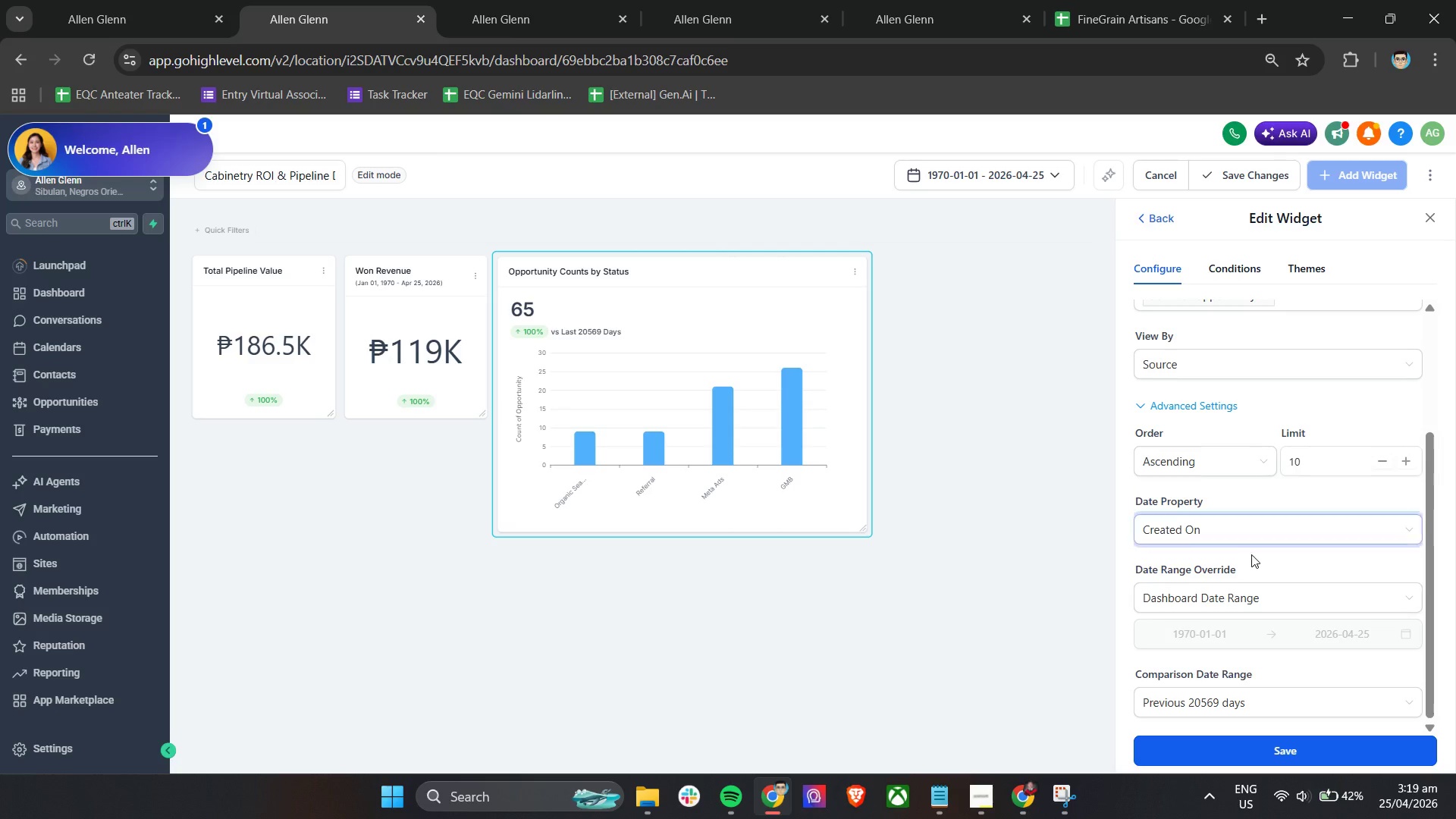 
left_click([1269, 603])
 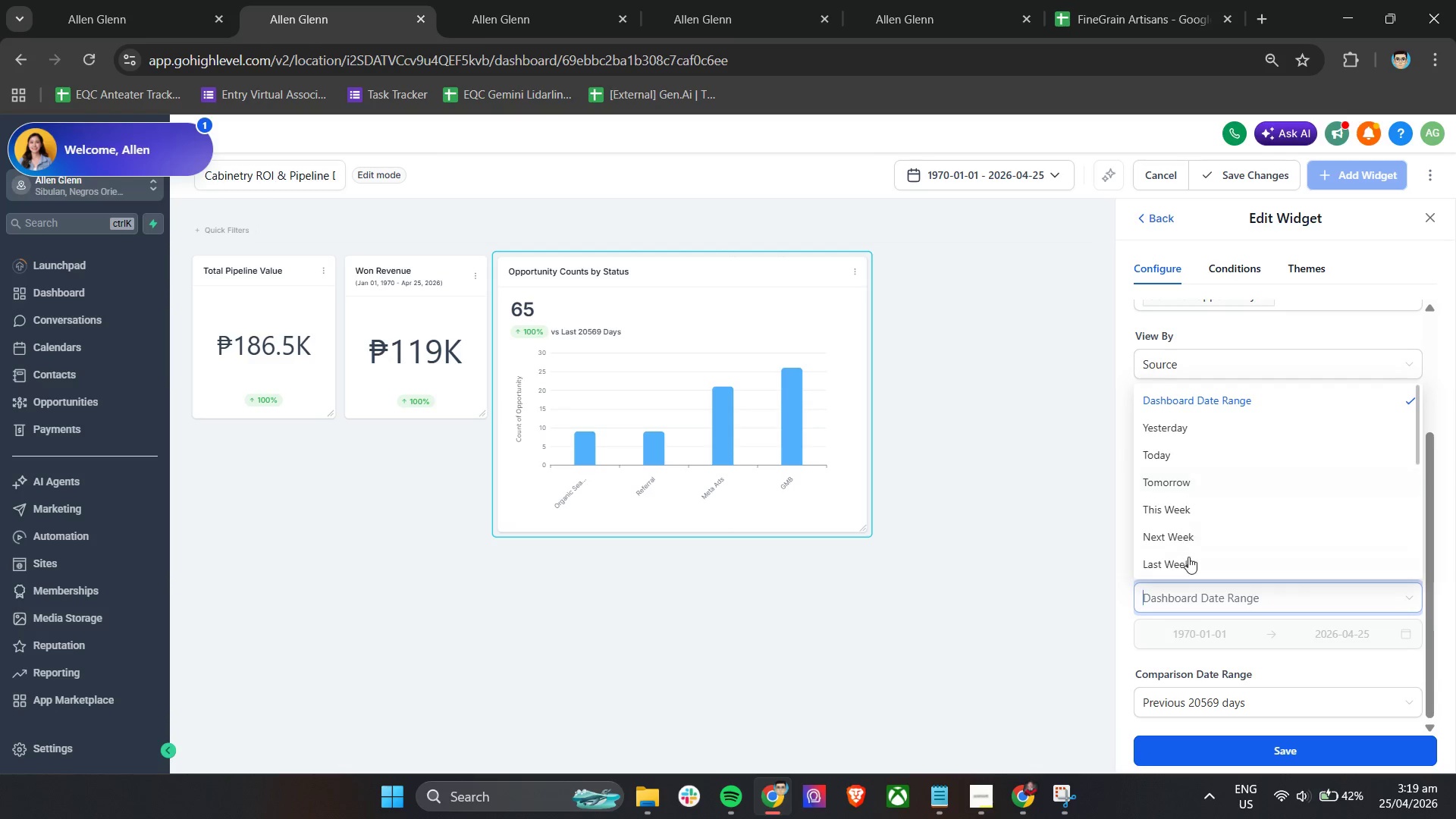 
scroll: coordinate [1201, 557], scroll_direction: down, amount: 3.0
 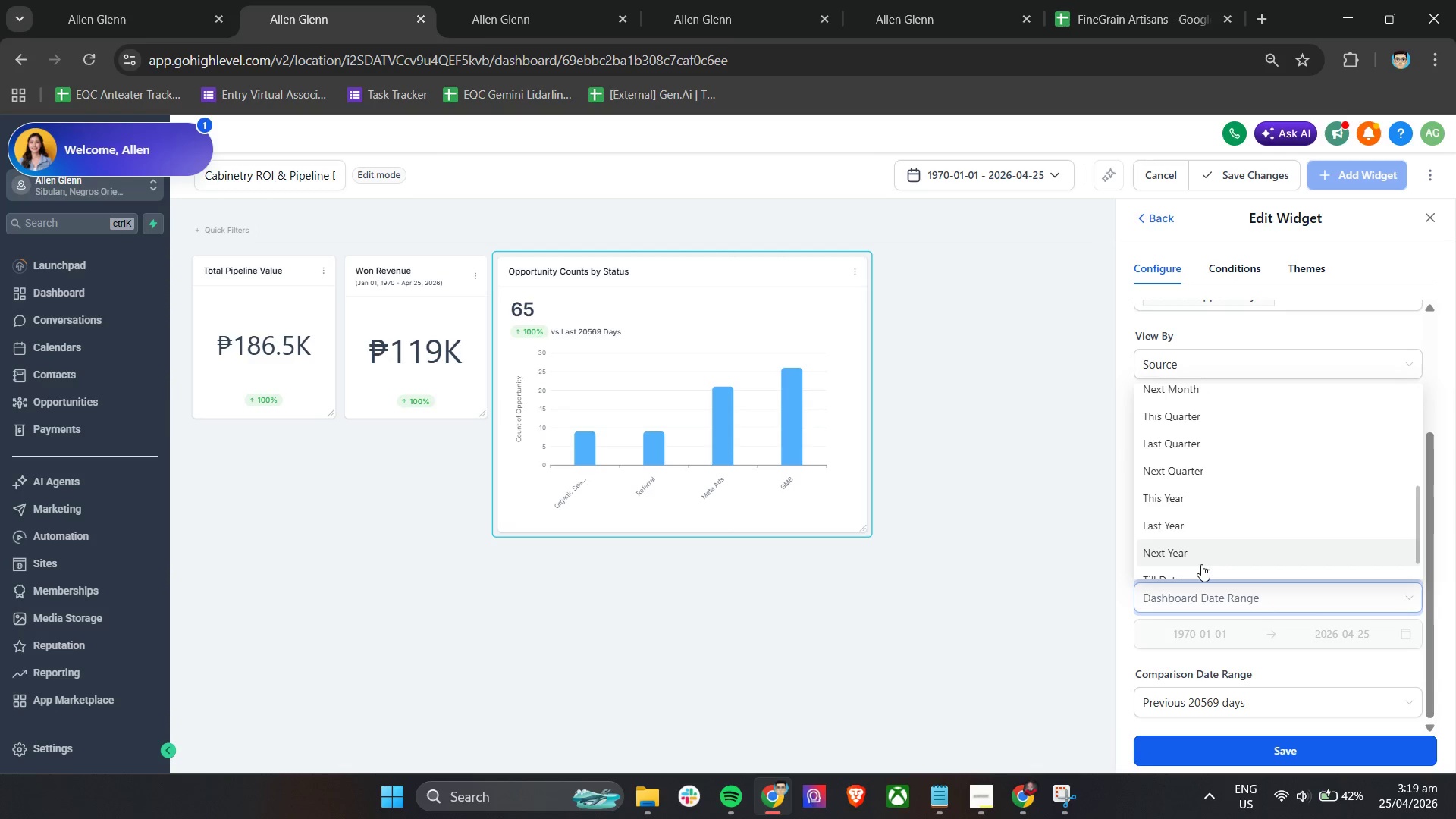 
left_click([1200, 562])
 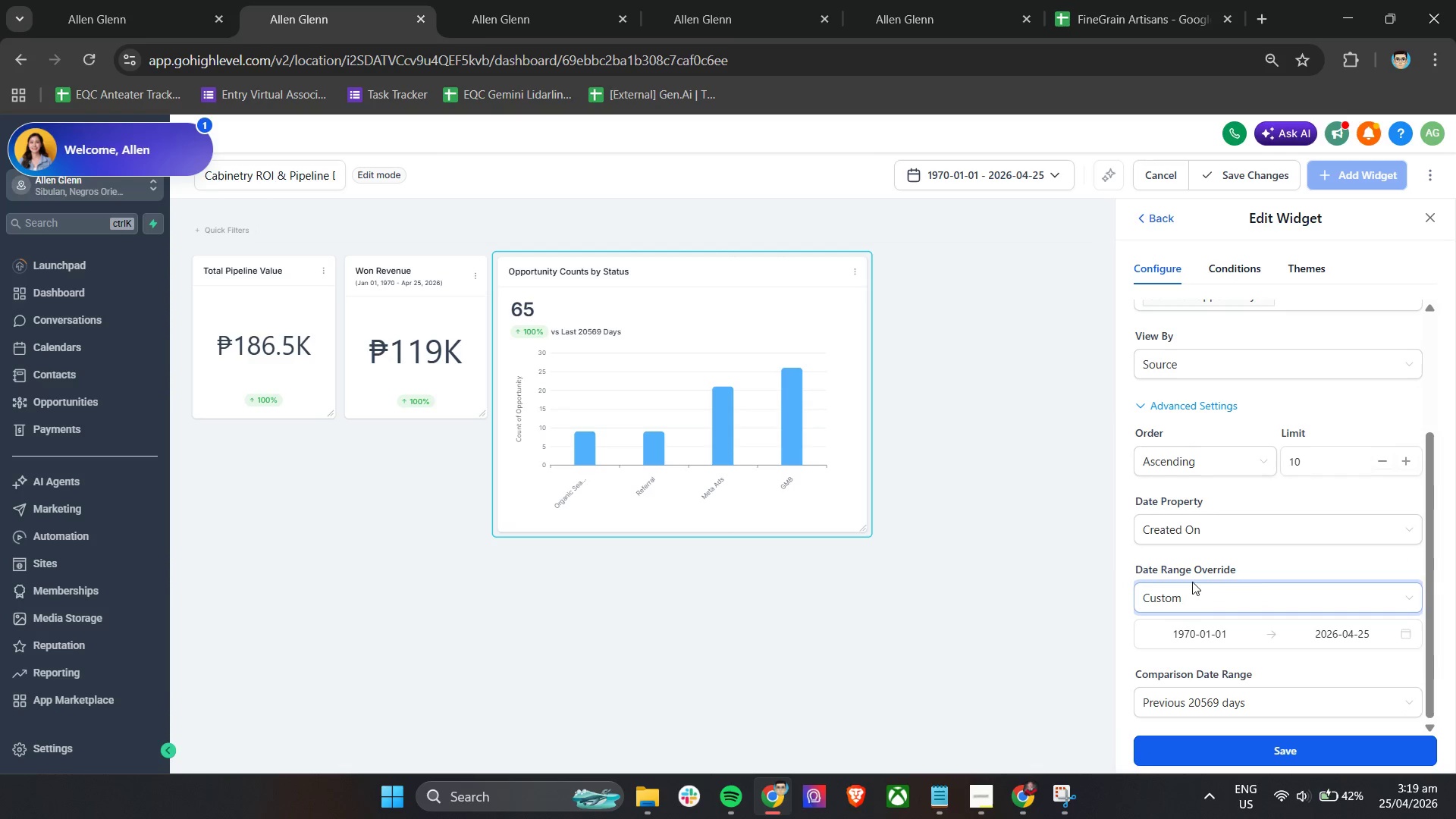 
scroll: coordinate [1200, 563], scroll_direction: down, amount: 4.0
 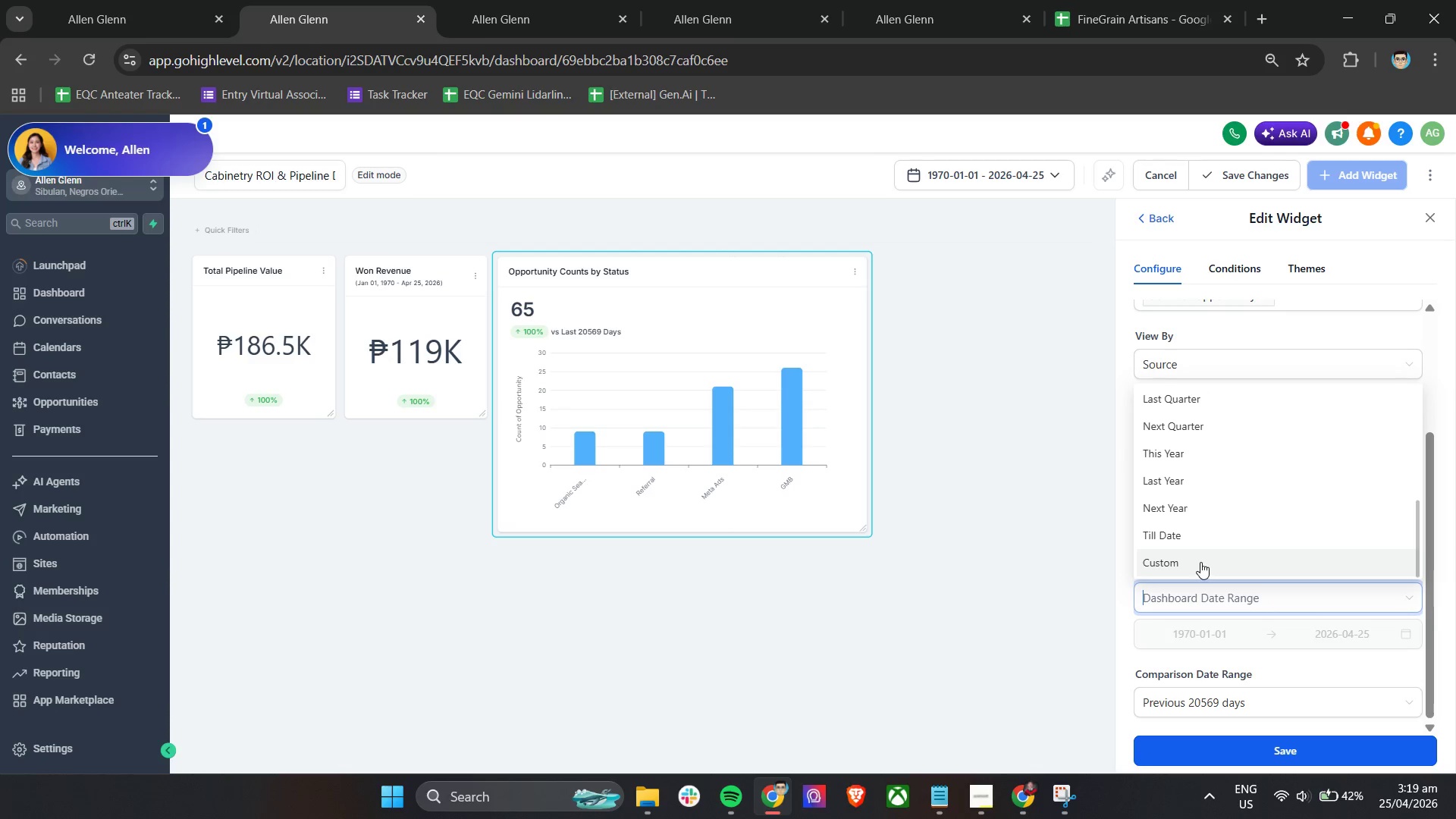 
left_click([1263, 566])
 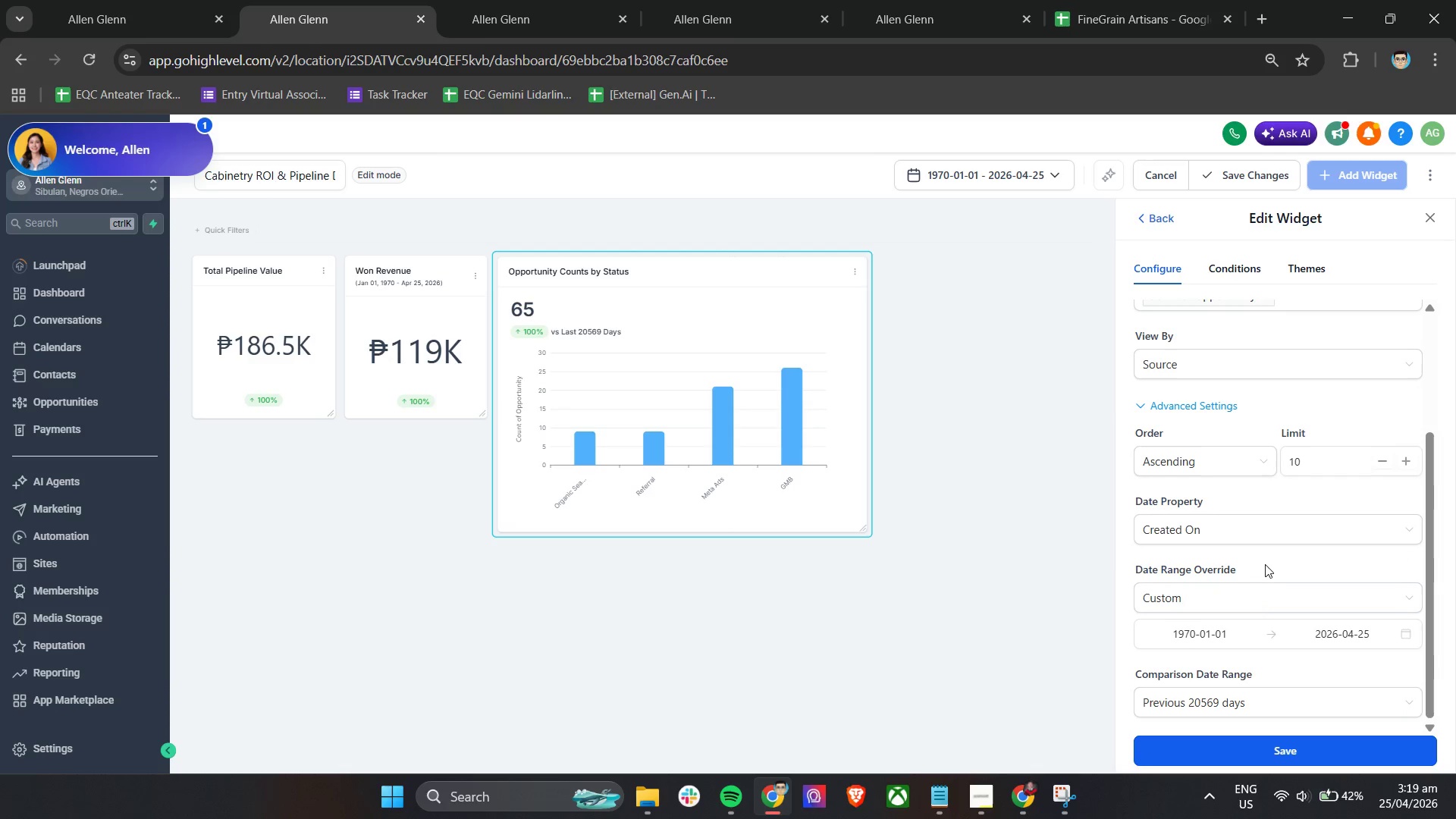 
scroll: coordinate [1266, 564], scroll_direction: down, amount: 2.0
 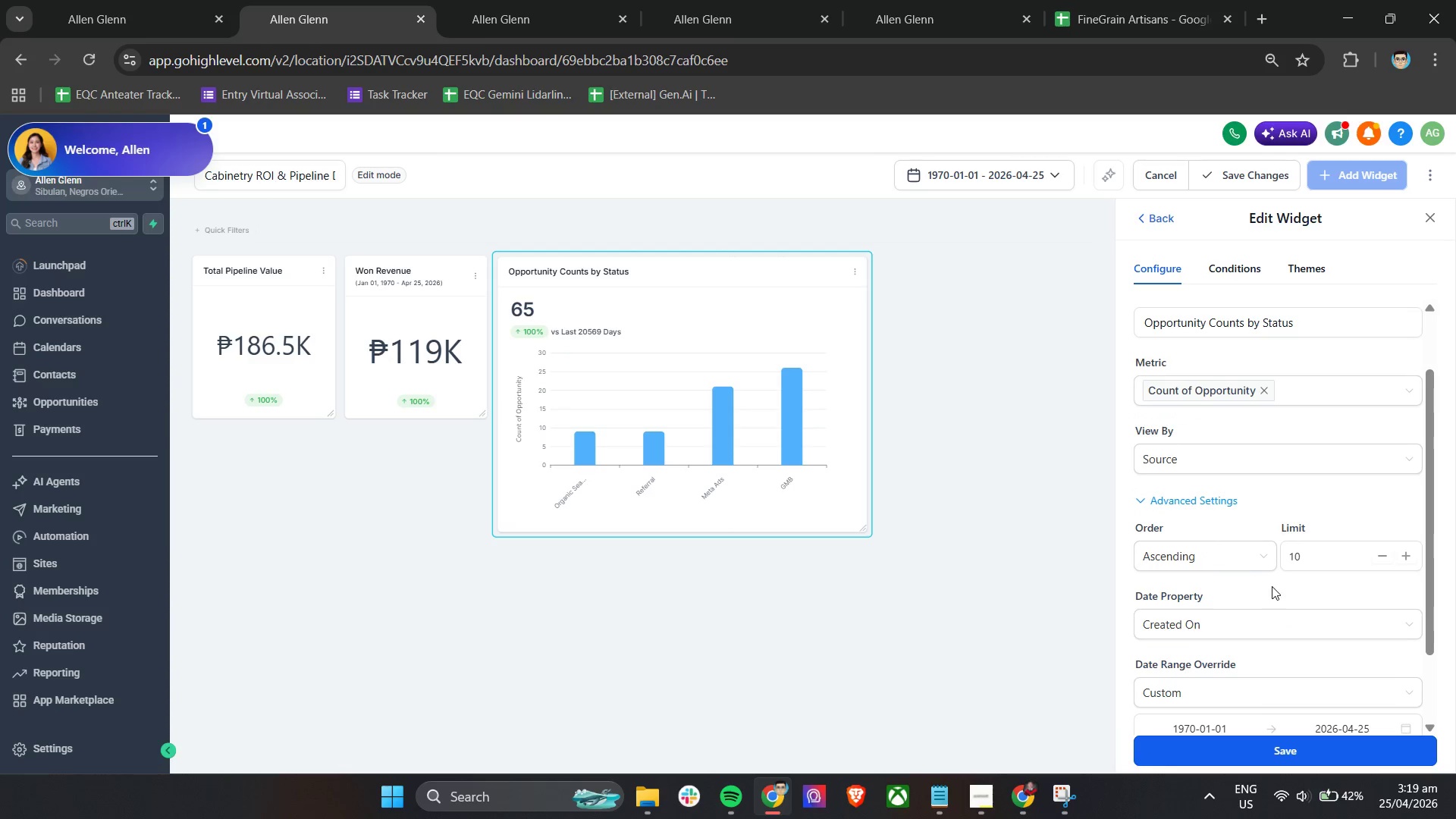 
left_click([1269, 580])
 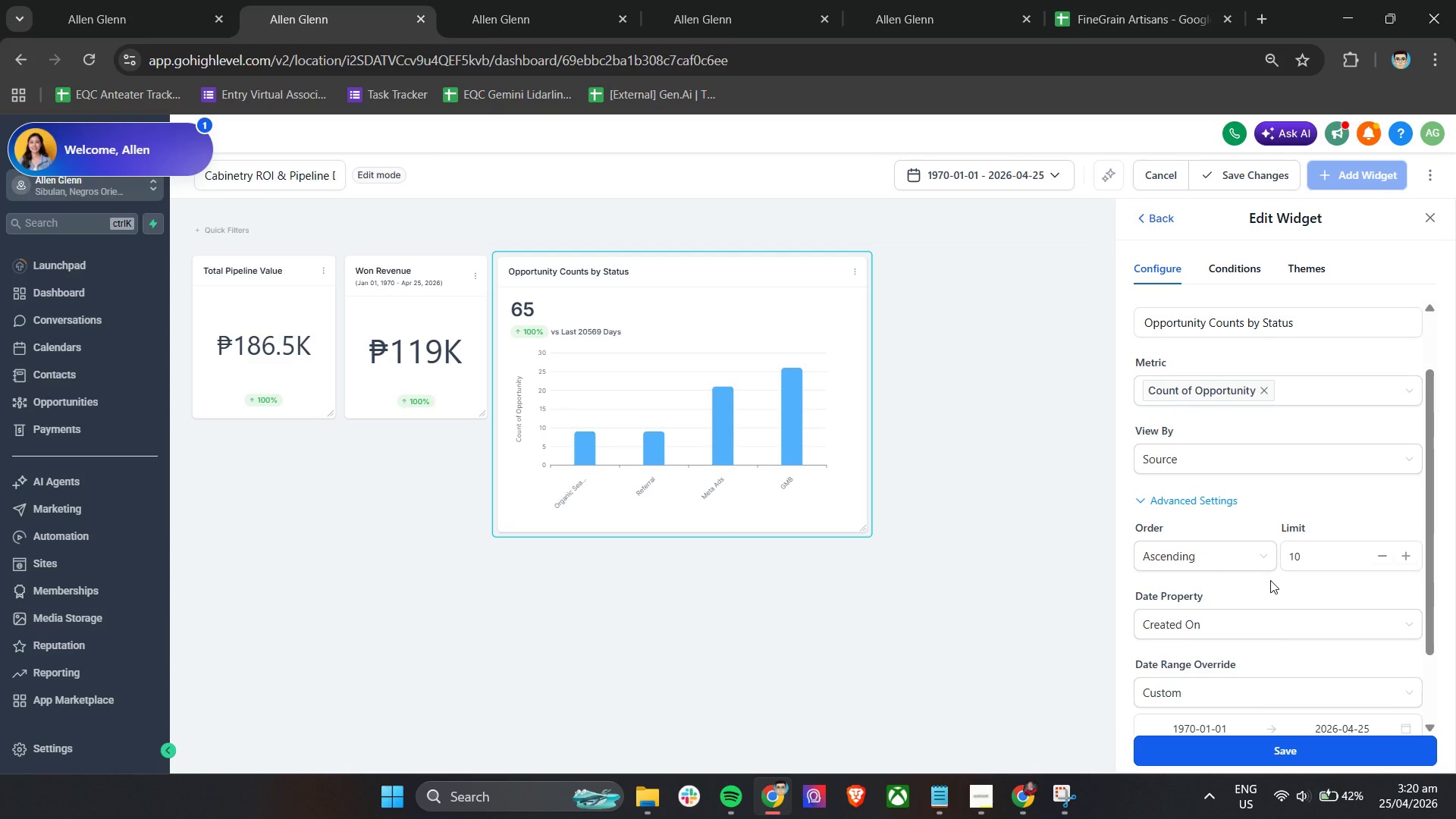 
scroll: coordinate [1270, 580], scroll_direction: up, amount: 3.0
 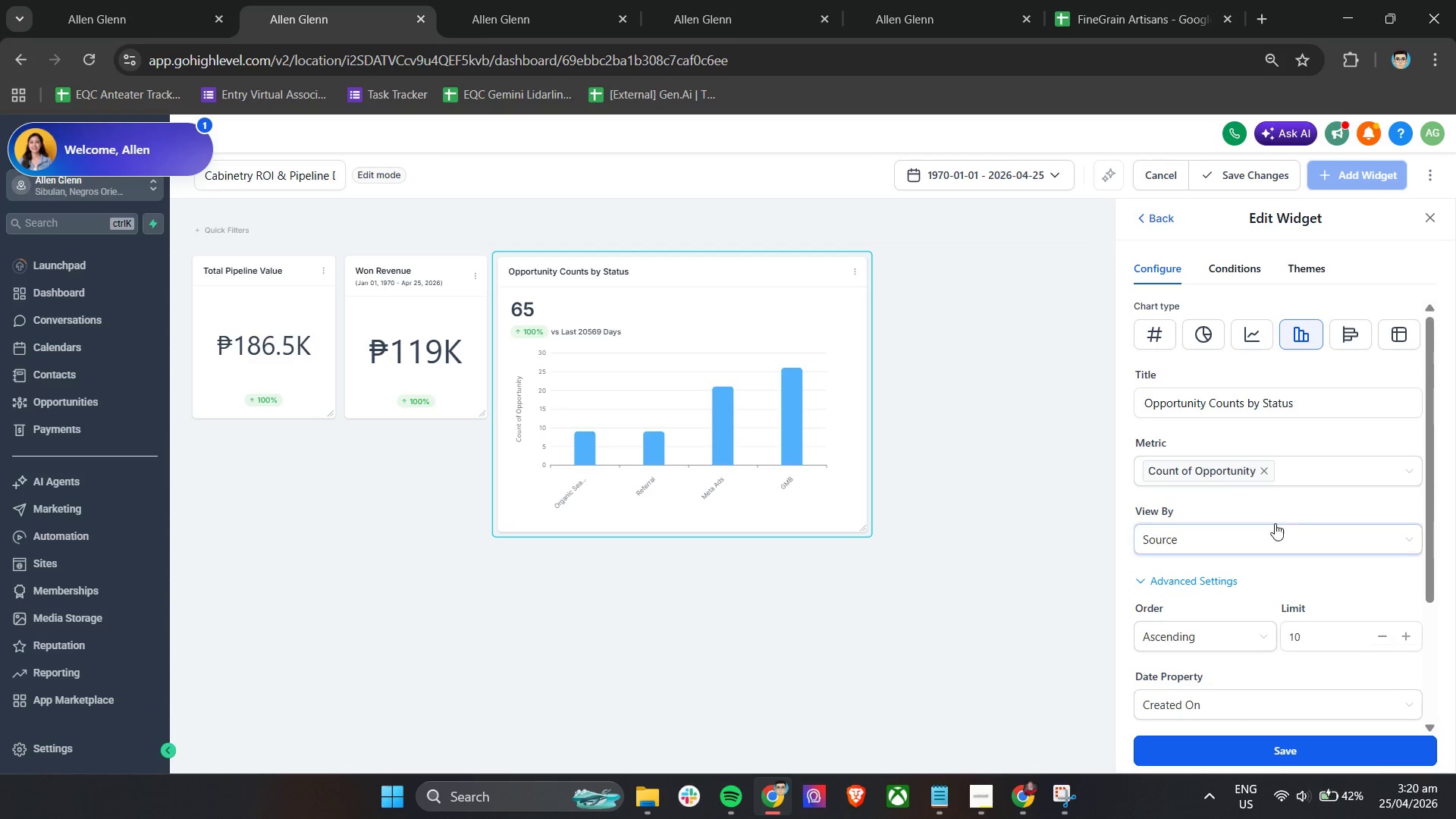 
left_click([1306, 469])
 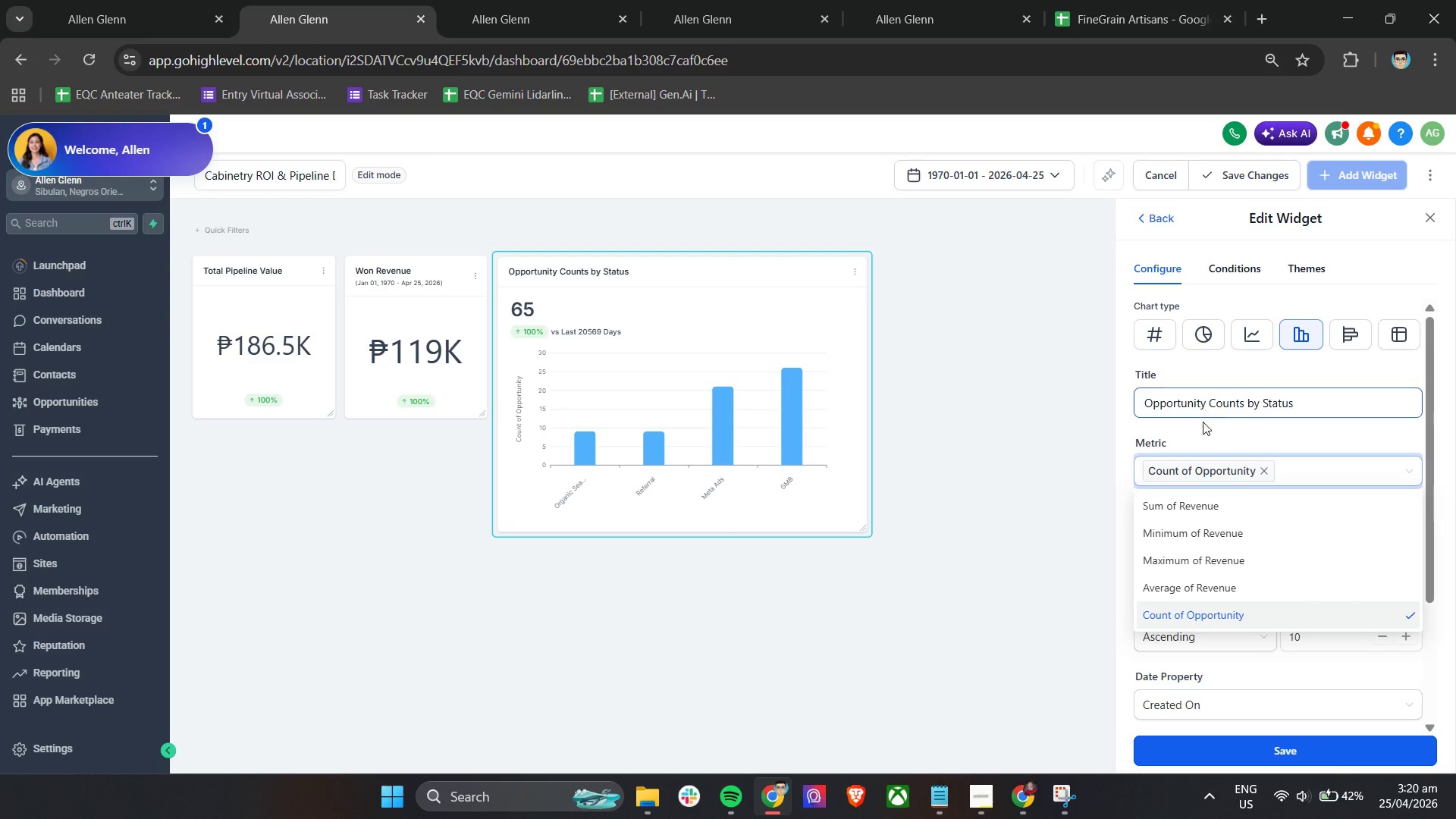 
left_click([1186, 502])
 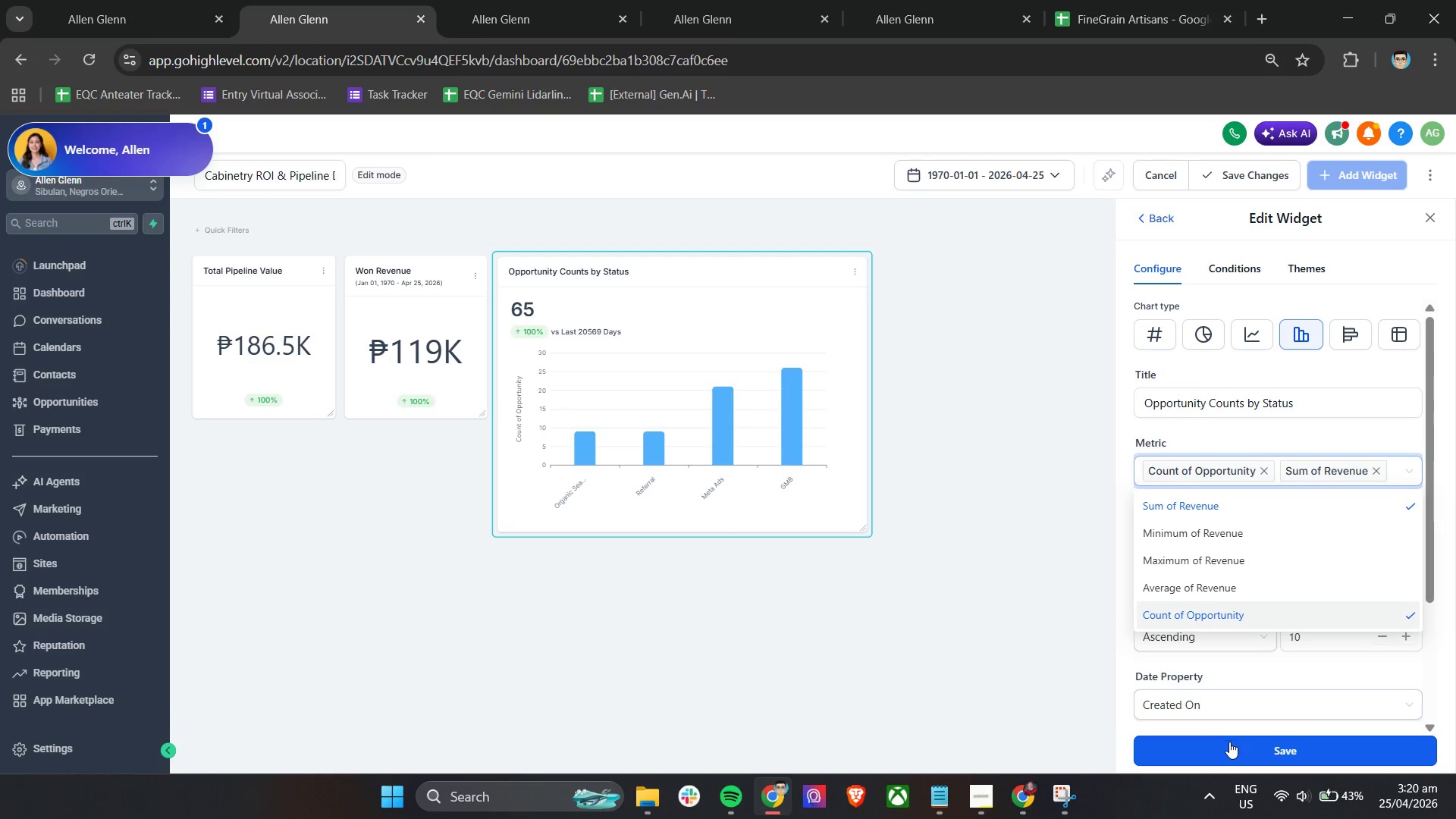 
mouse_move([1250, 695])
 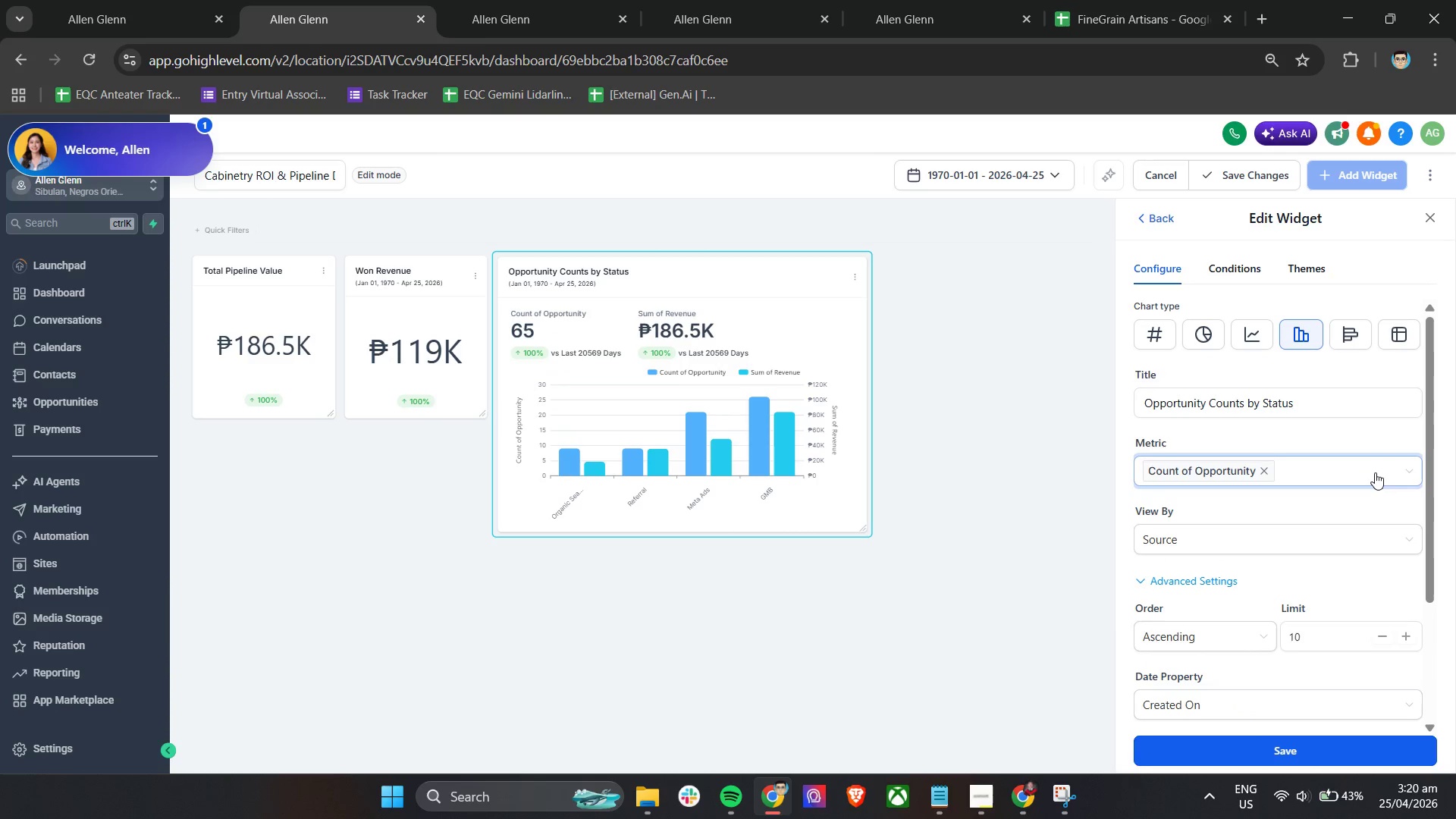 
double_click([1361, 482])
 